 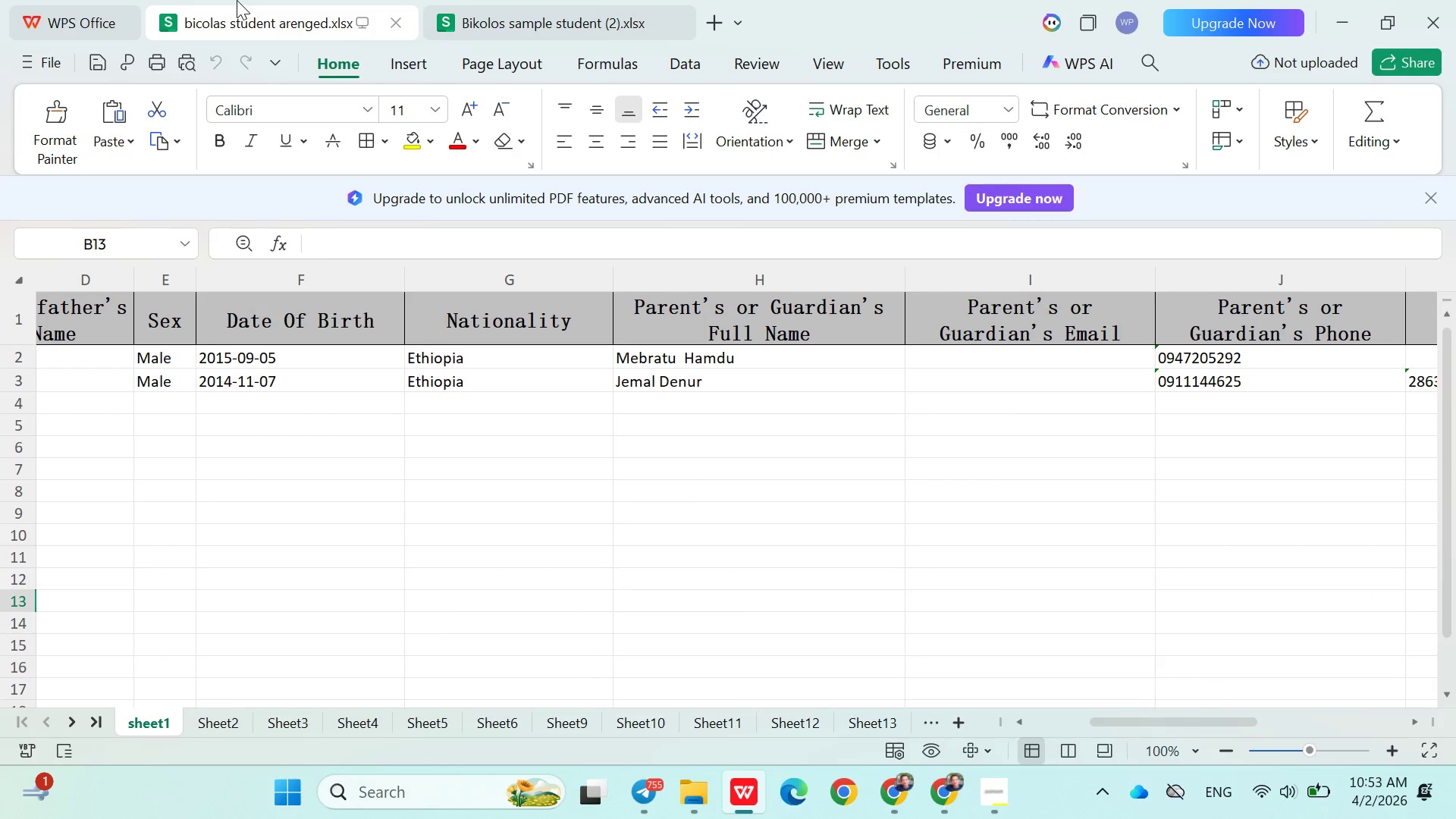 
left_click([542, 11])
 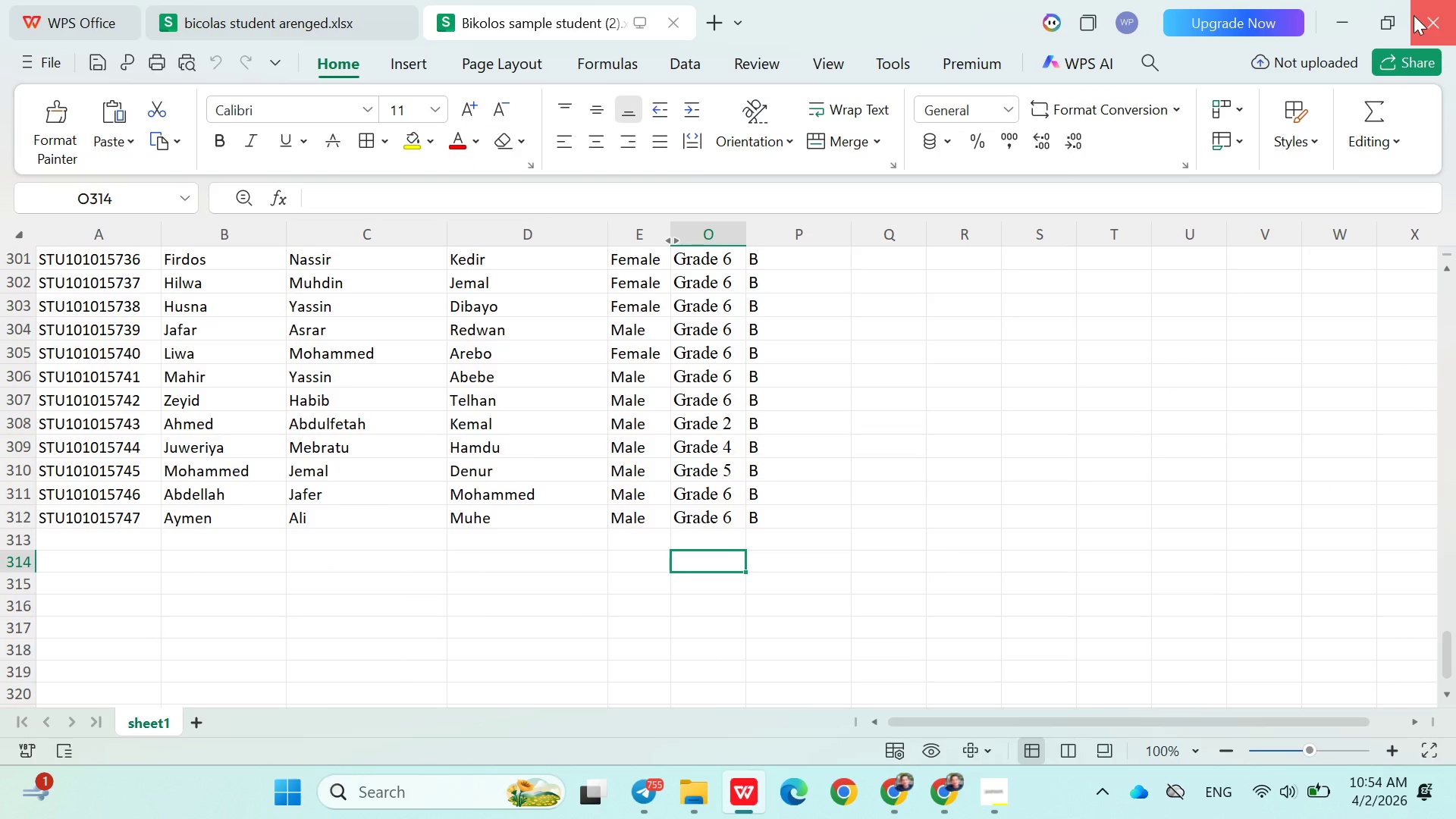 
left_click([1414, 15])
 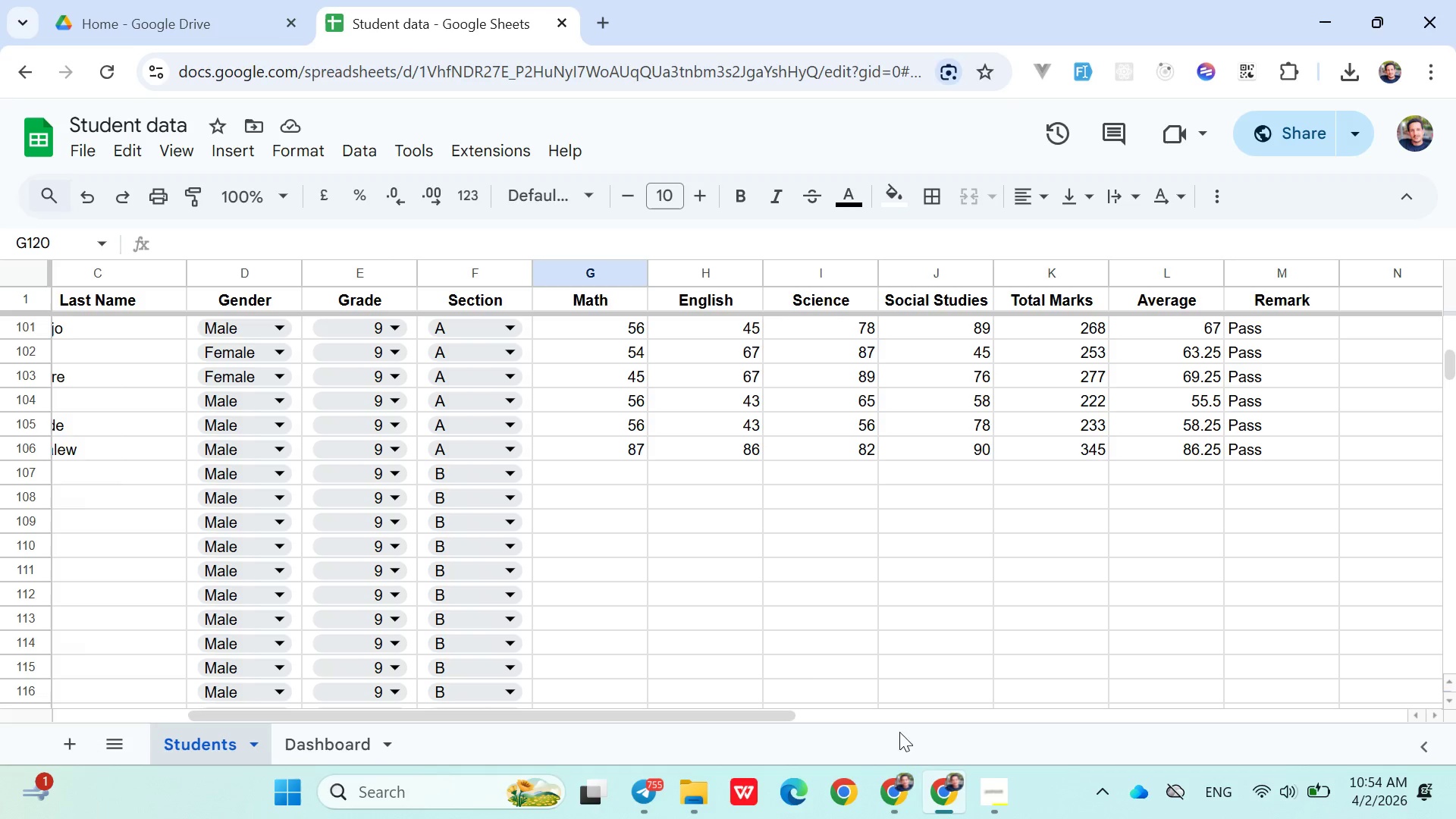 
left_click([598, 486])
 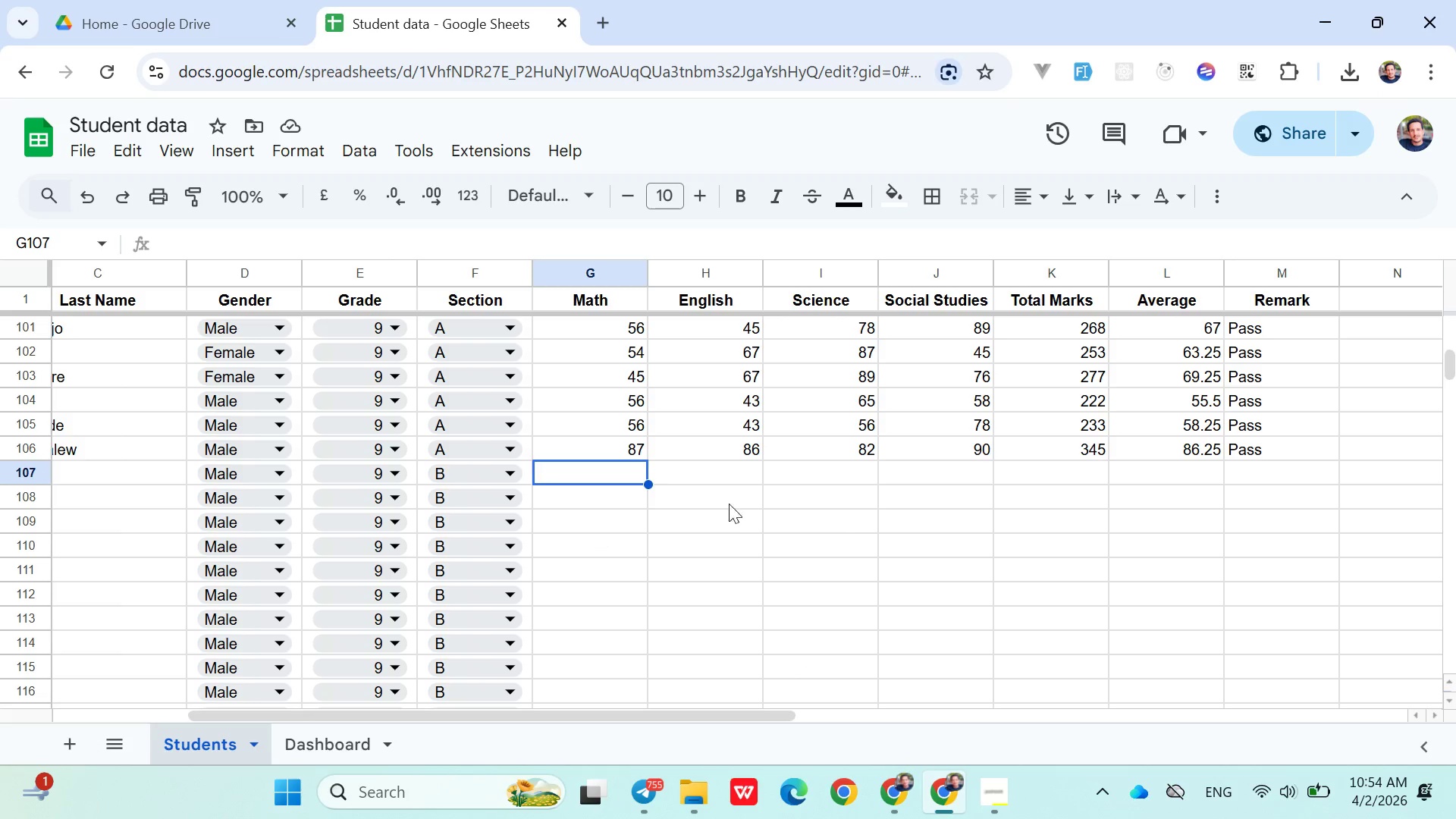 
scroll: coordinate [860, 527], scroll_direction: down, amount: 1.0
 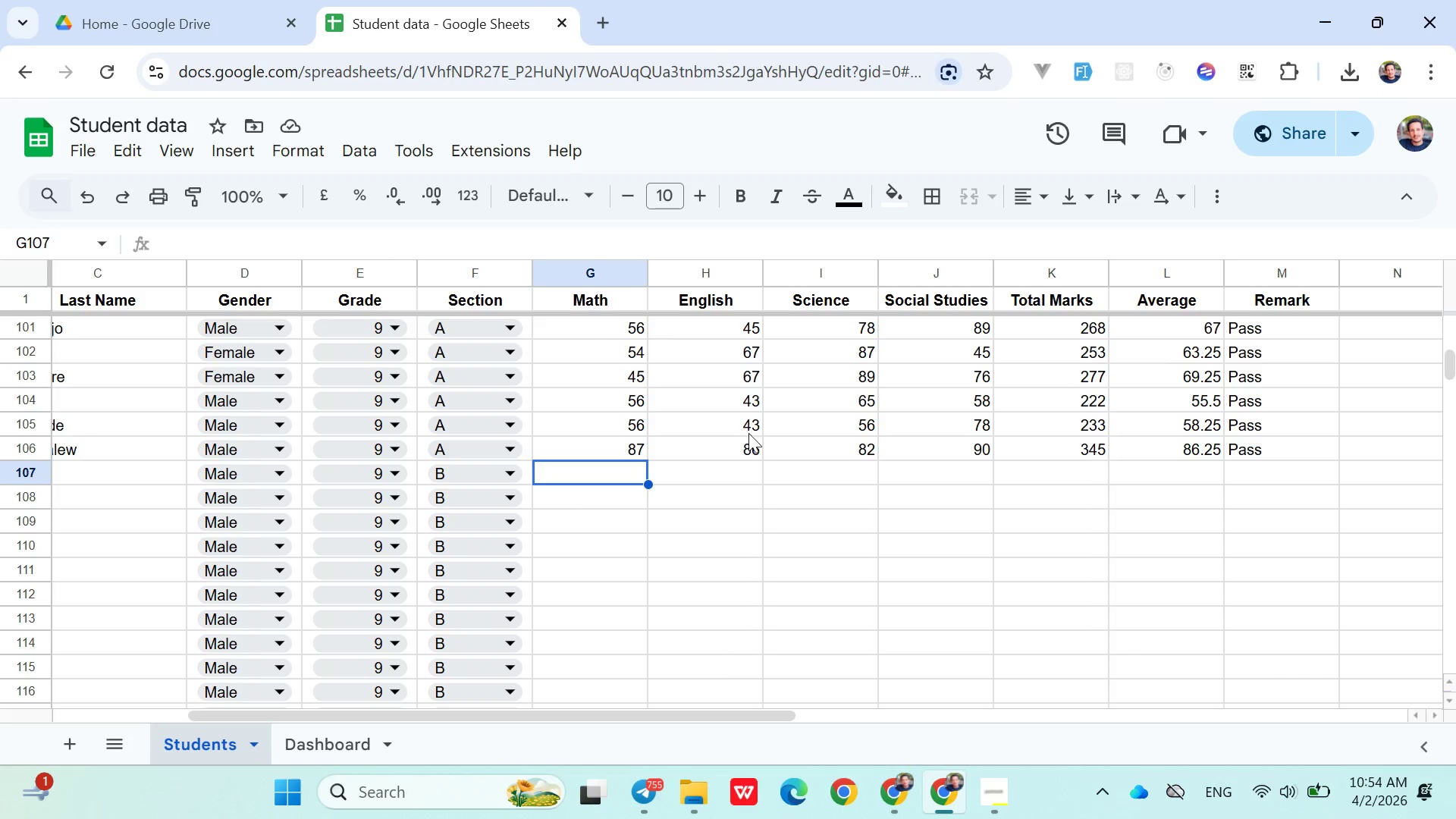 
left_click([146, 482])
 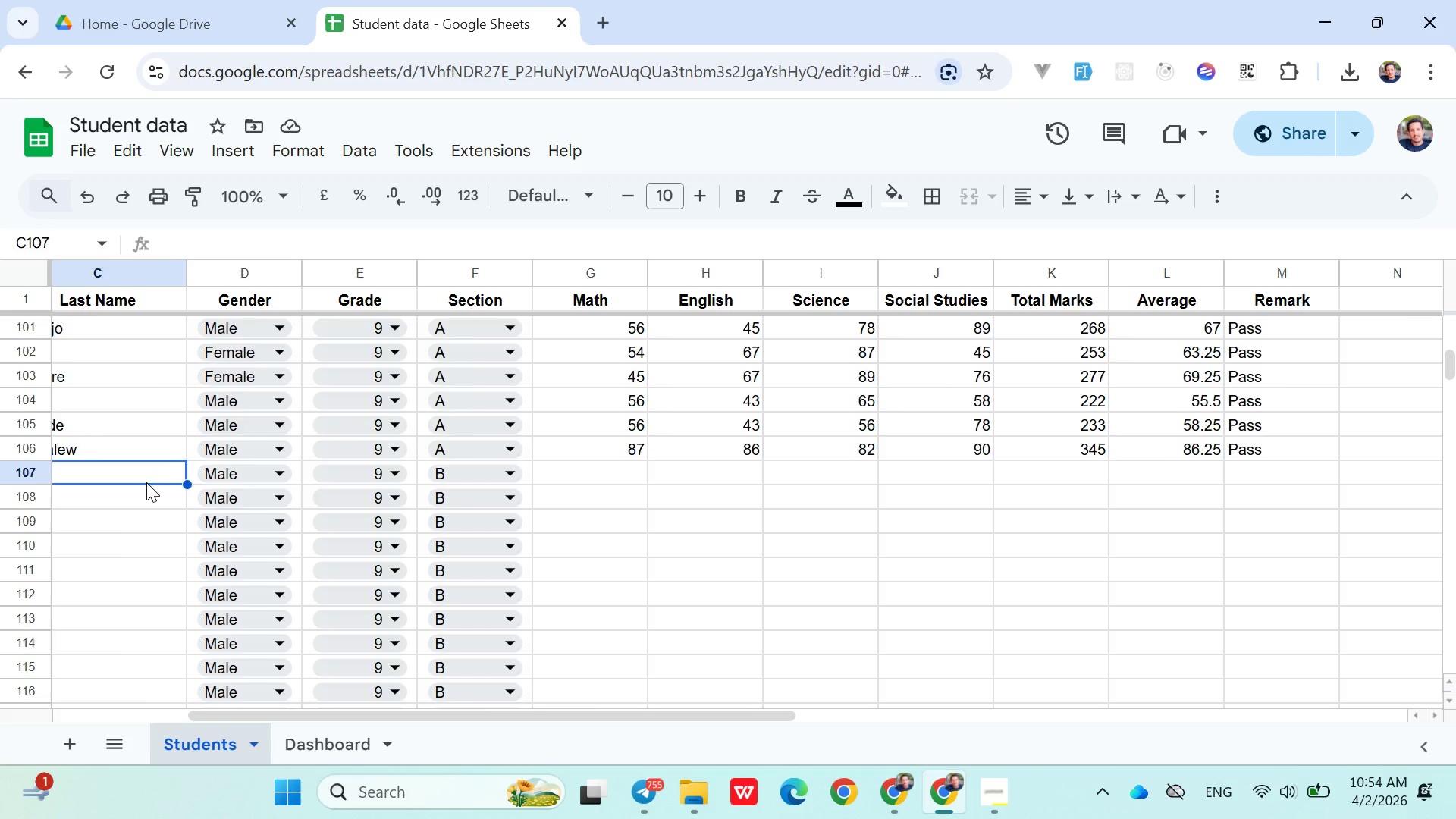 
key(ArrowLeft)
 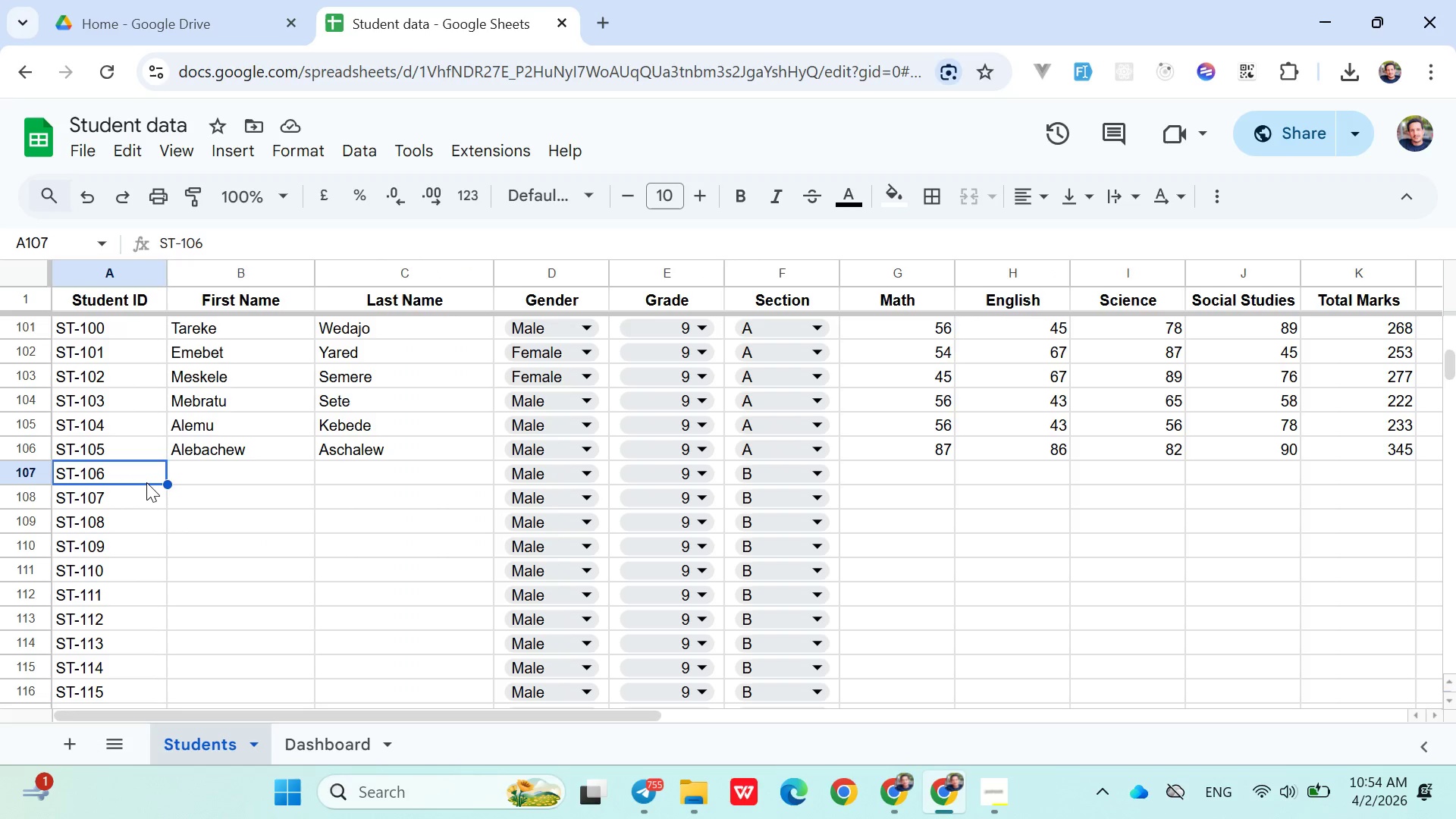 
key(ArrowLeft)
 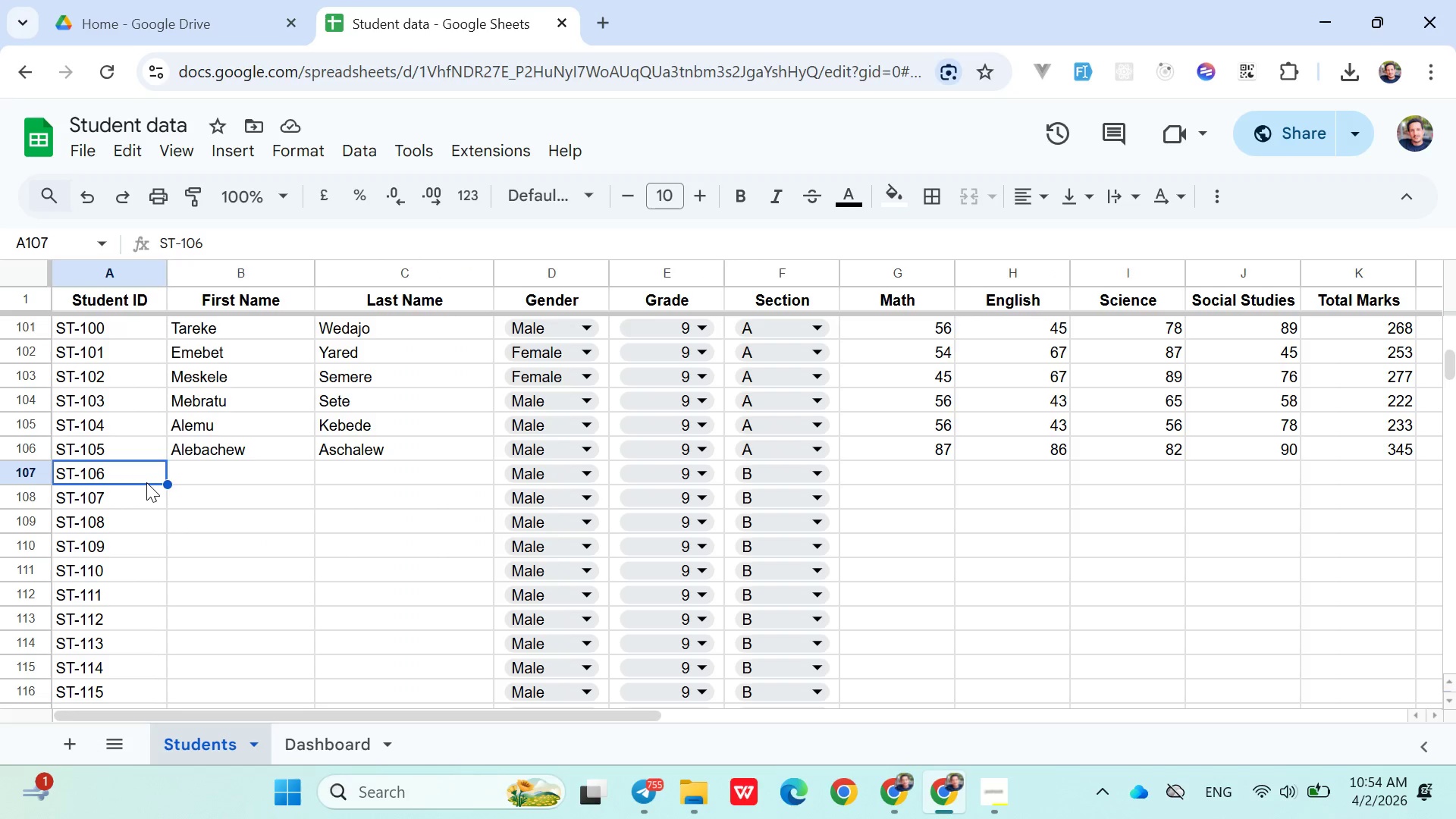 
key(ArrowLeft)
 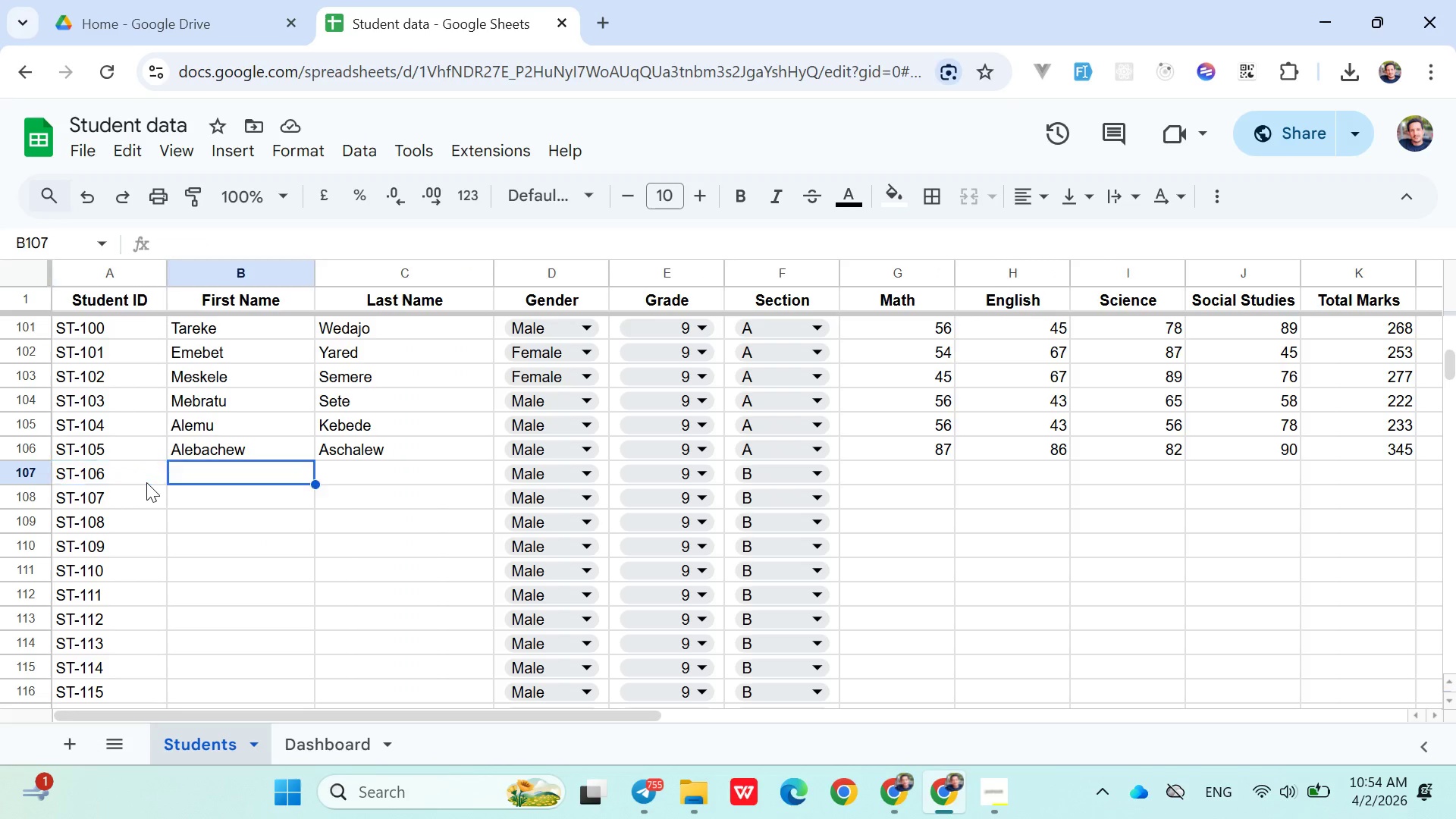 
key(ArrowRight)
 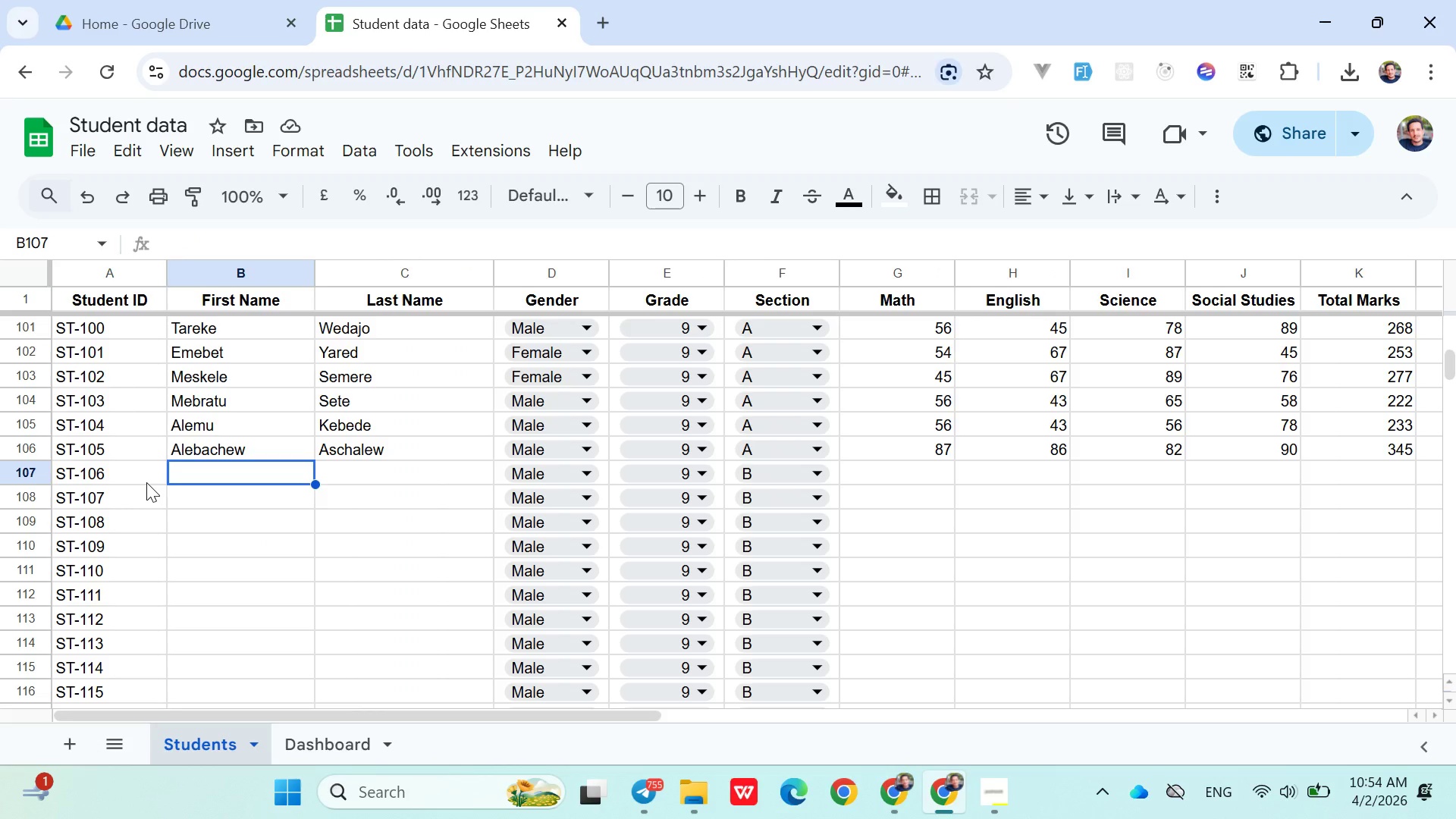 
type(Alemu)
 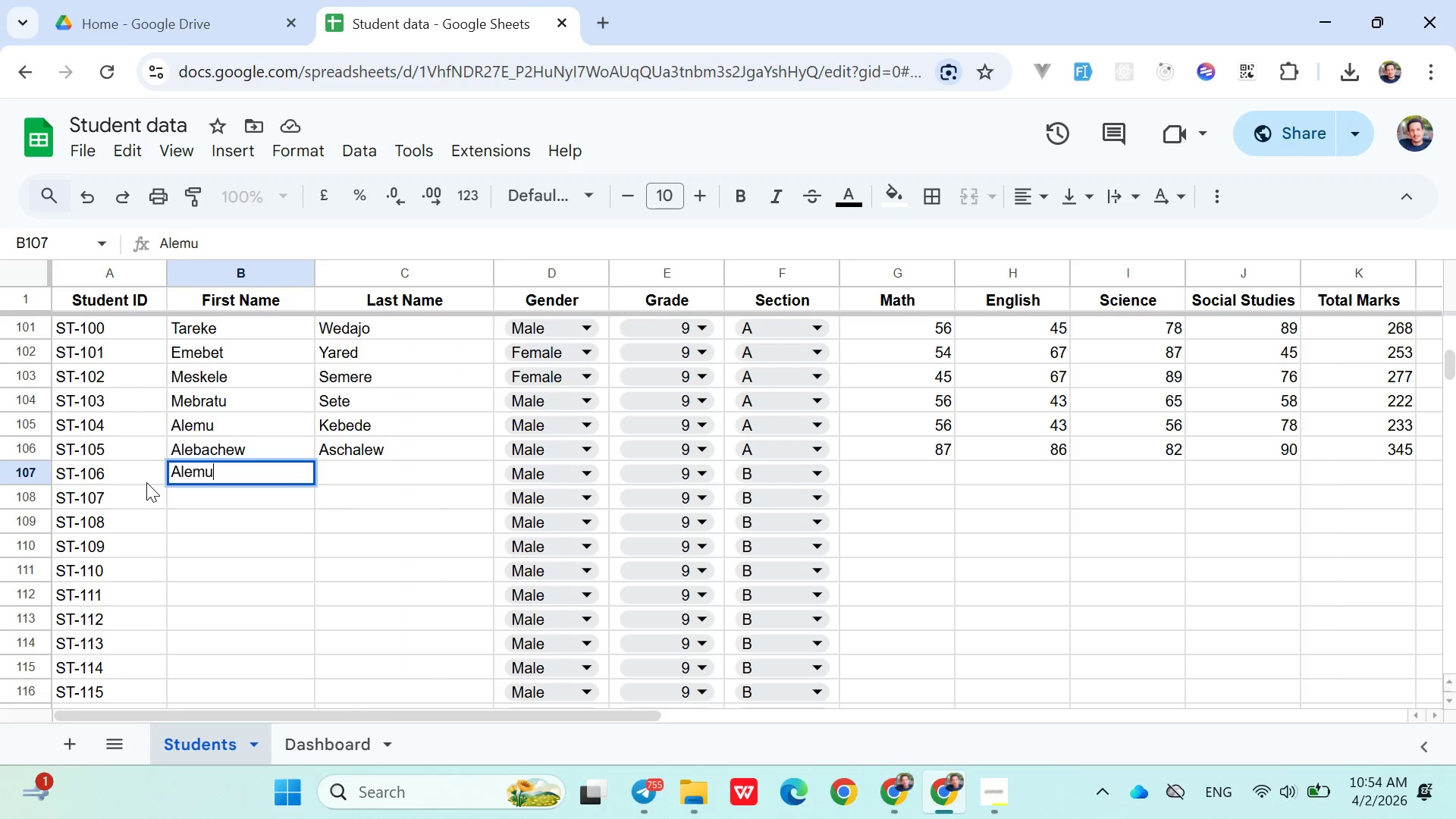 
key(ArrowRight)
 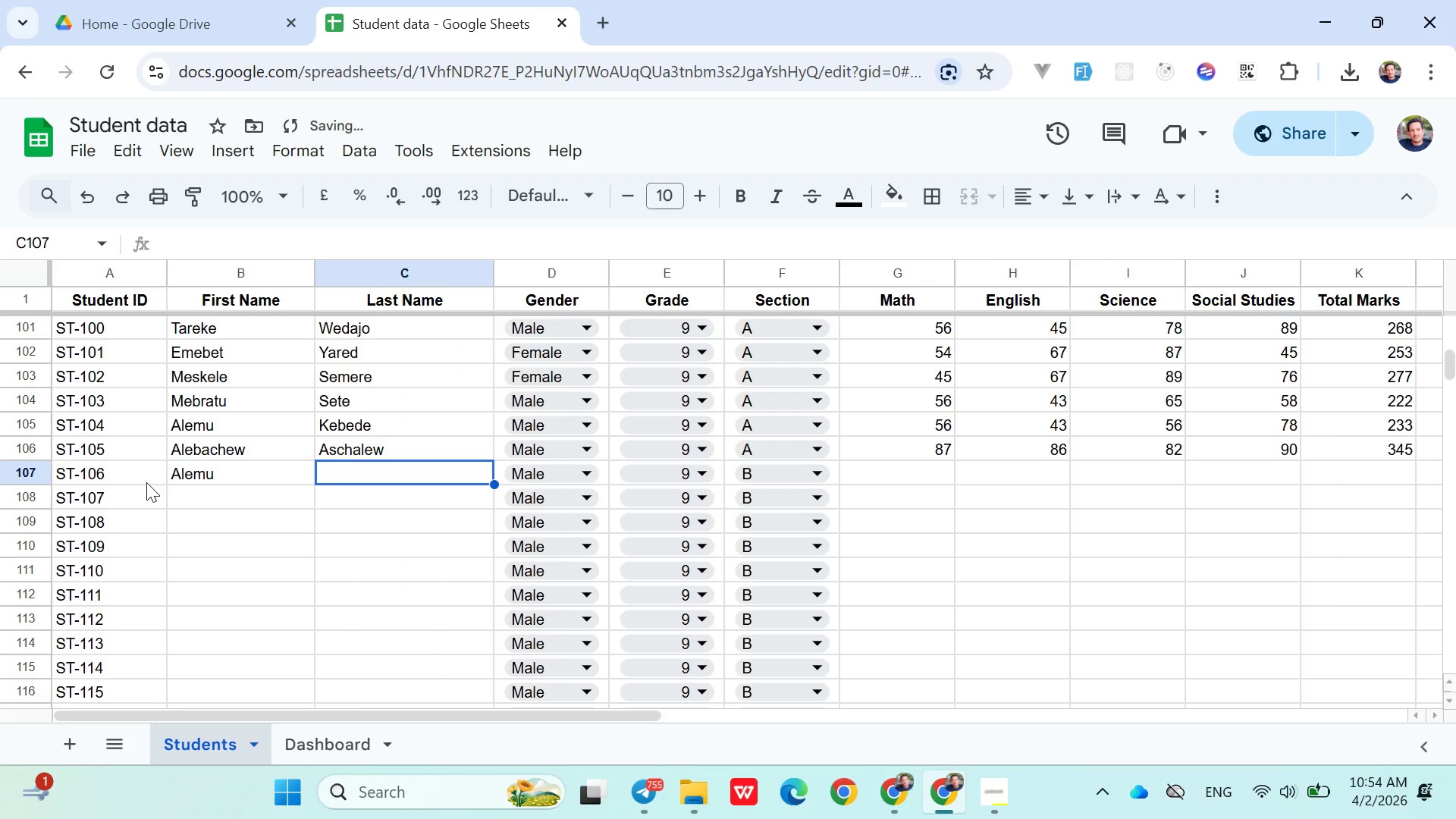 
type(Wase)
 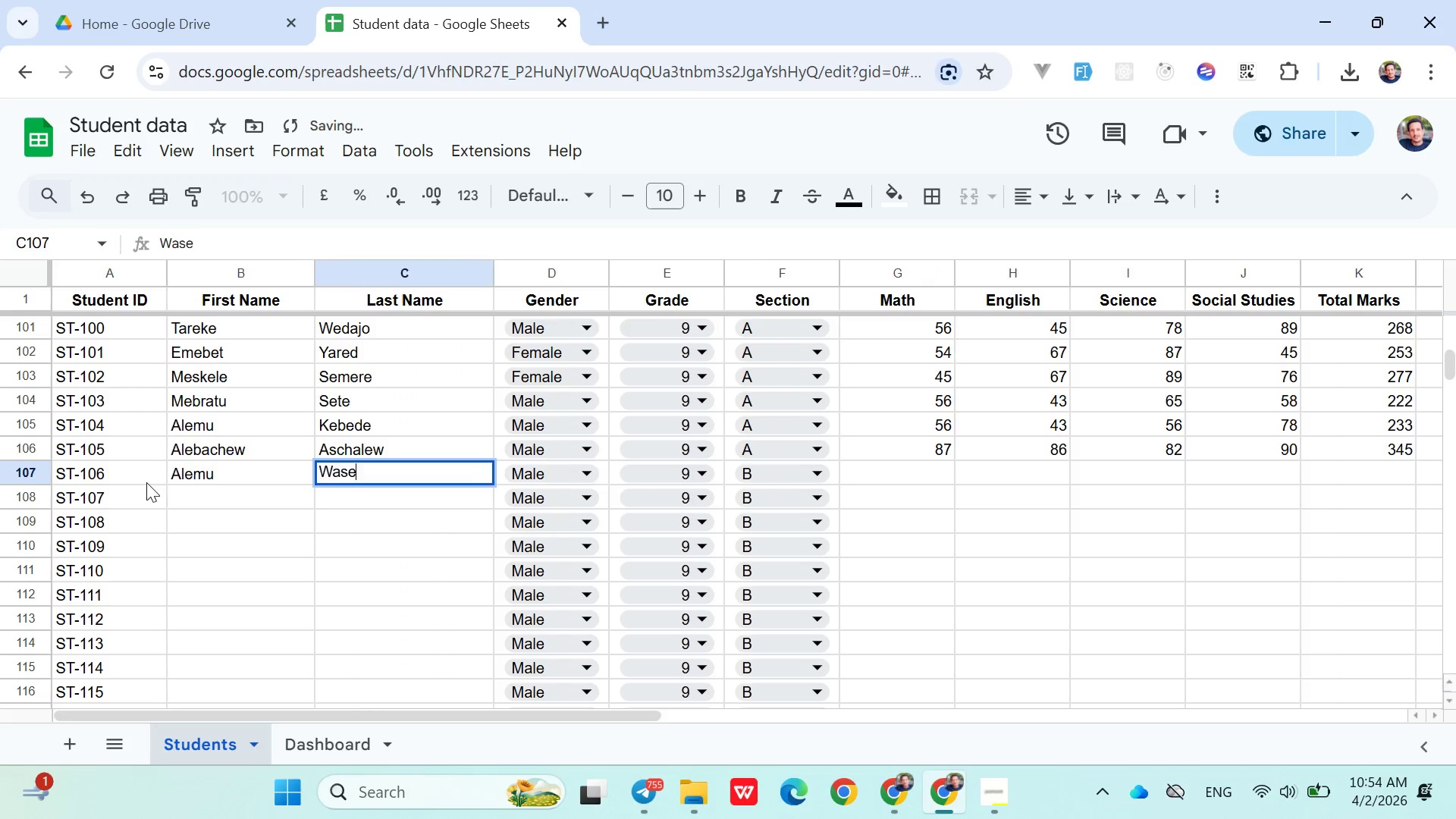 
key(ArrowRight)
 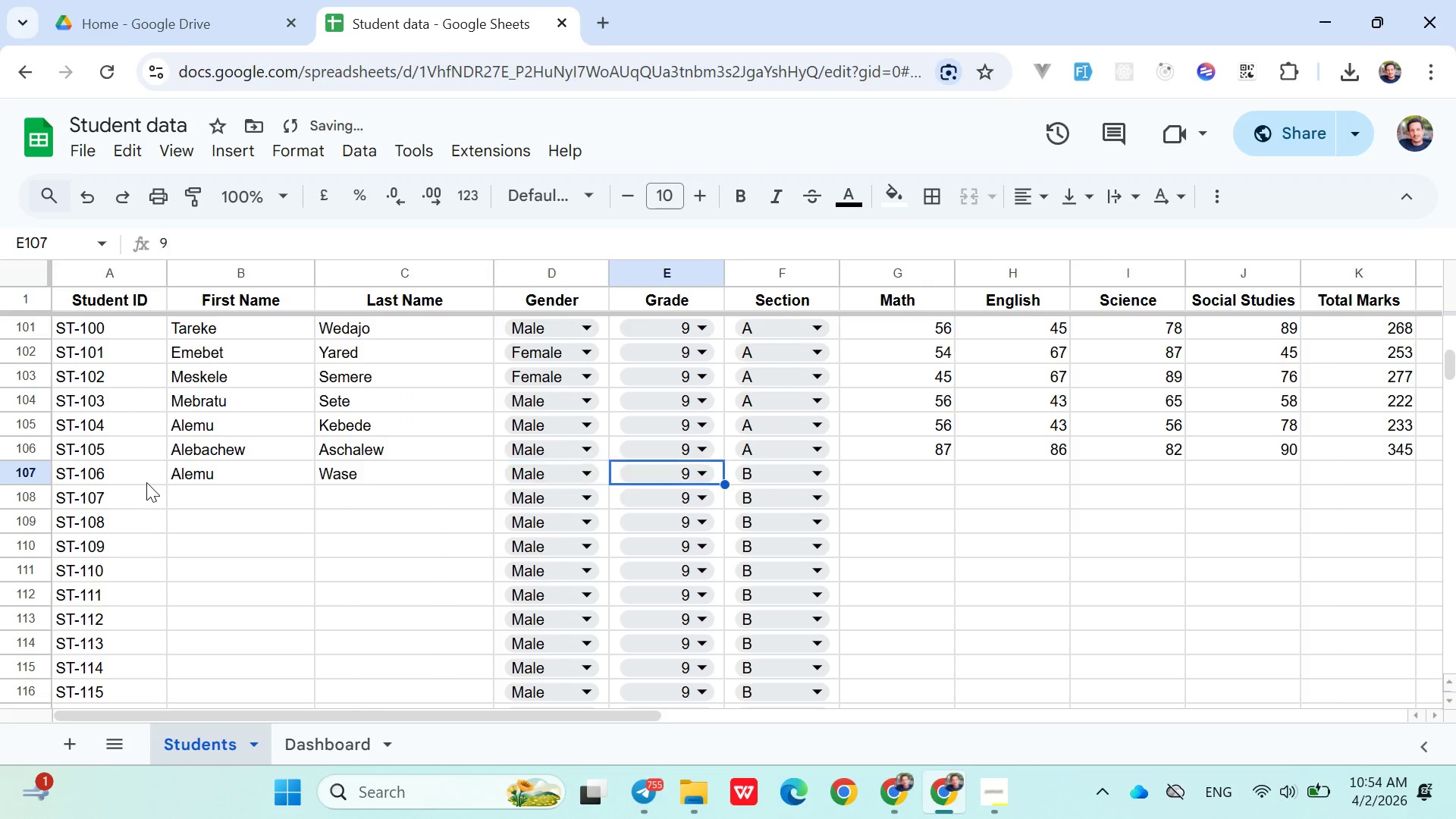 
key(ArrowRight)
 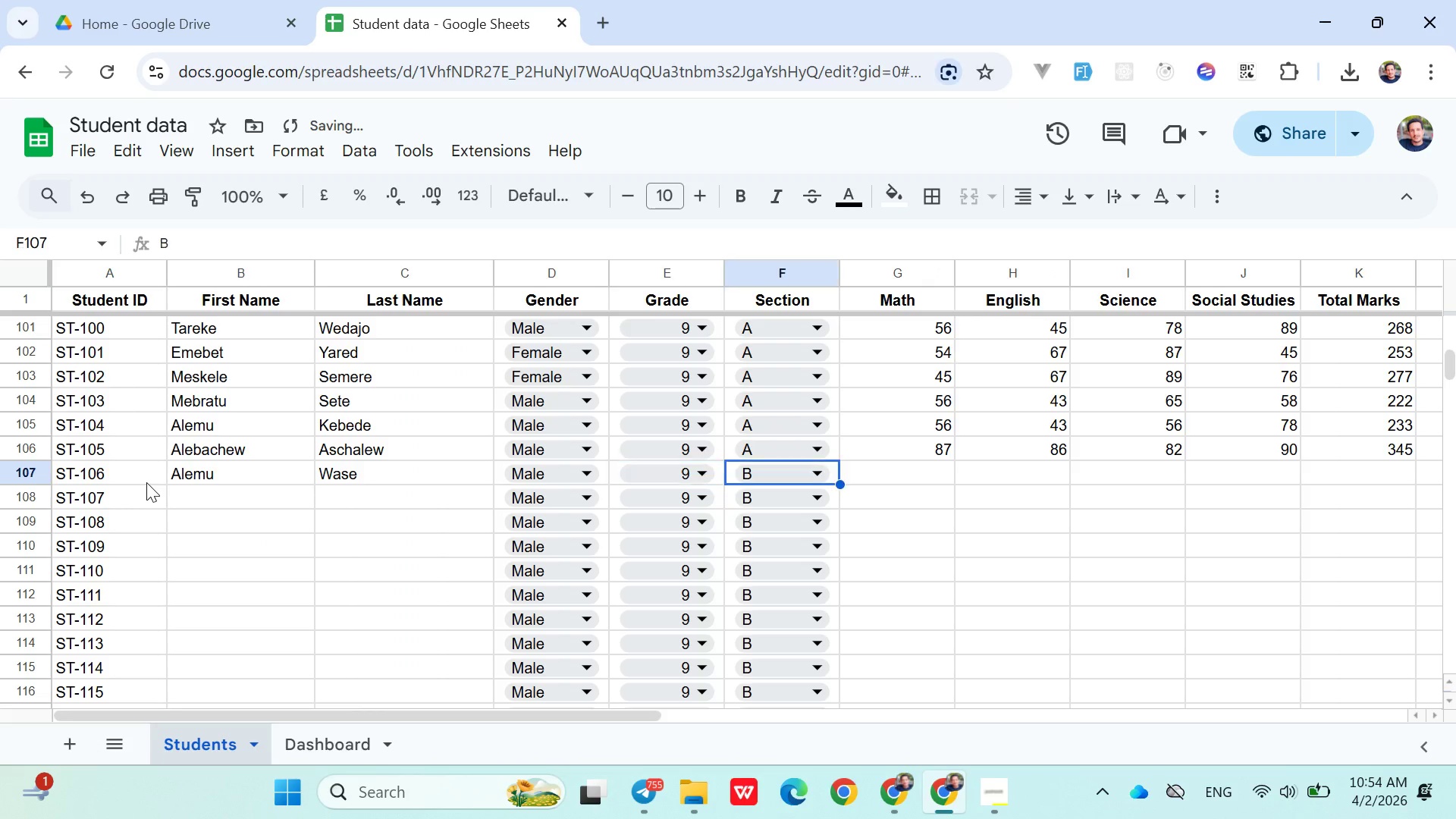 
key(ArrowRight)
 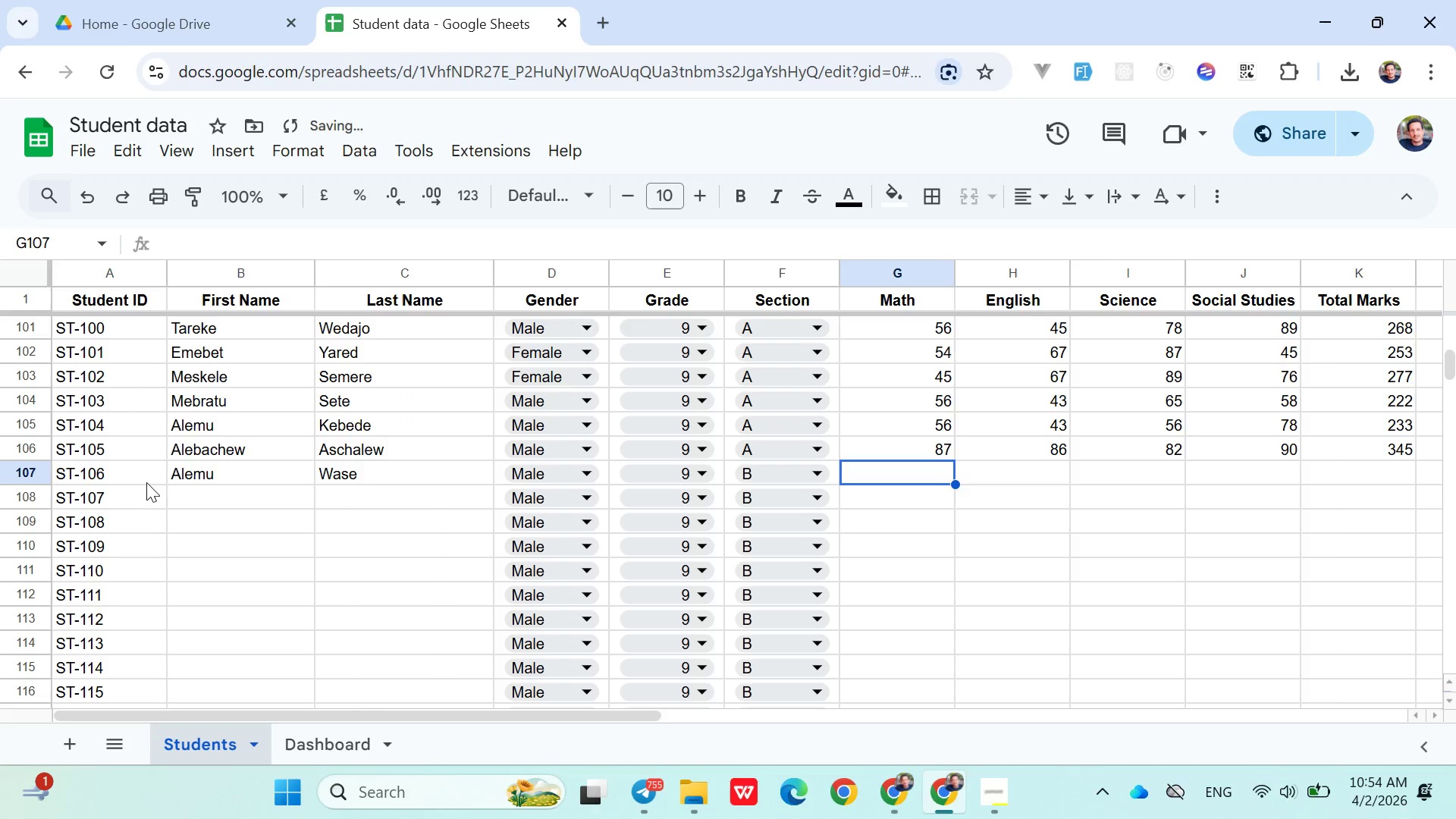 
key(ArrowRight)
 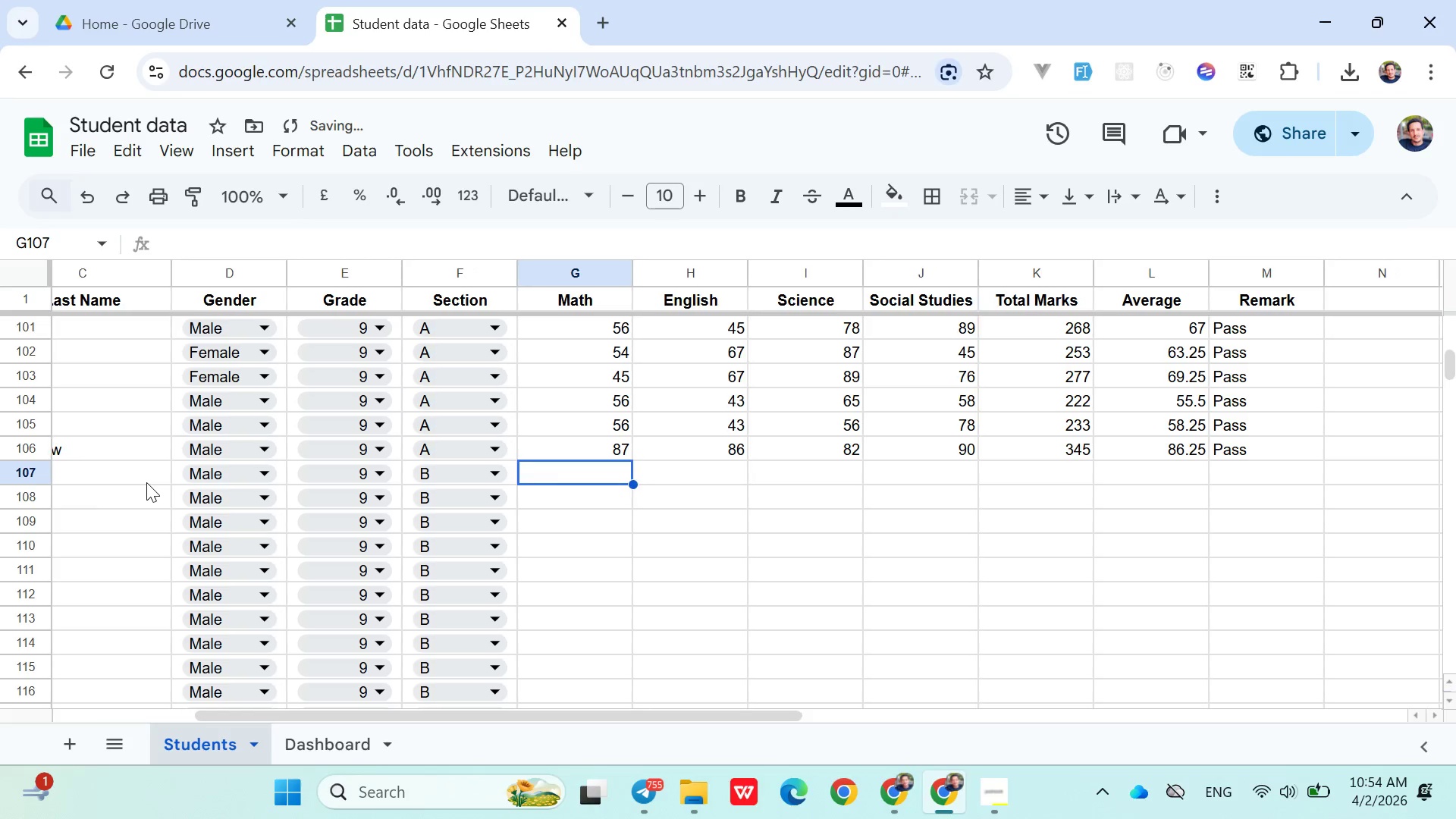 
type(89)
 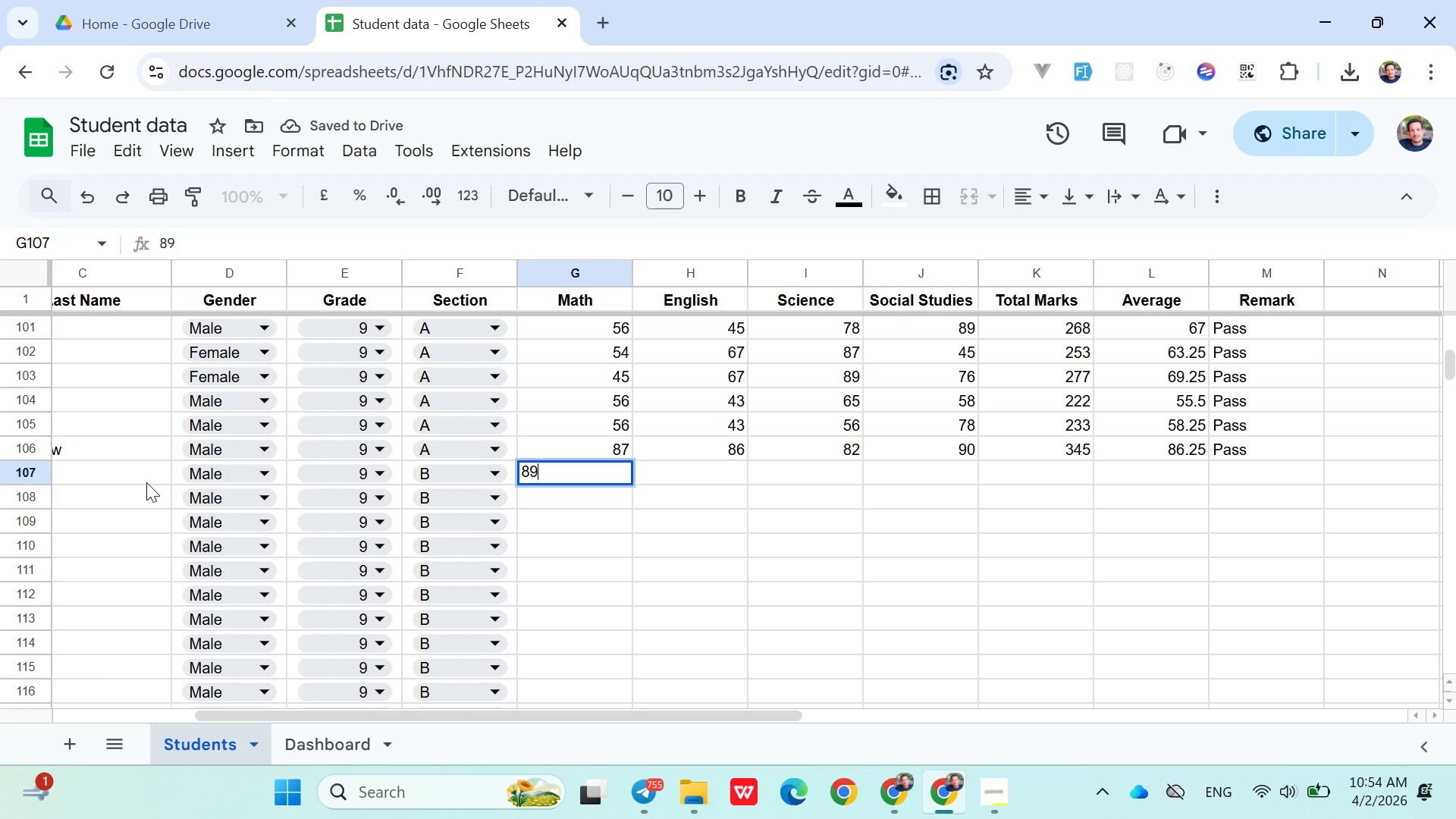 
key(ArrowRight)
 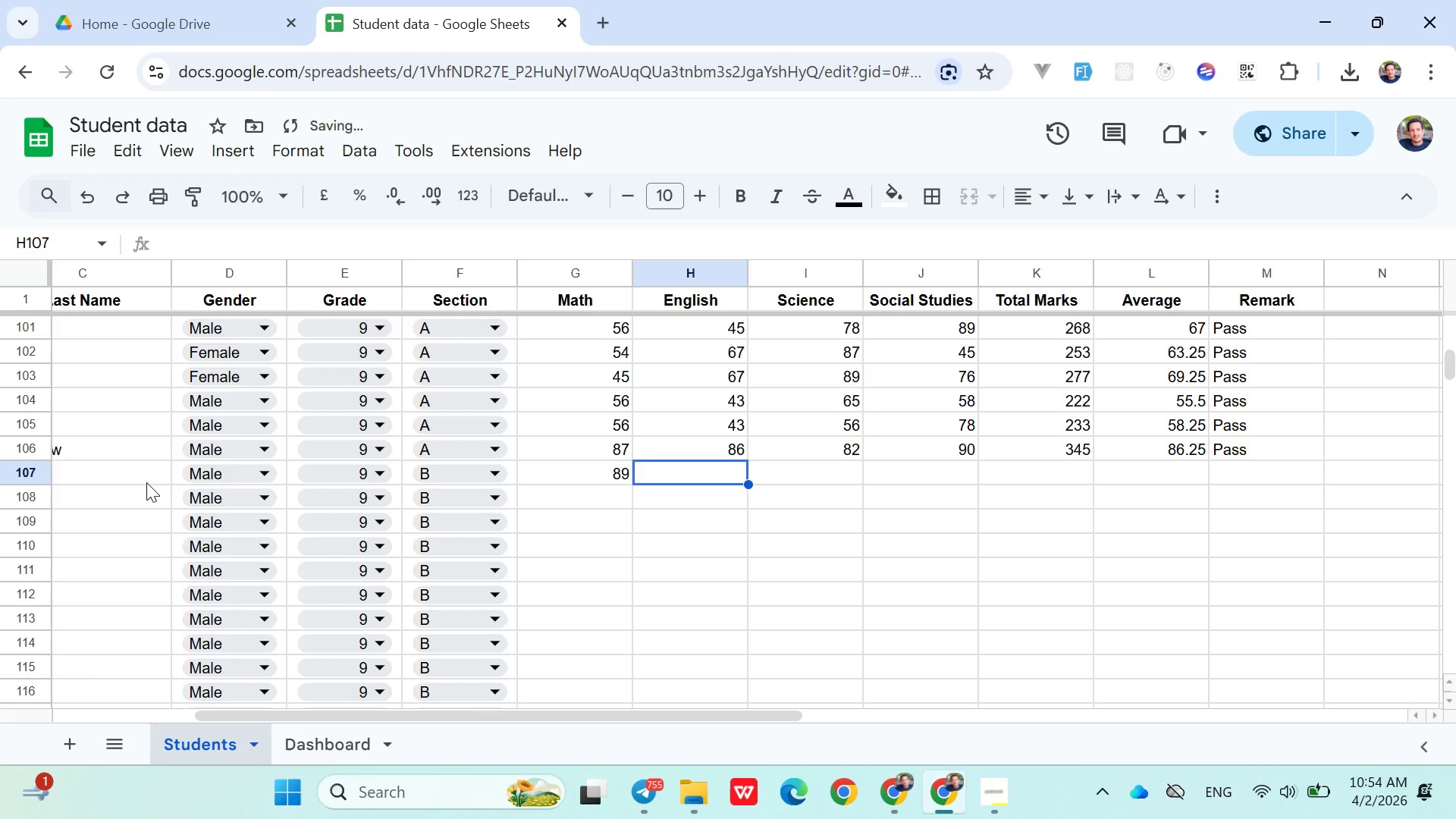 
type(54)
 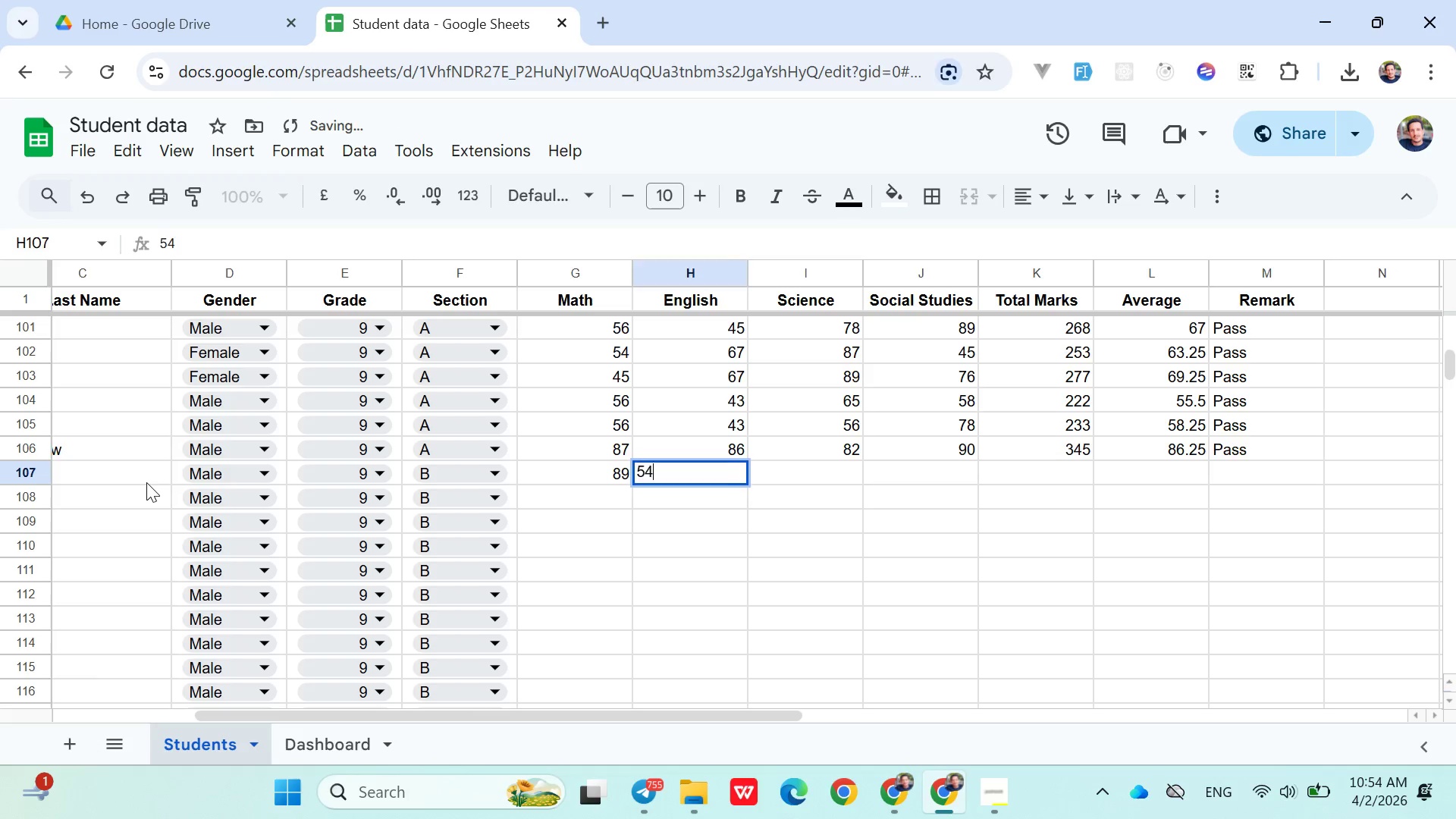 
key(ArrowRight)
 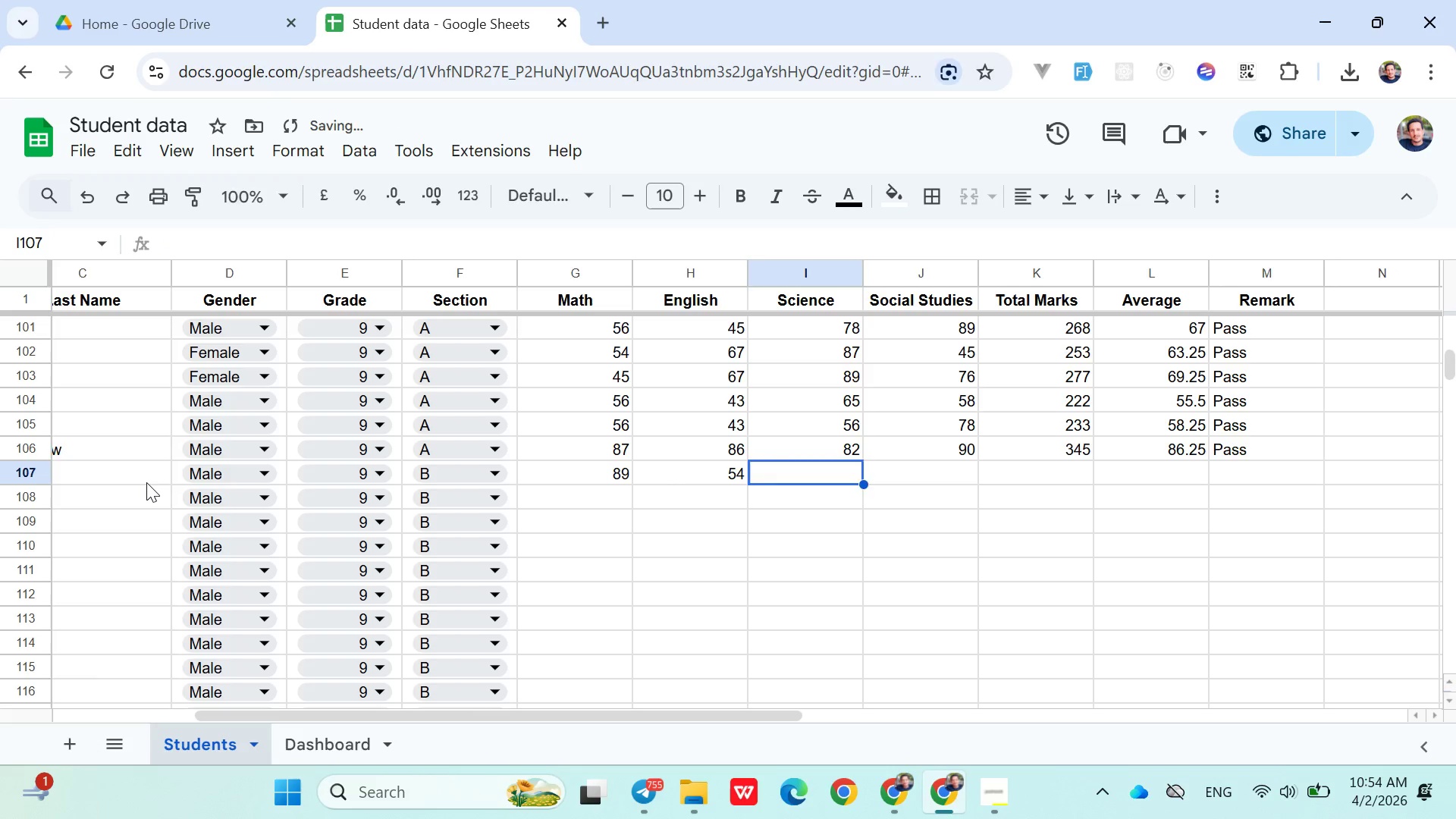 
type(67)
 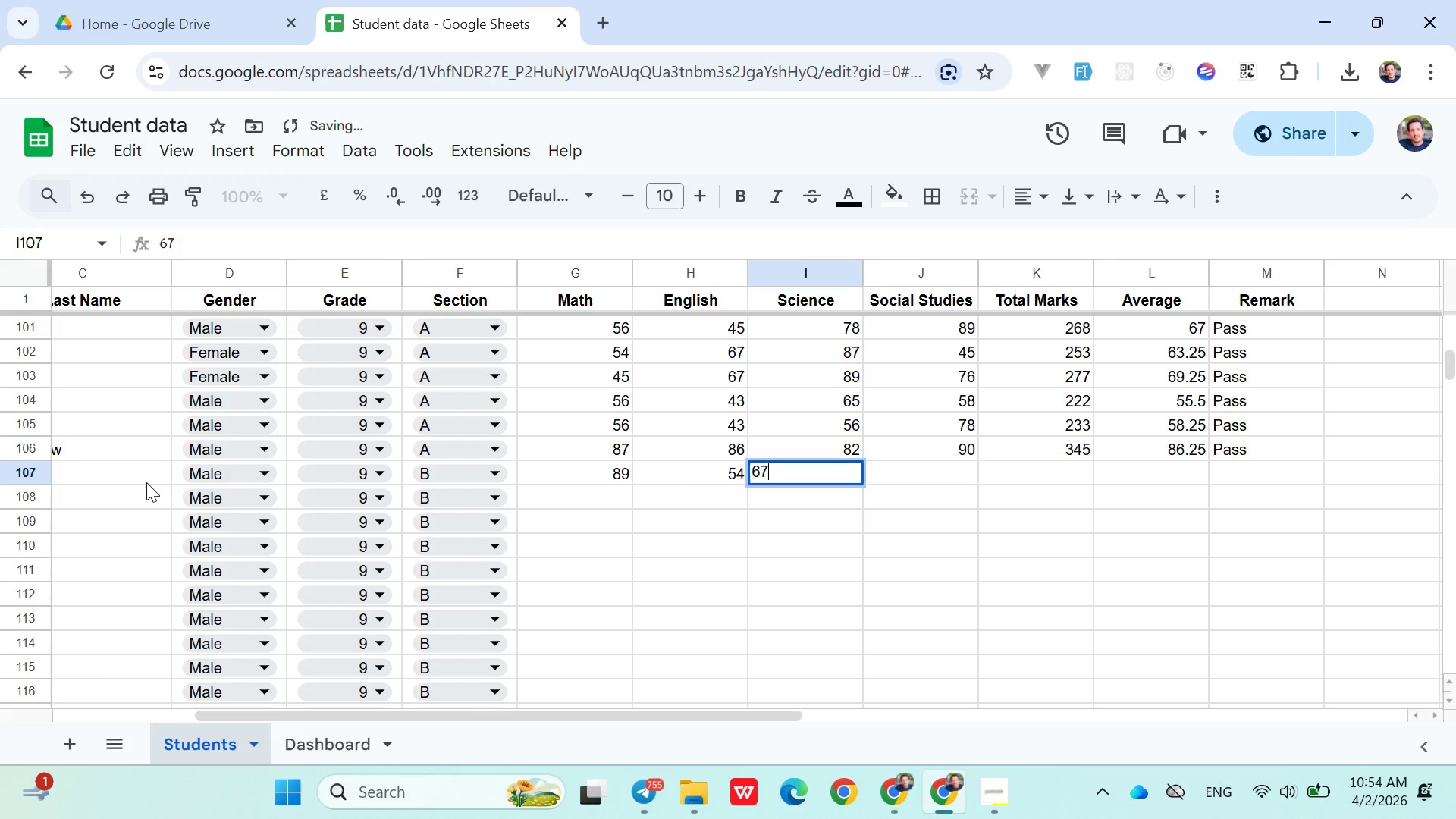 
key(ArrowRight)
 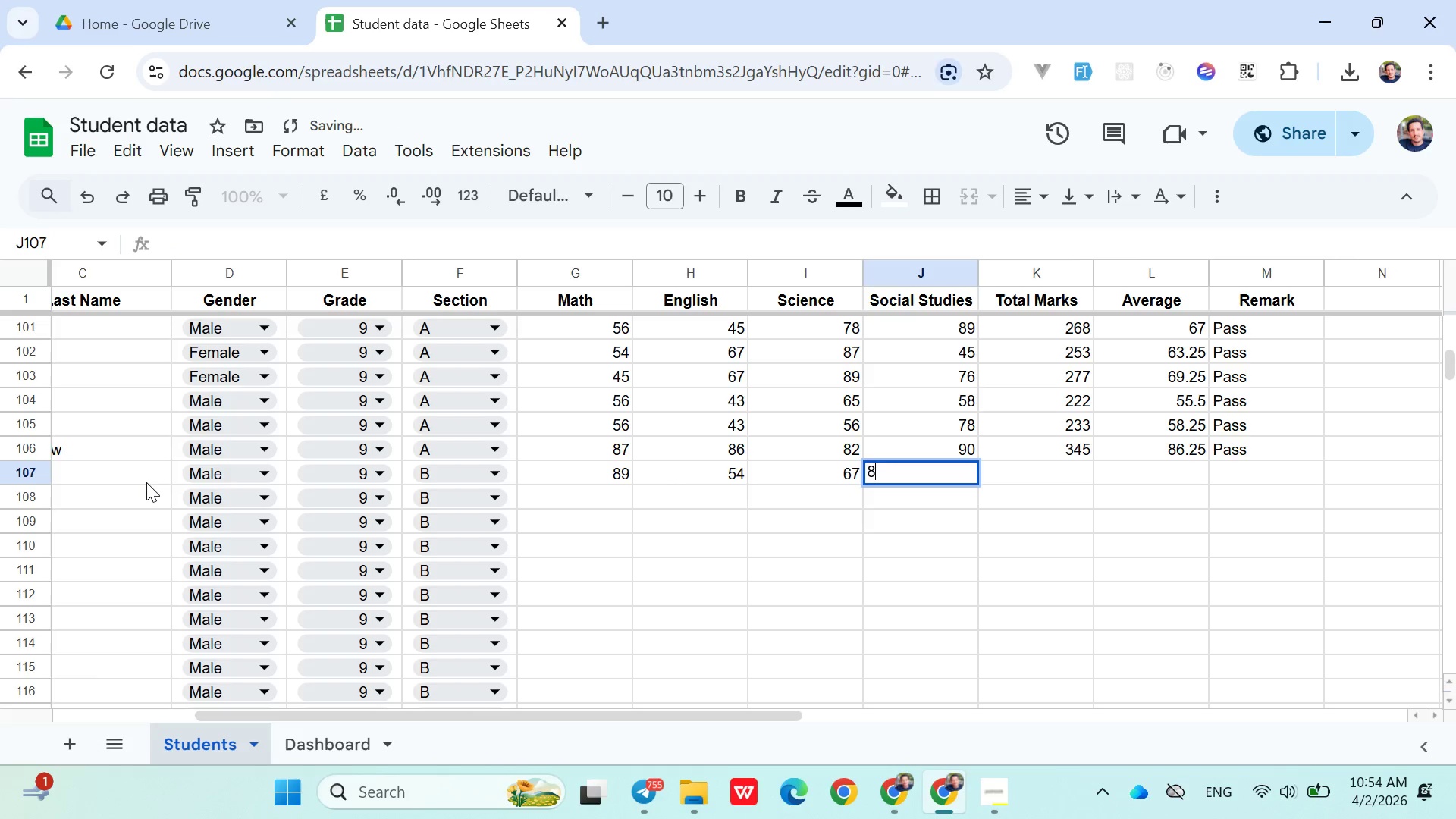 
type(89)
 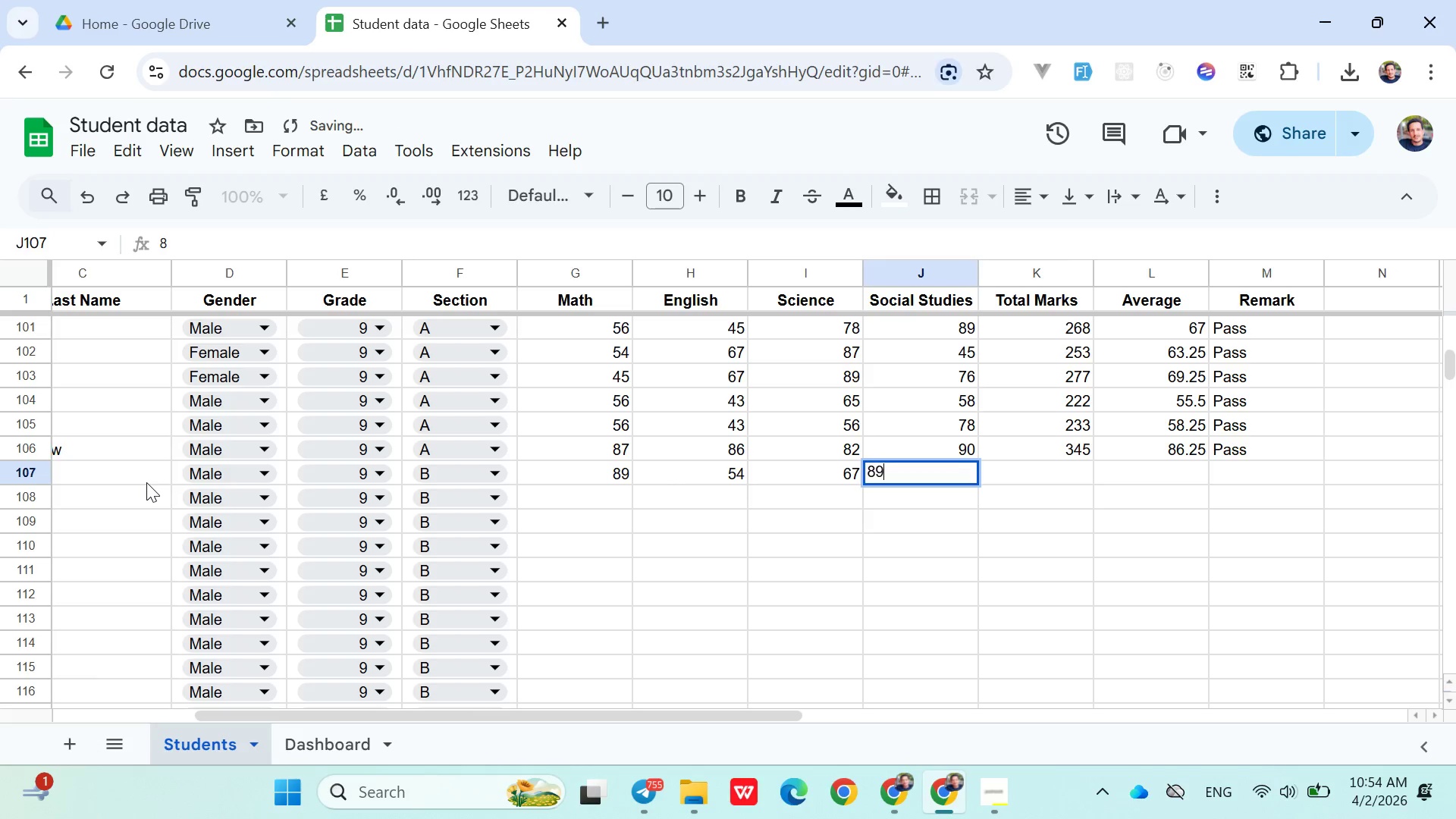 
key(ArrowRight)
 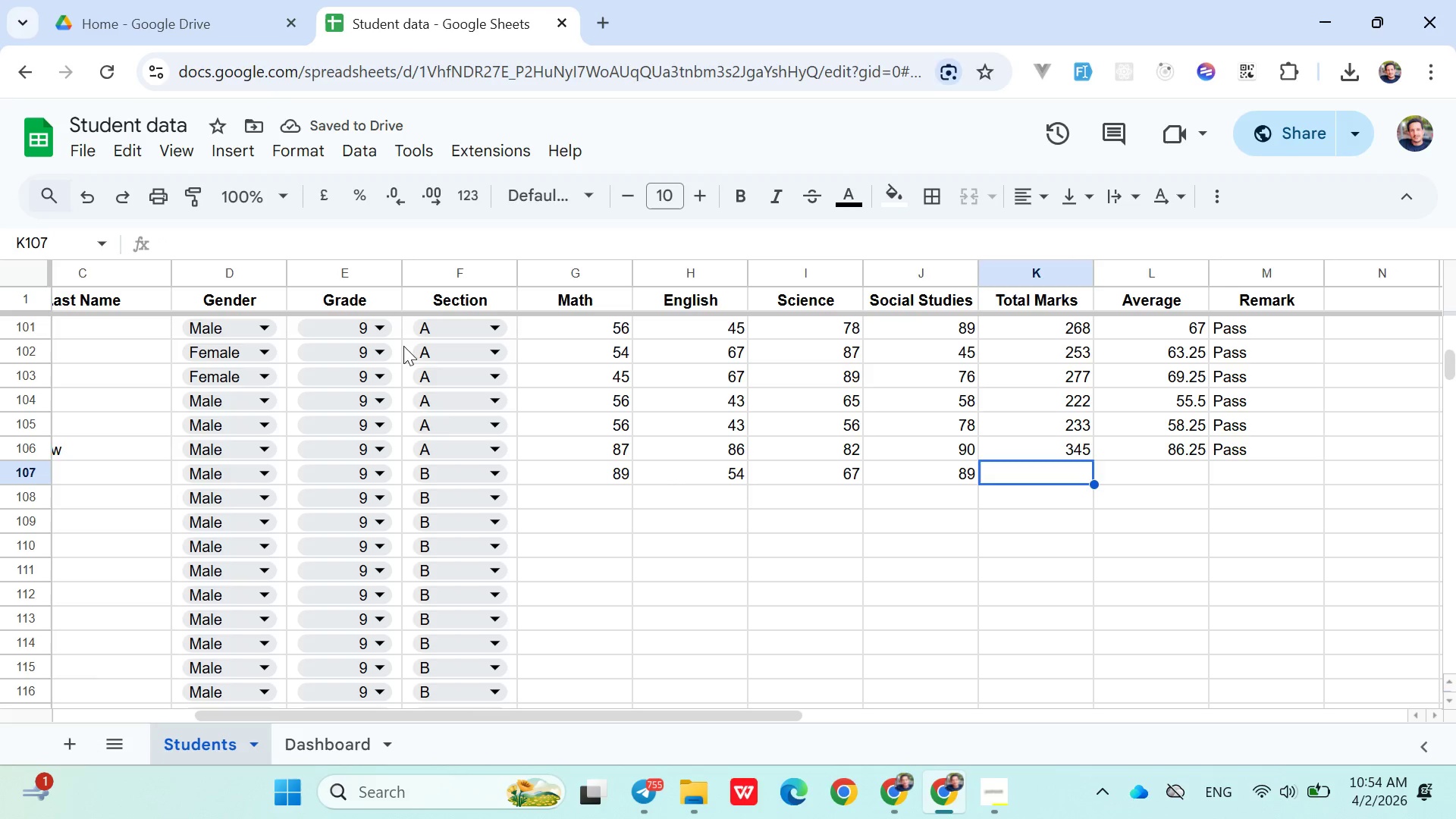 
left_click([1121, 435])
 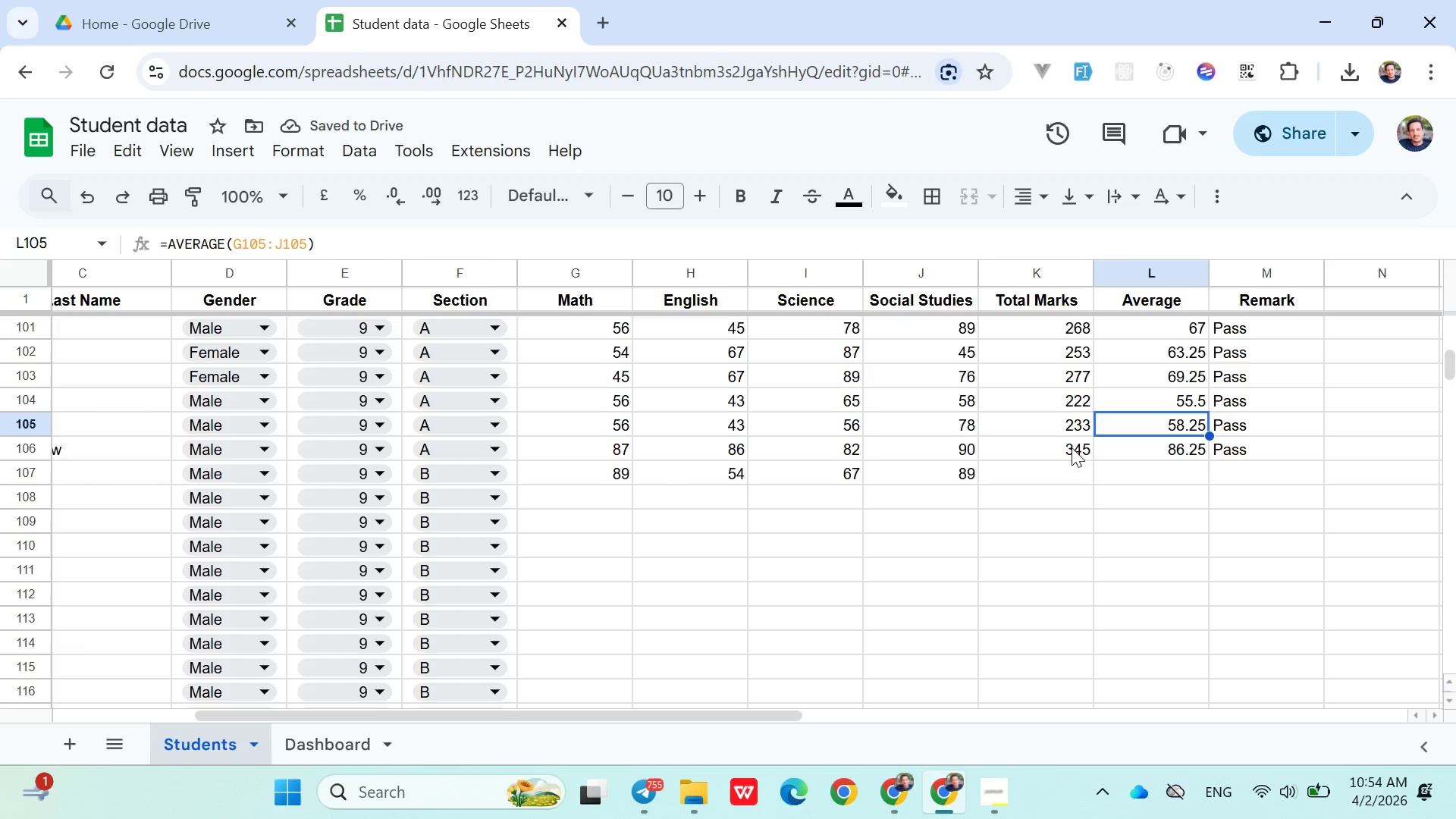 
left_click([1071, 447])
 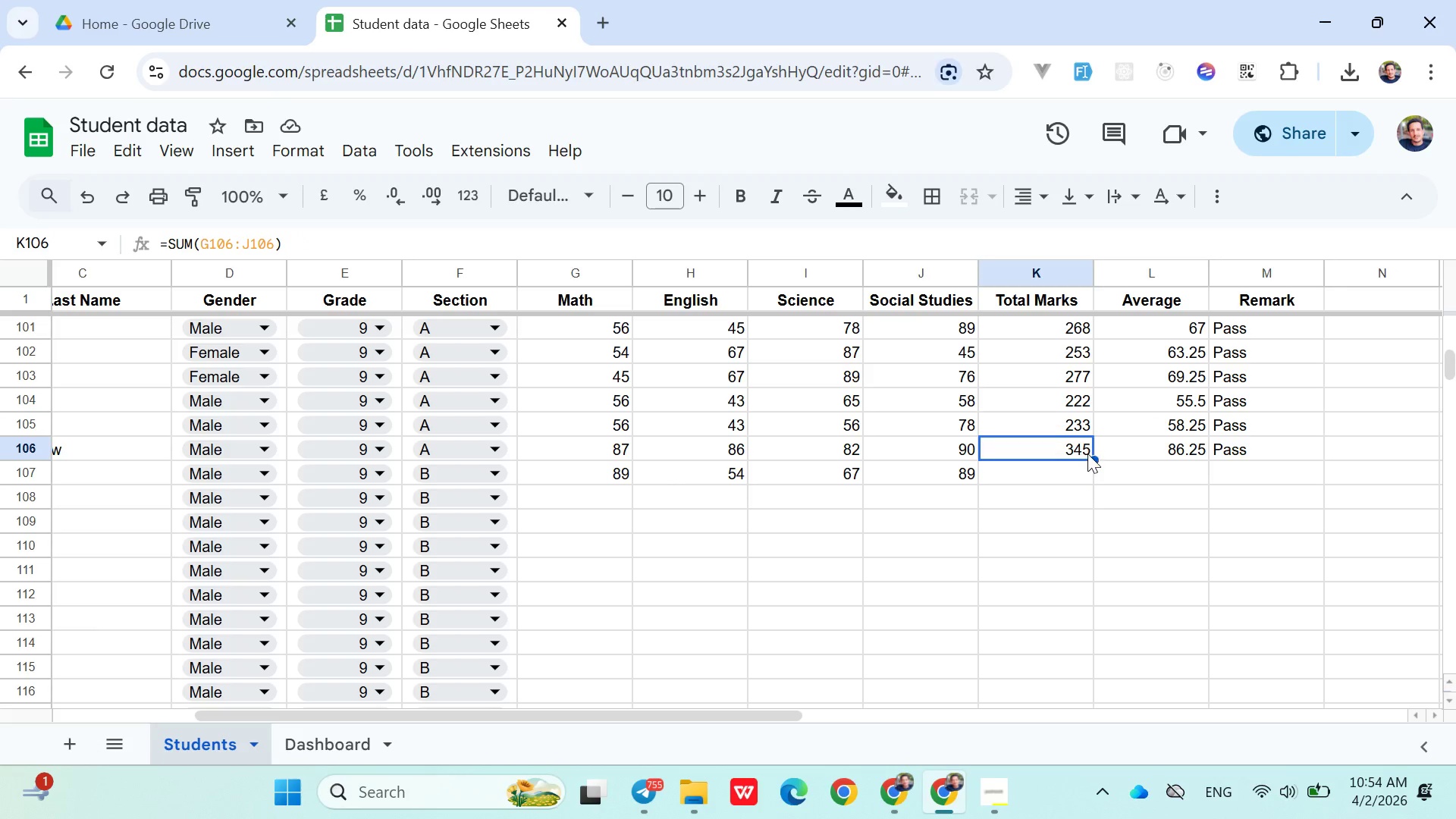 
left_click([1087, 453])
 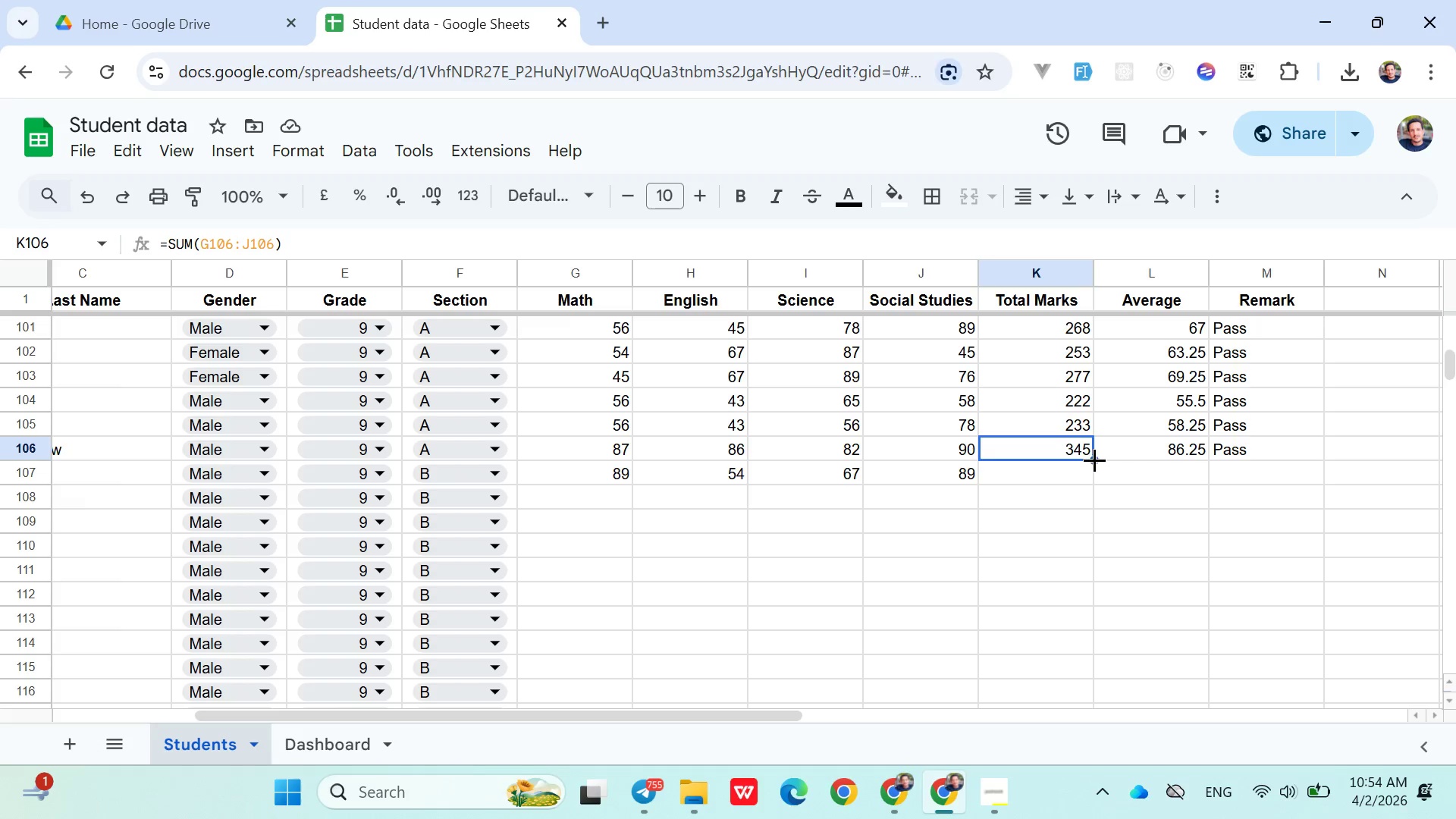 
left_click_drag(start_coordinate=[1093, 460], to_coordinate=[1053, 676])
 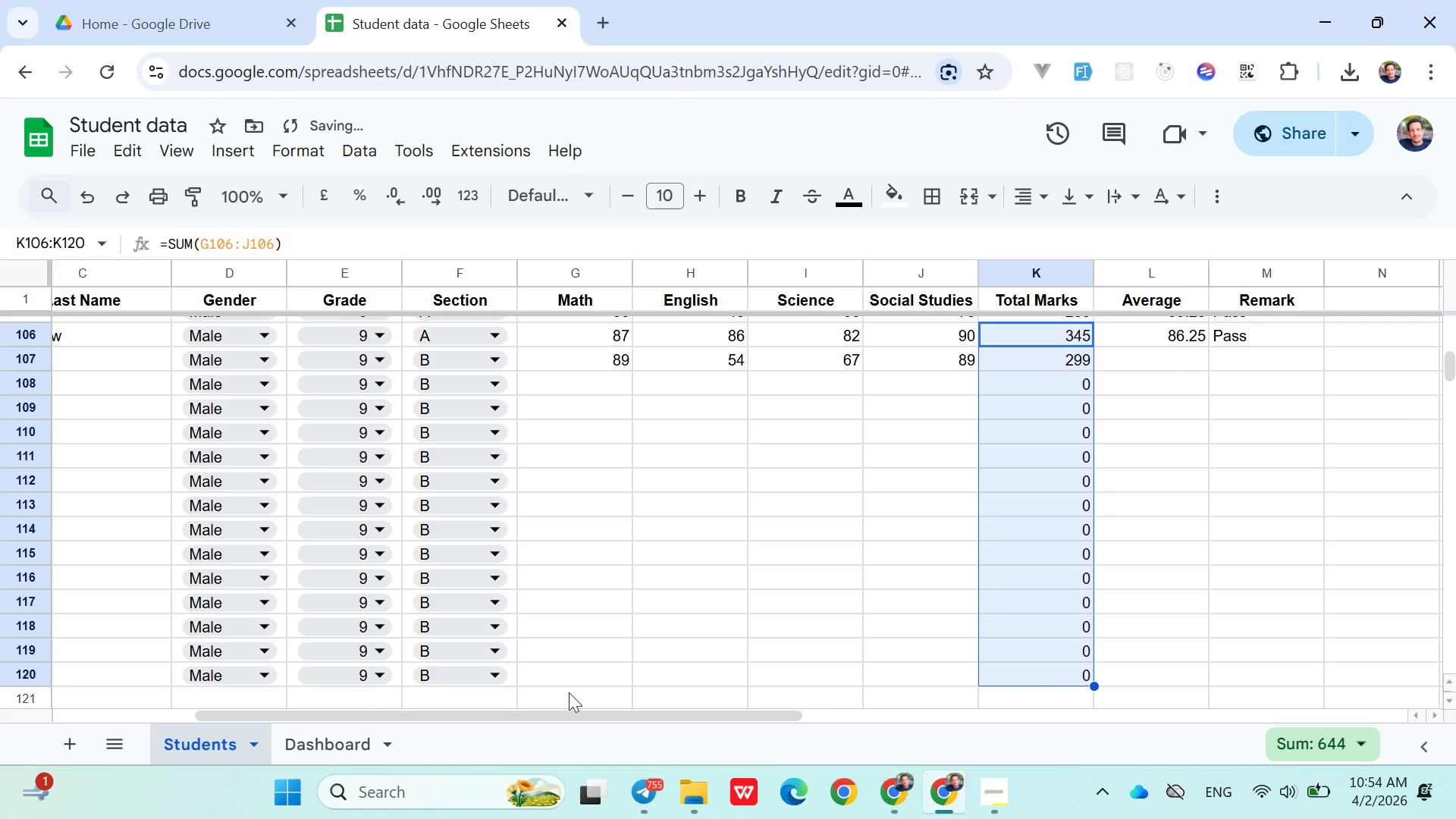 
scroll: coordinate [1090, 511], scroll_direction: none, amount: 0.0
 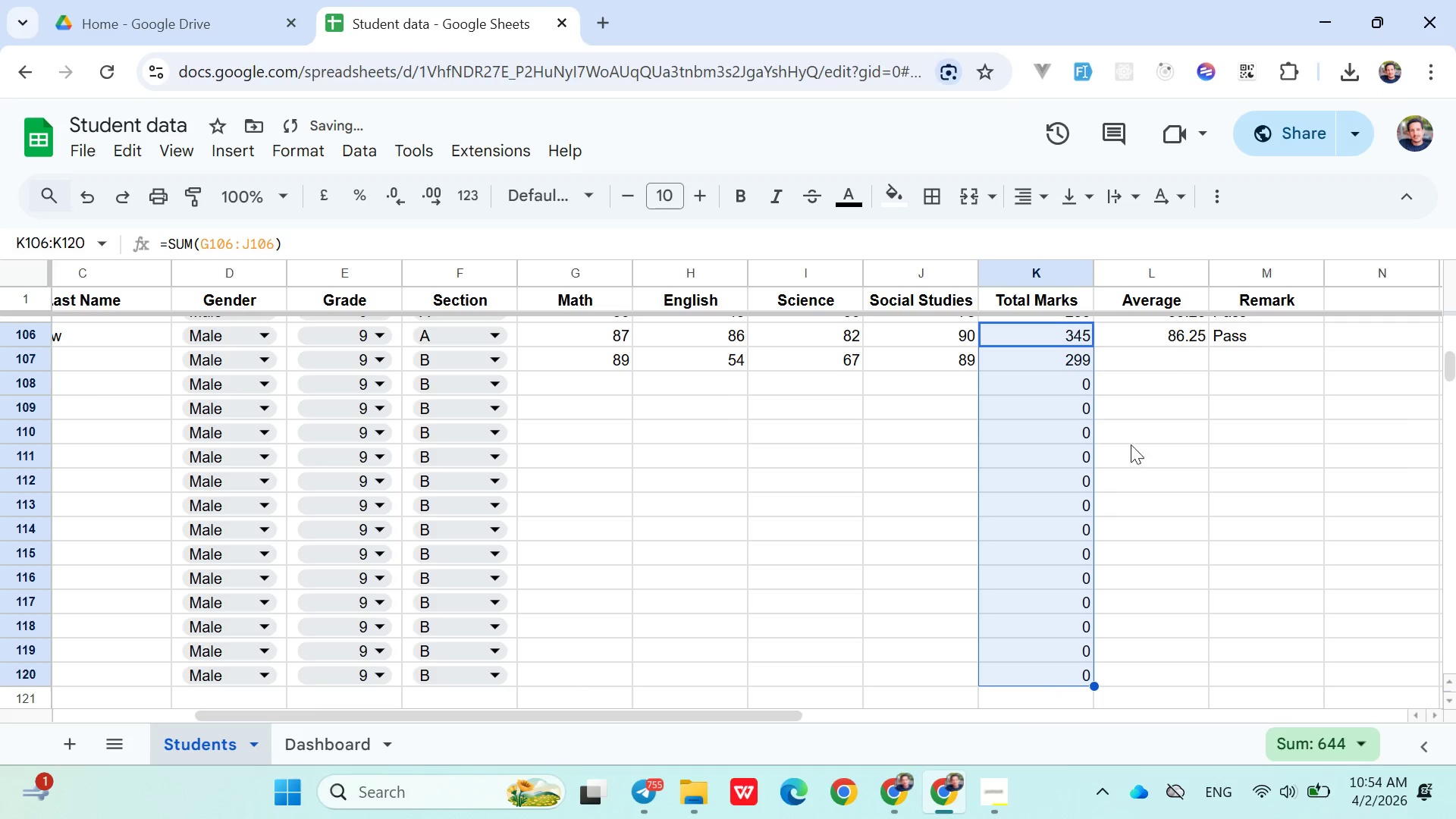 
left_click([1147, 340])
 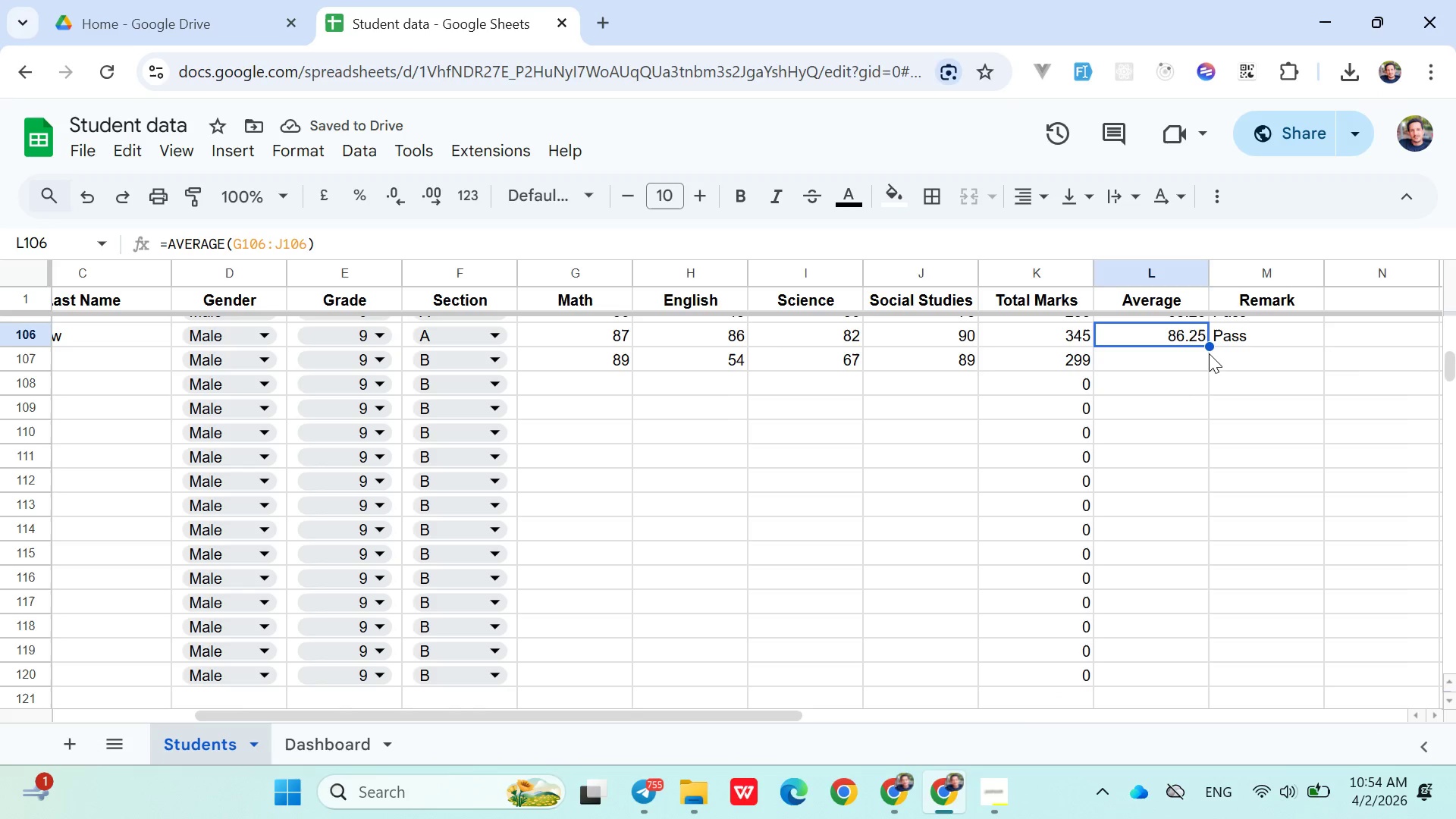 
left_click_drag(start_coordinate=[1211, 348], to_coordinate=[1219, 667])
 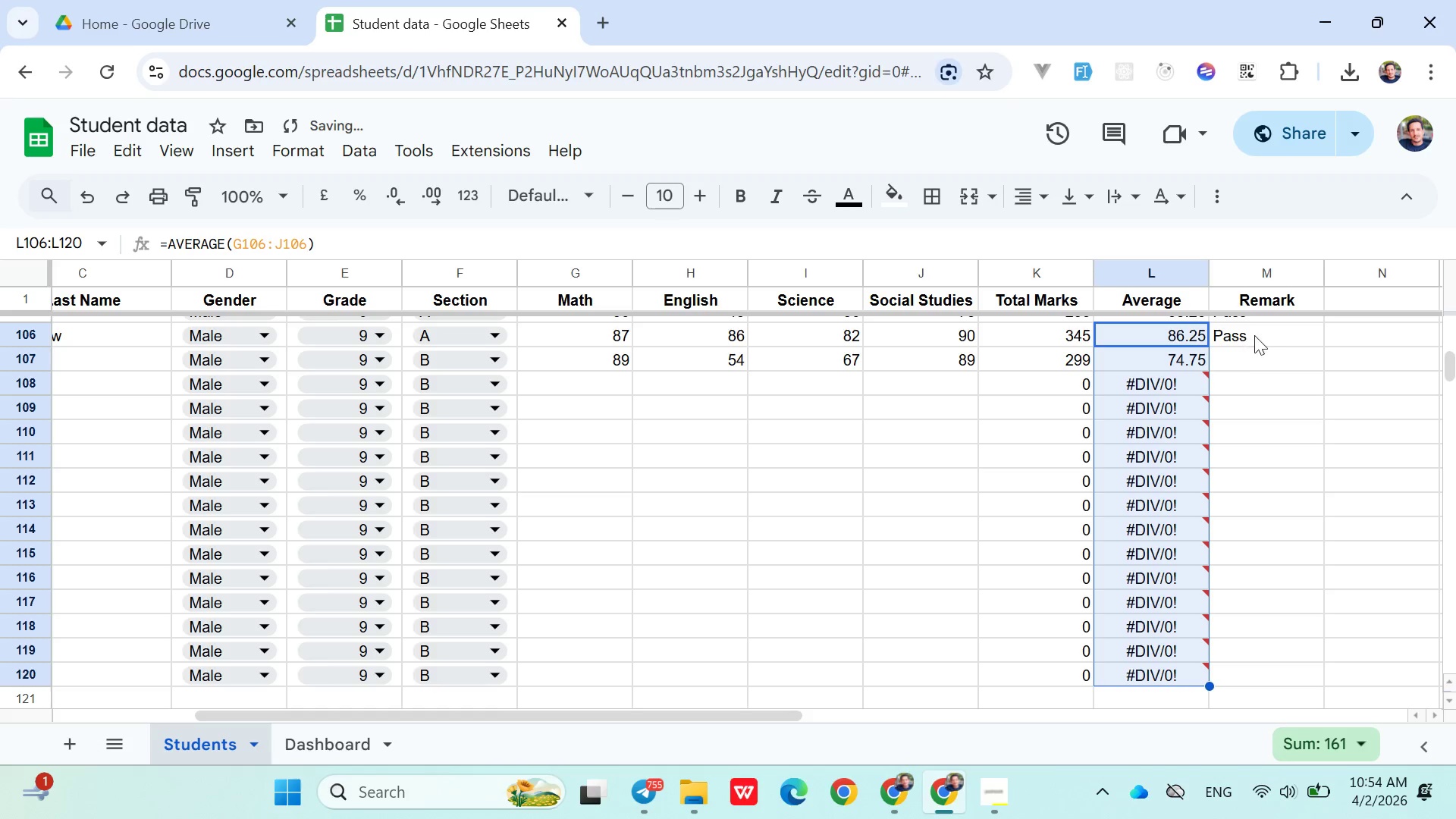 
left_click([1262, 337])
 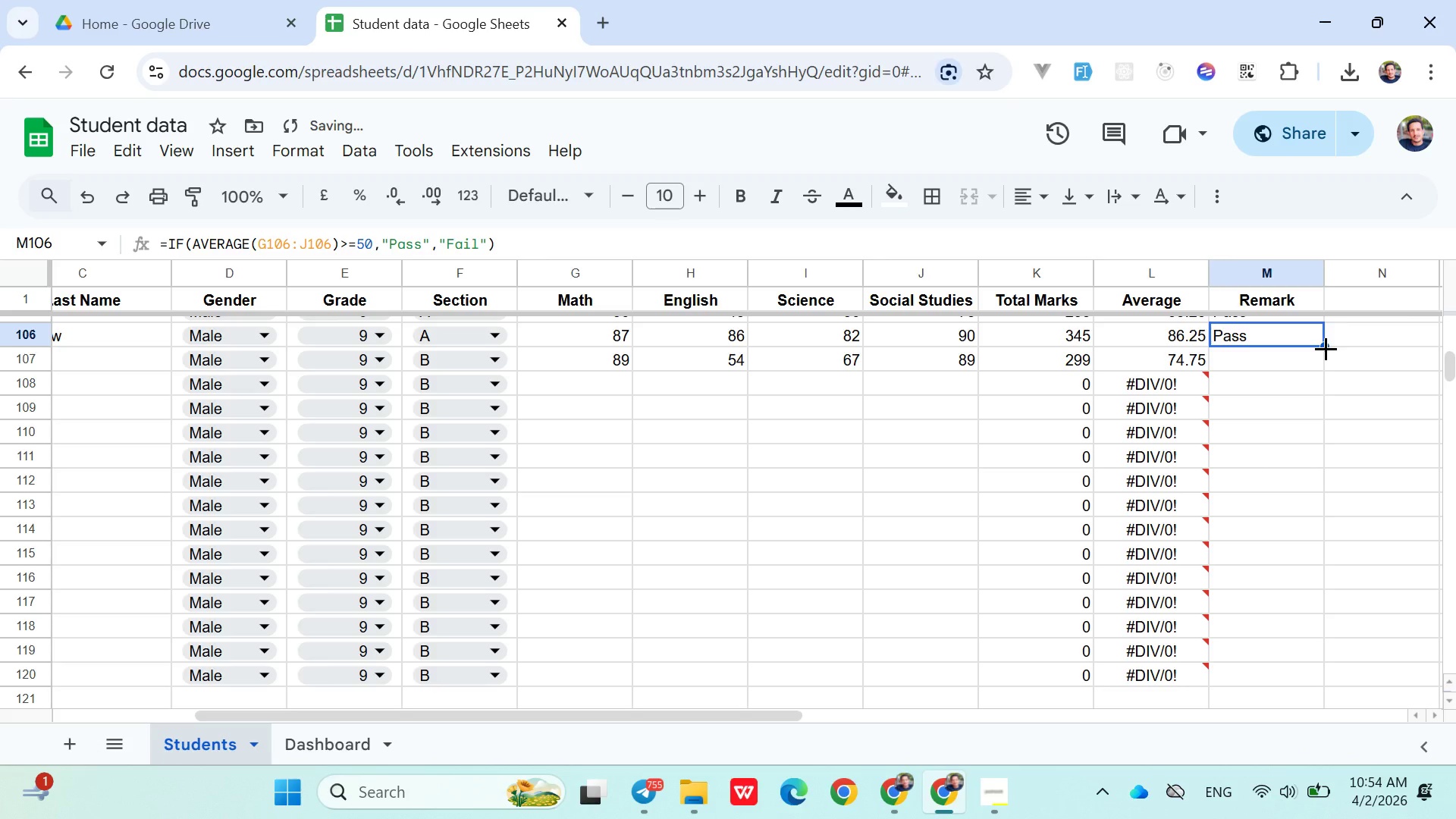 
left_click_drag(start_coordinate=[1326, 348], to_coordinate=[1316, 674])
 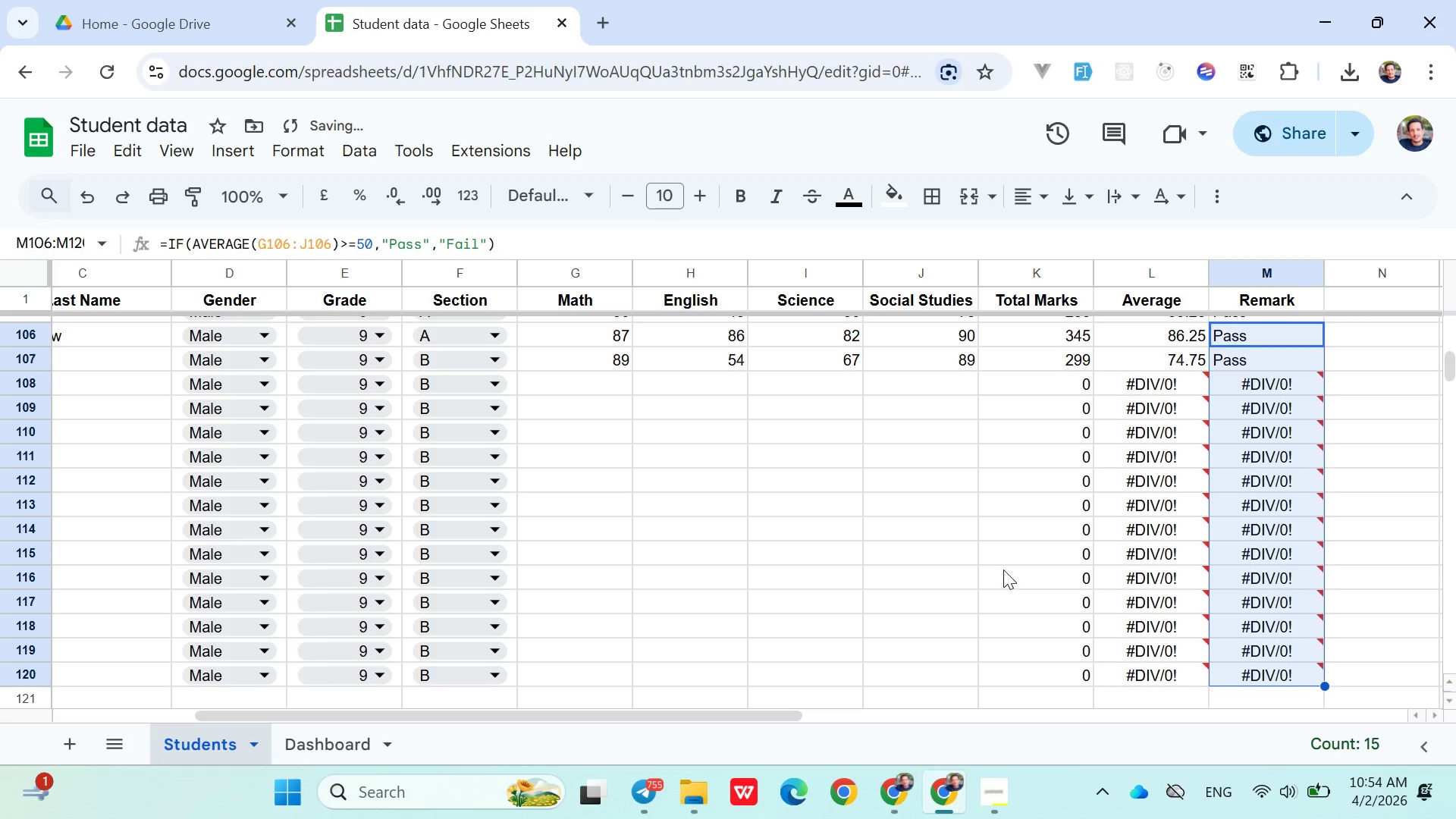 
left_click([1003, 570])
 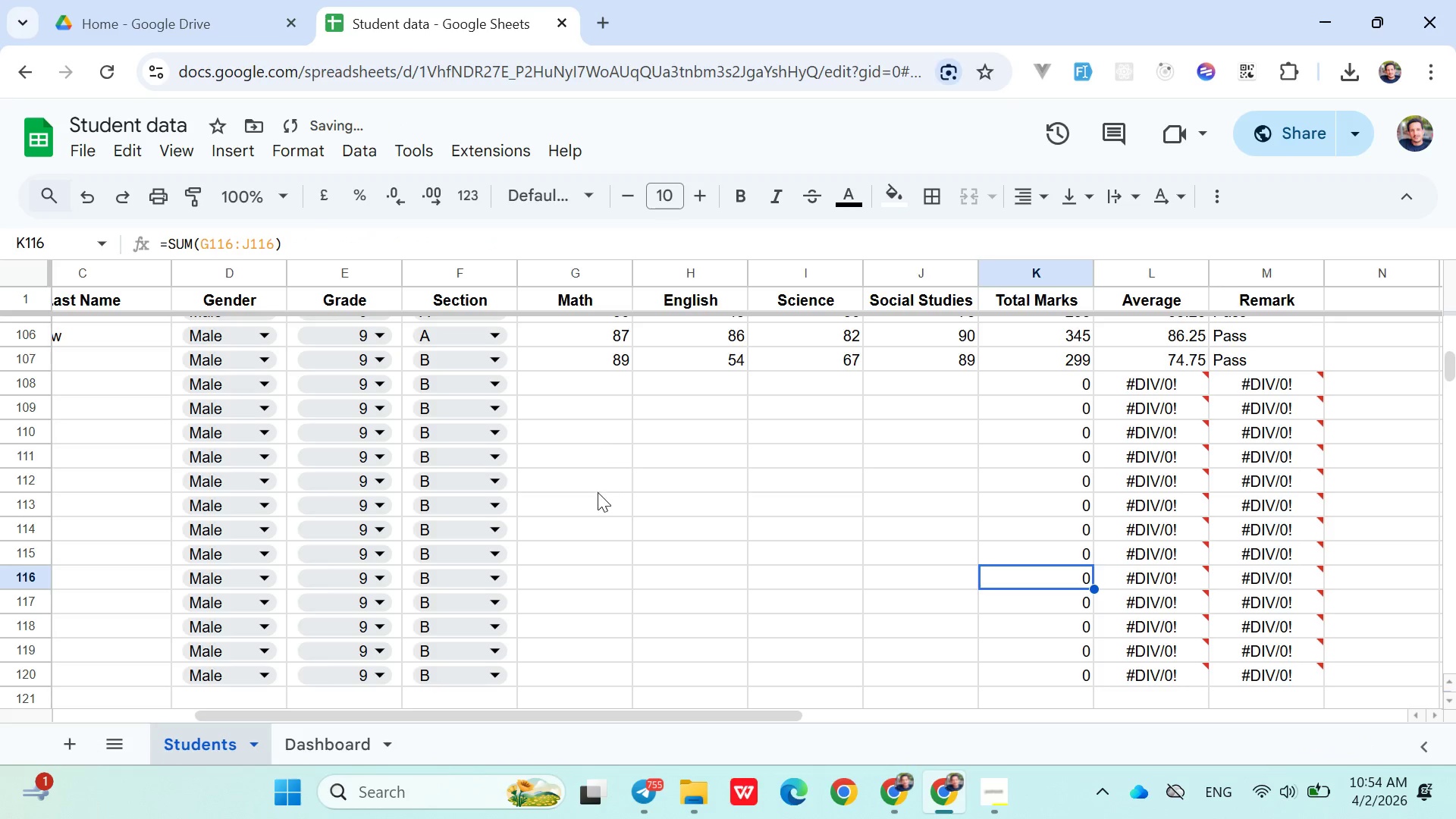 
scroll: coordinate [596, 496], scroll_direction: up, amount: 1.0
 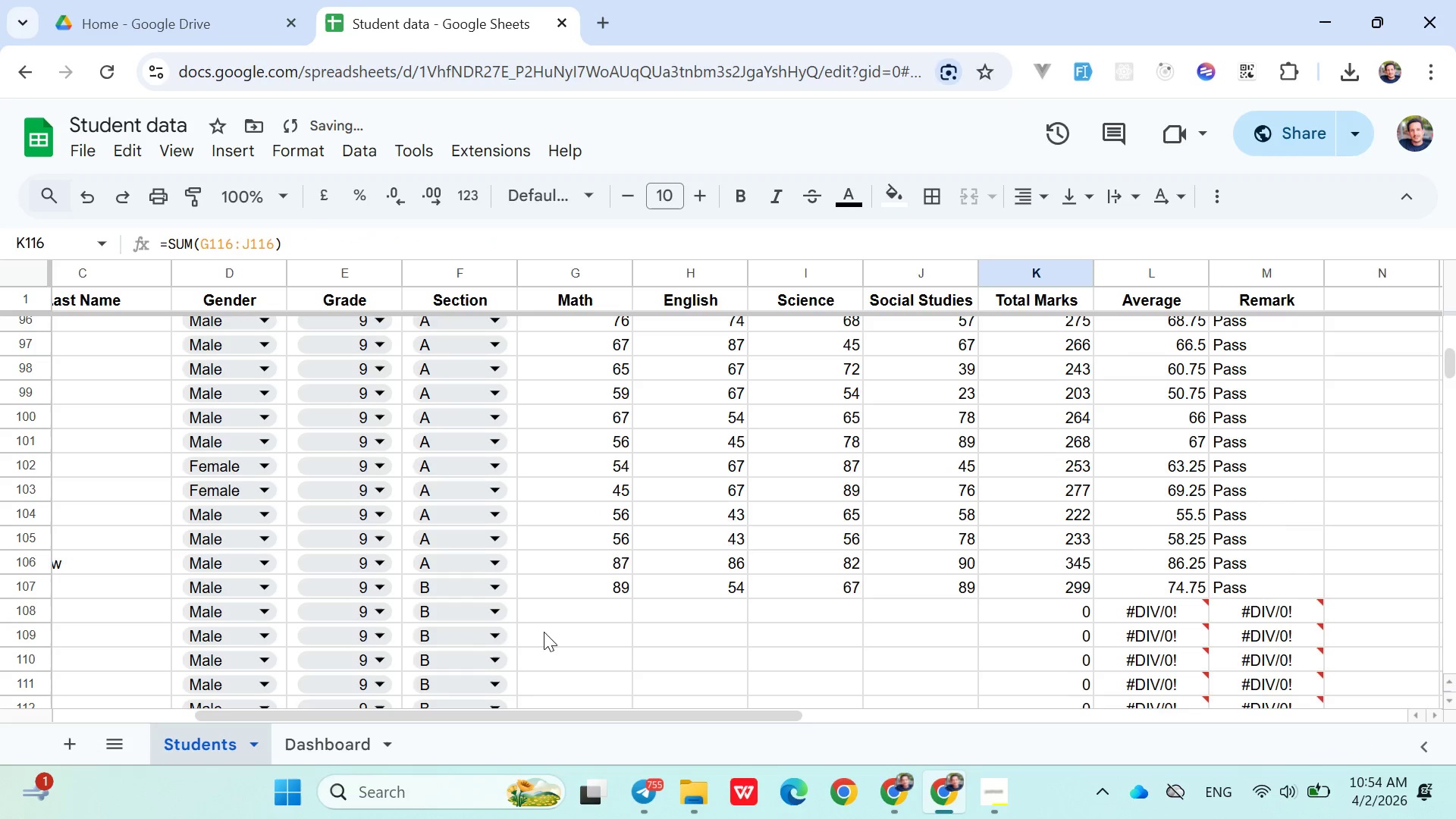 
scroll: coordinate [460, 634], scroll_direction: down, amount: 1.0
 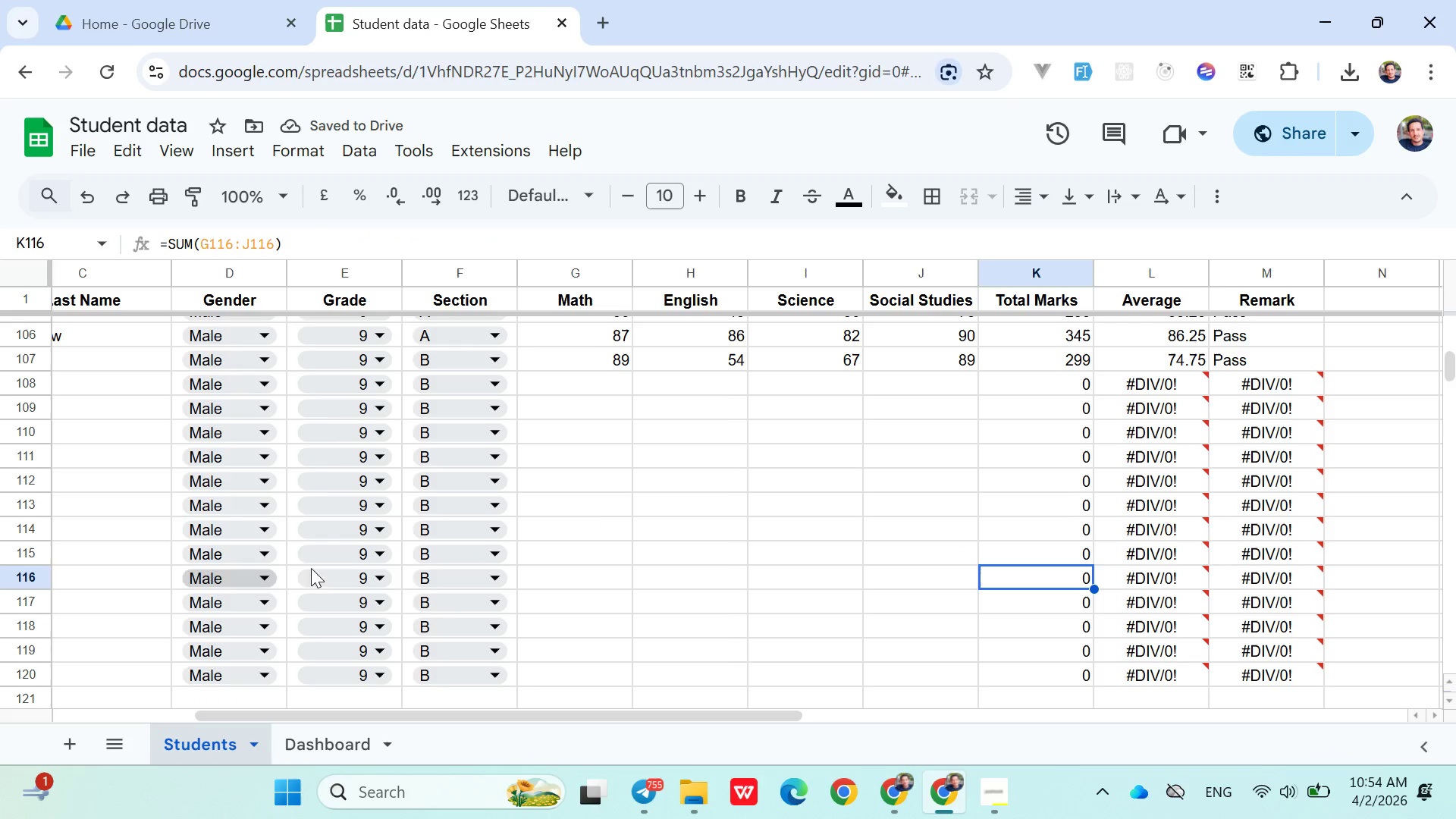 
scroll: coordinate [433, 593], scroll_direction: none, amount: 0.0
 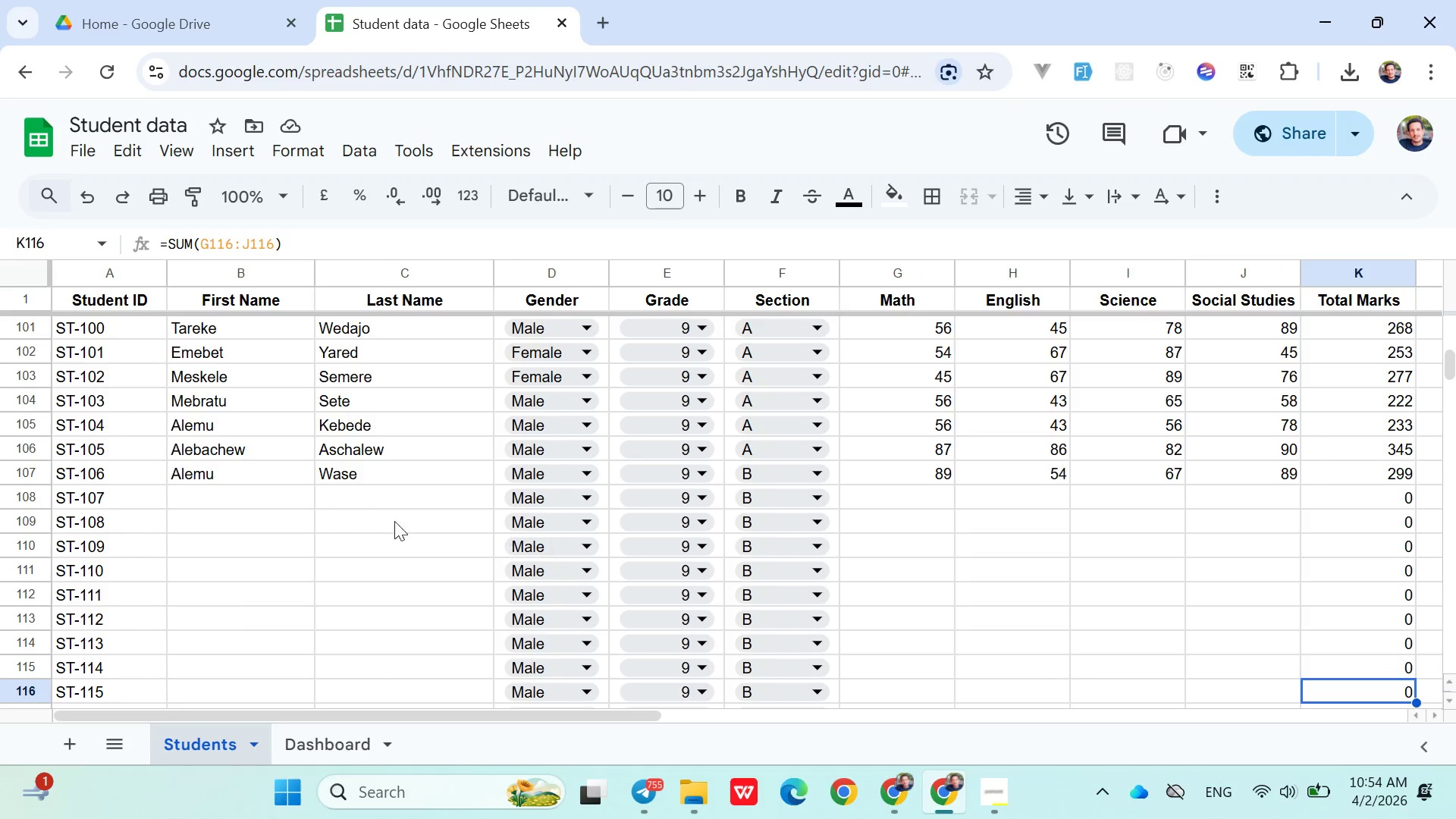 
left_click([211, 501])
 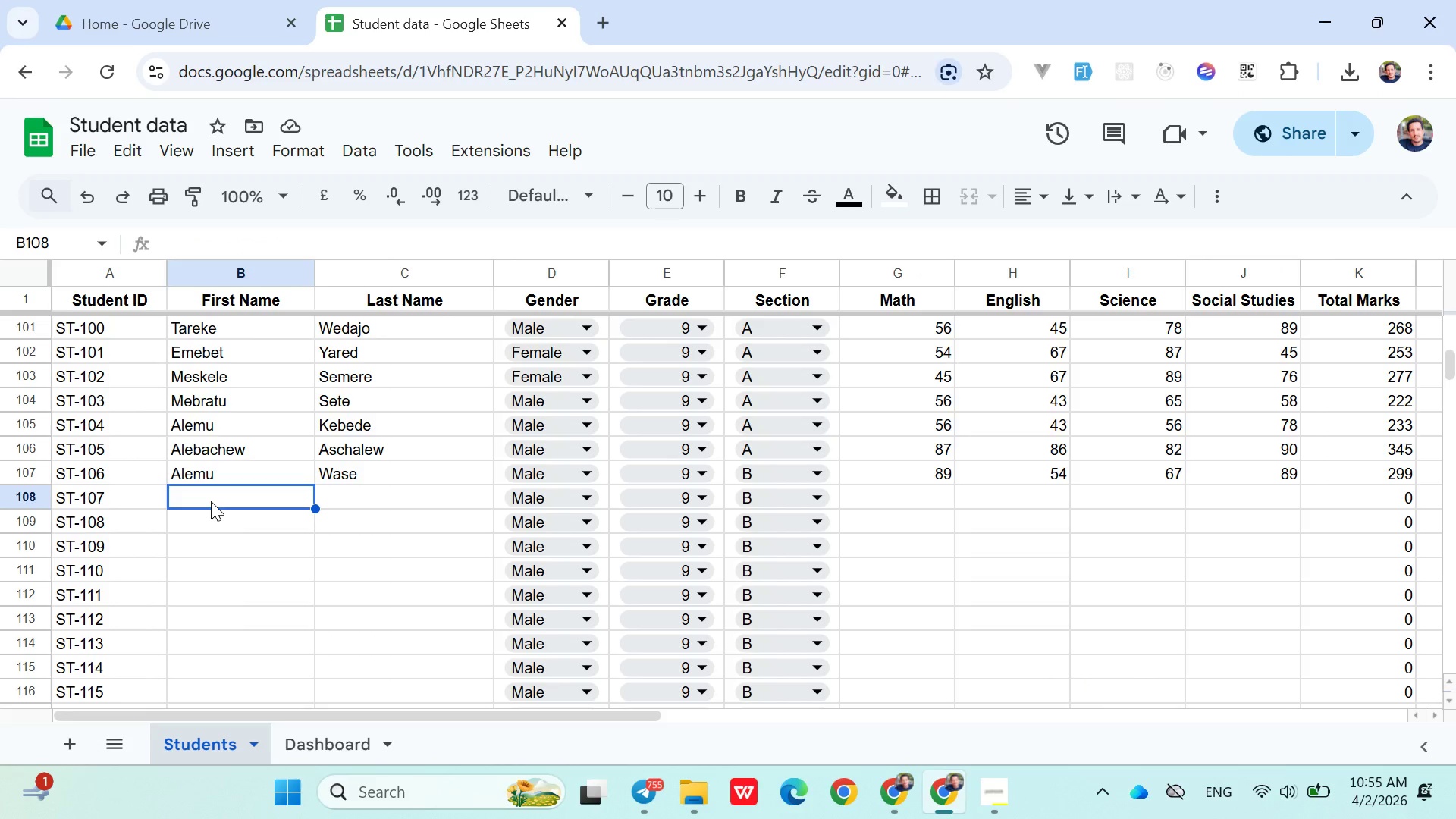 
wait(8.05)
 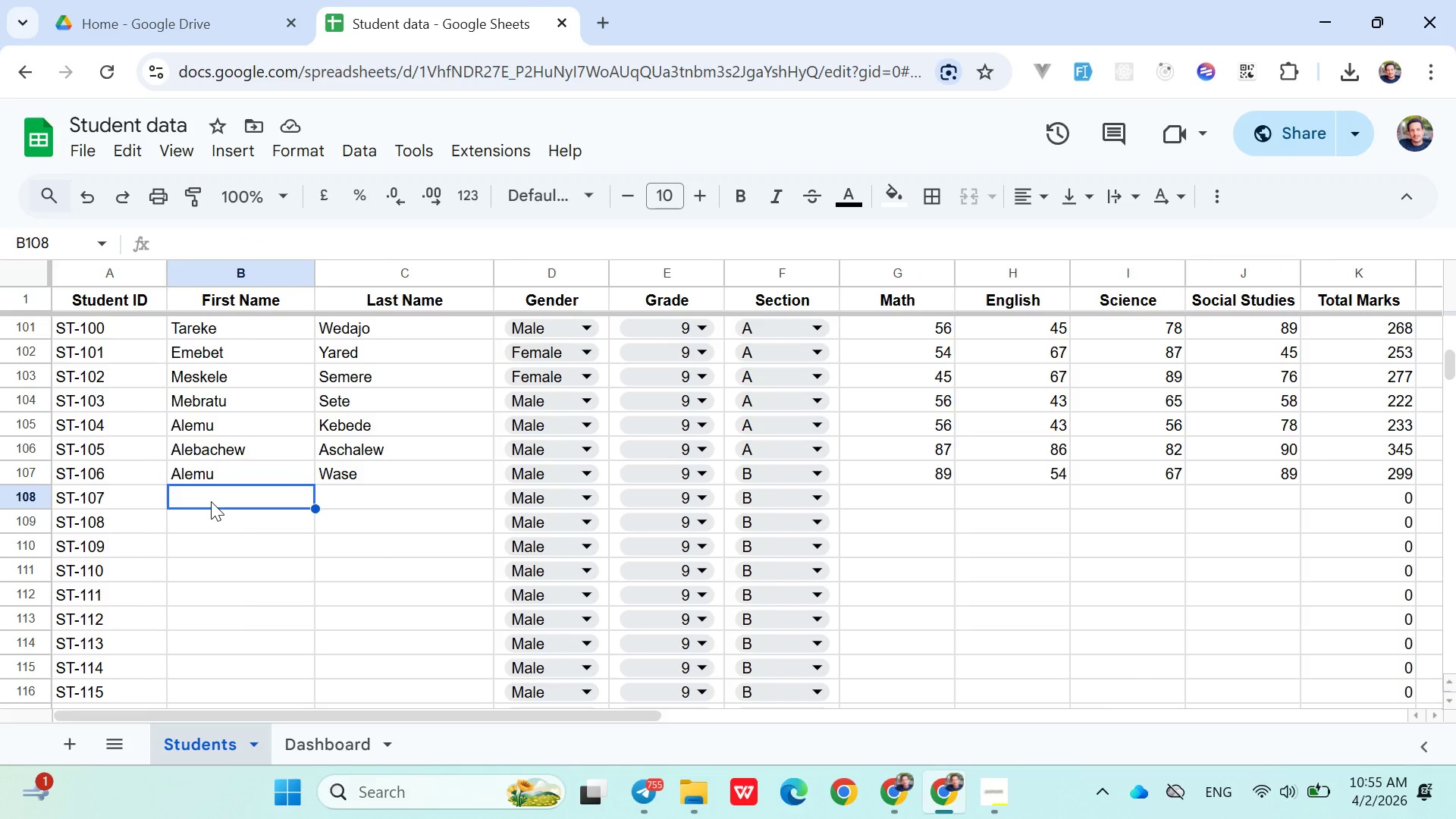 
type(Gemeda)
 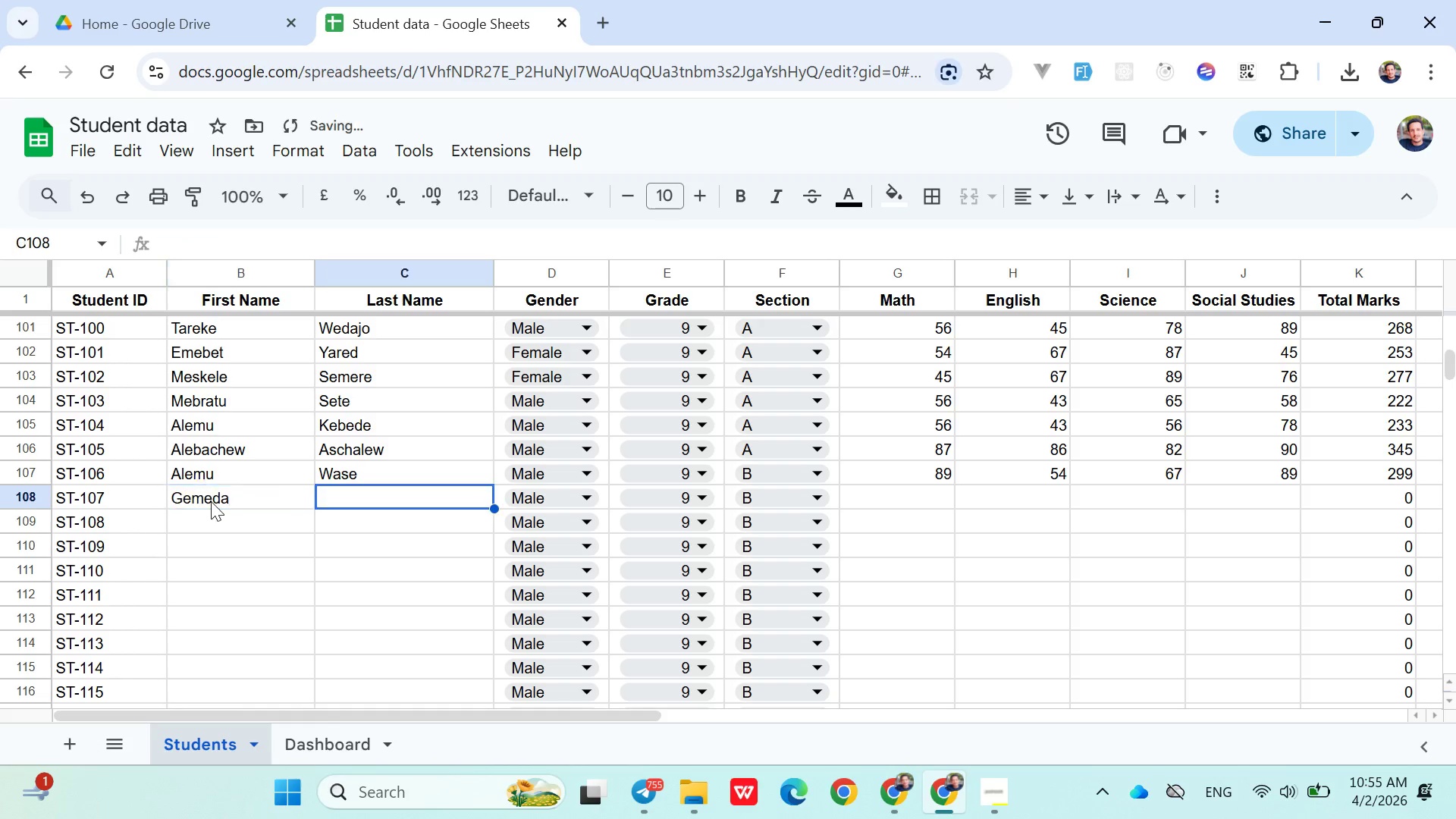 
key(ArrowRight)
 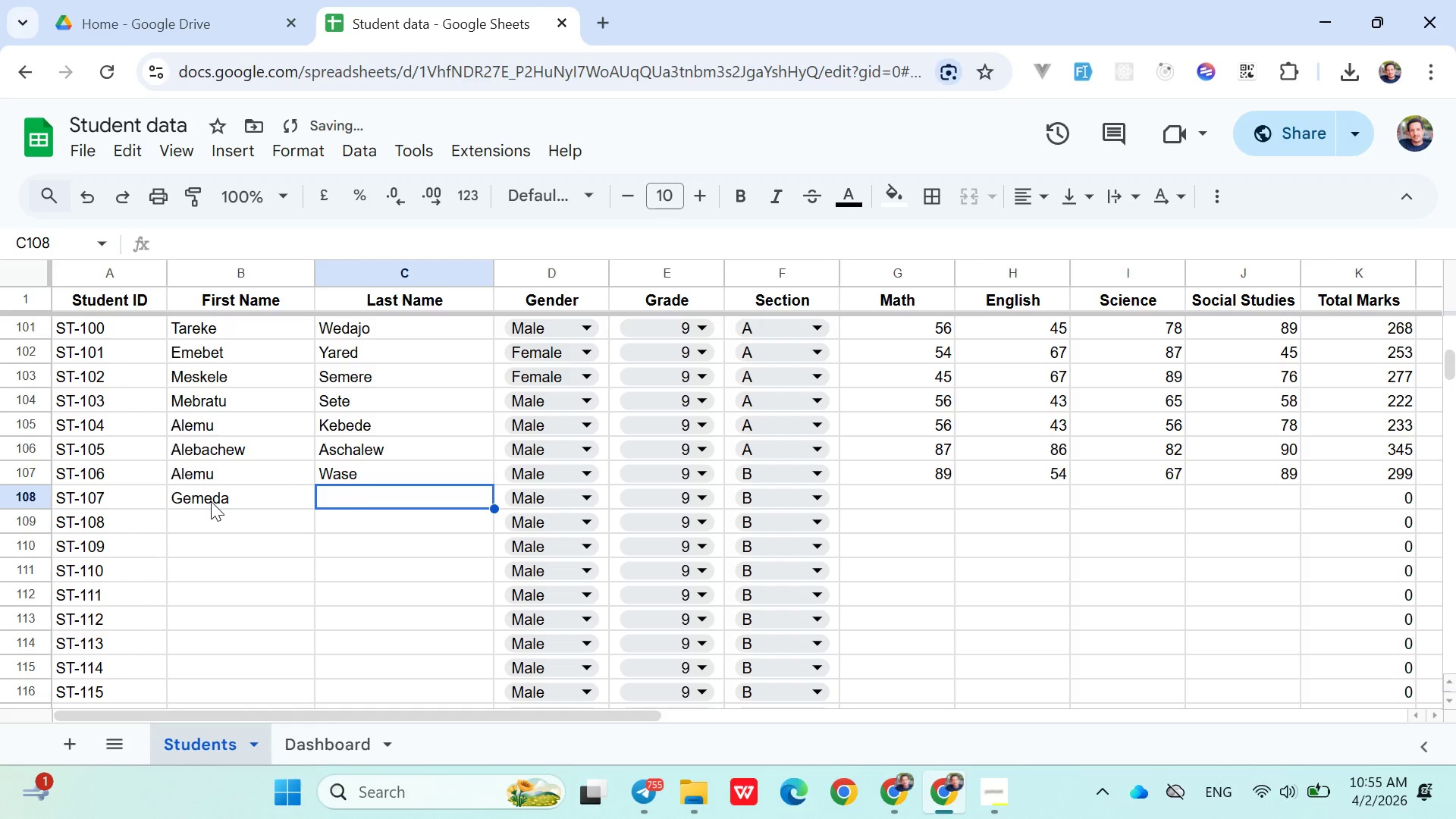 
hold_key(key=ShiftLeft, duration=1.52)
 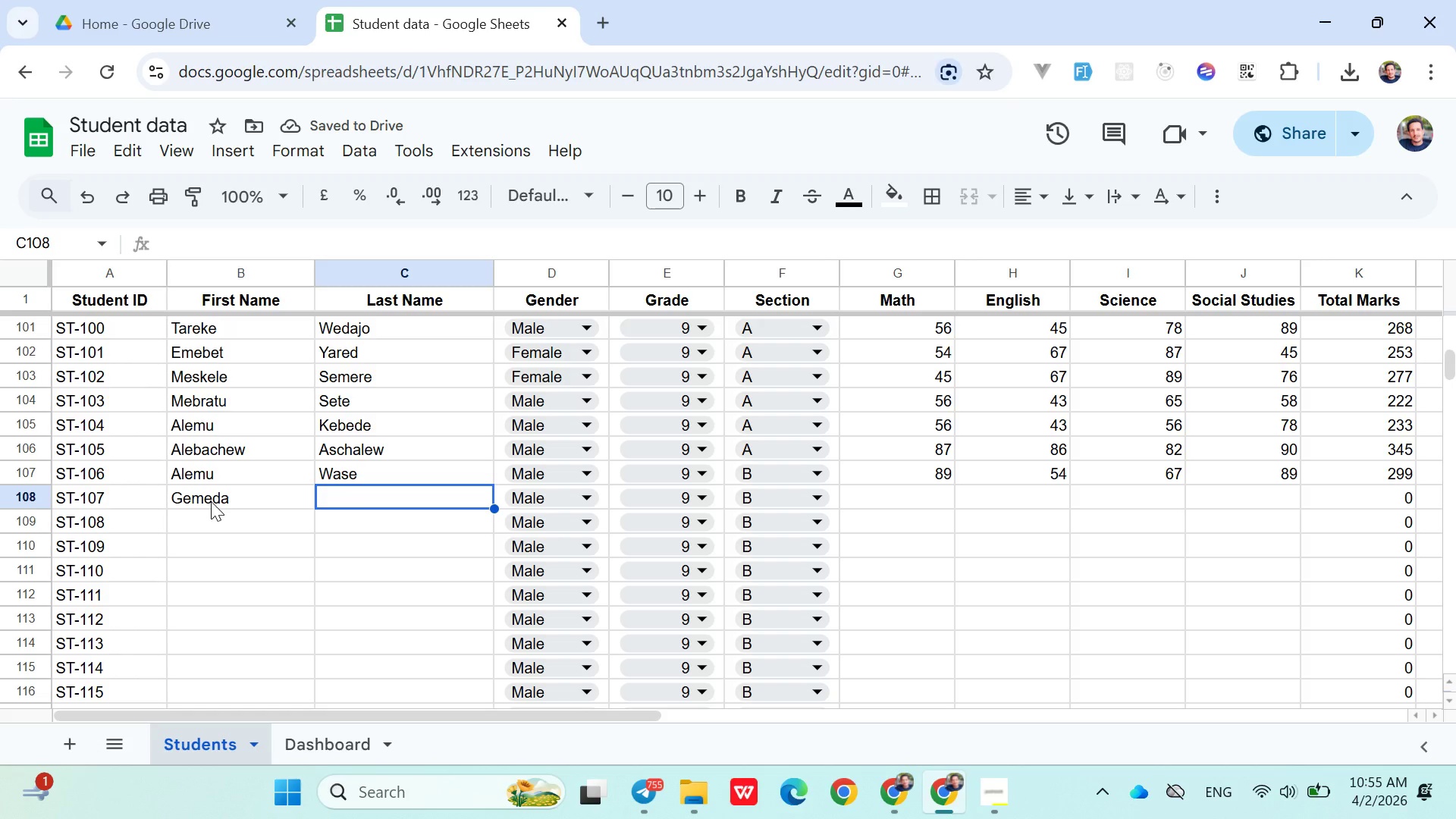 
hold_key(key=ShiftLeft, duration=1.52)
 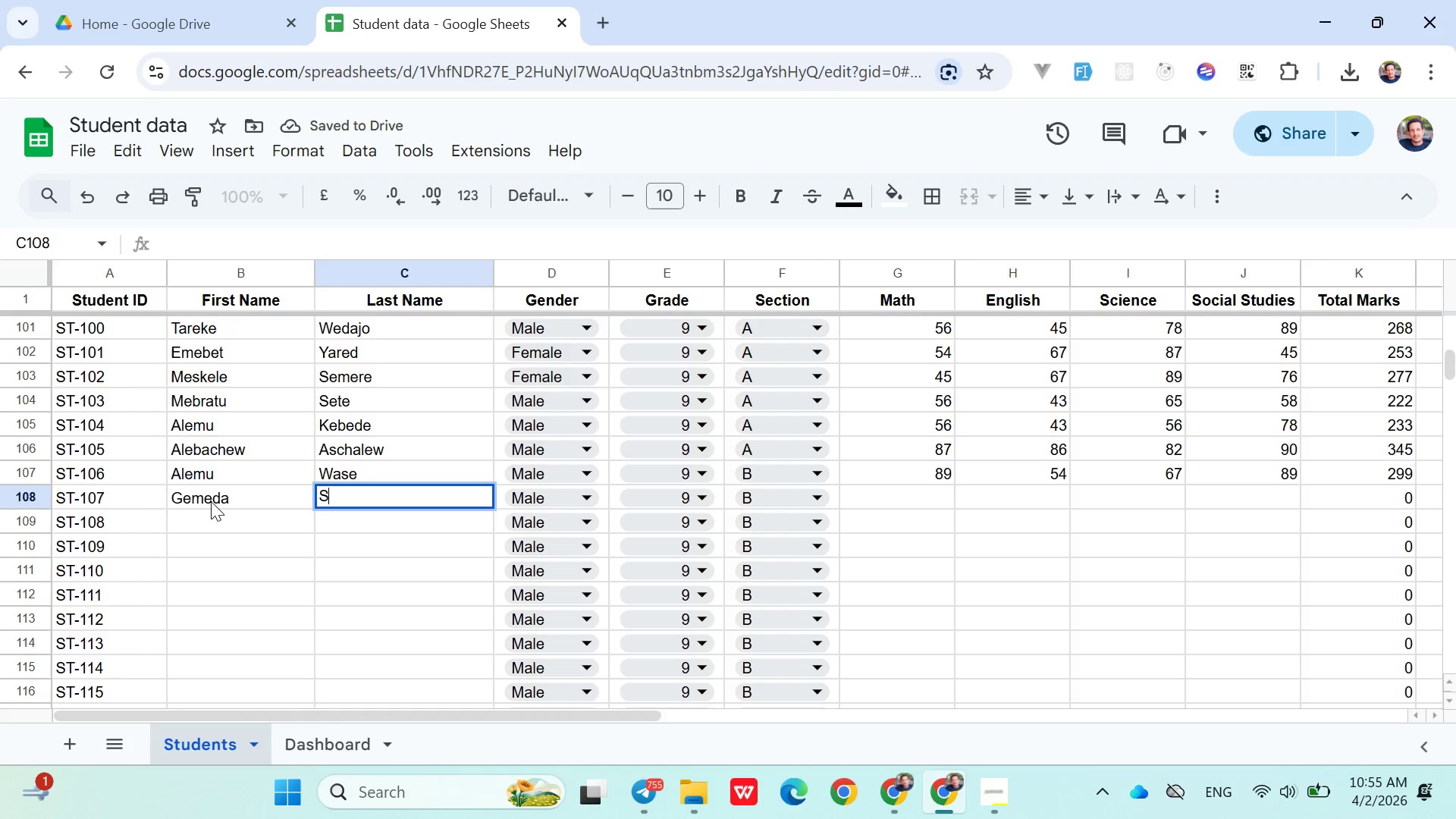 
type(Seme)
 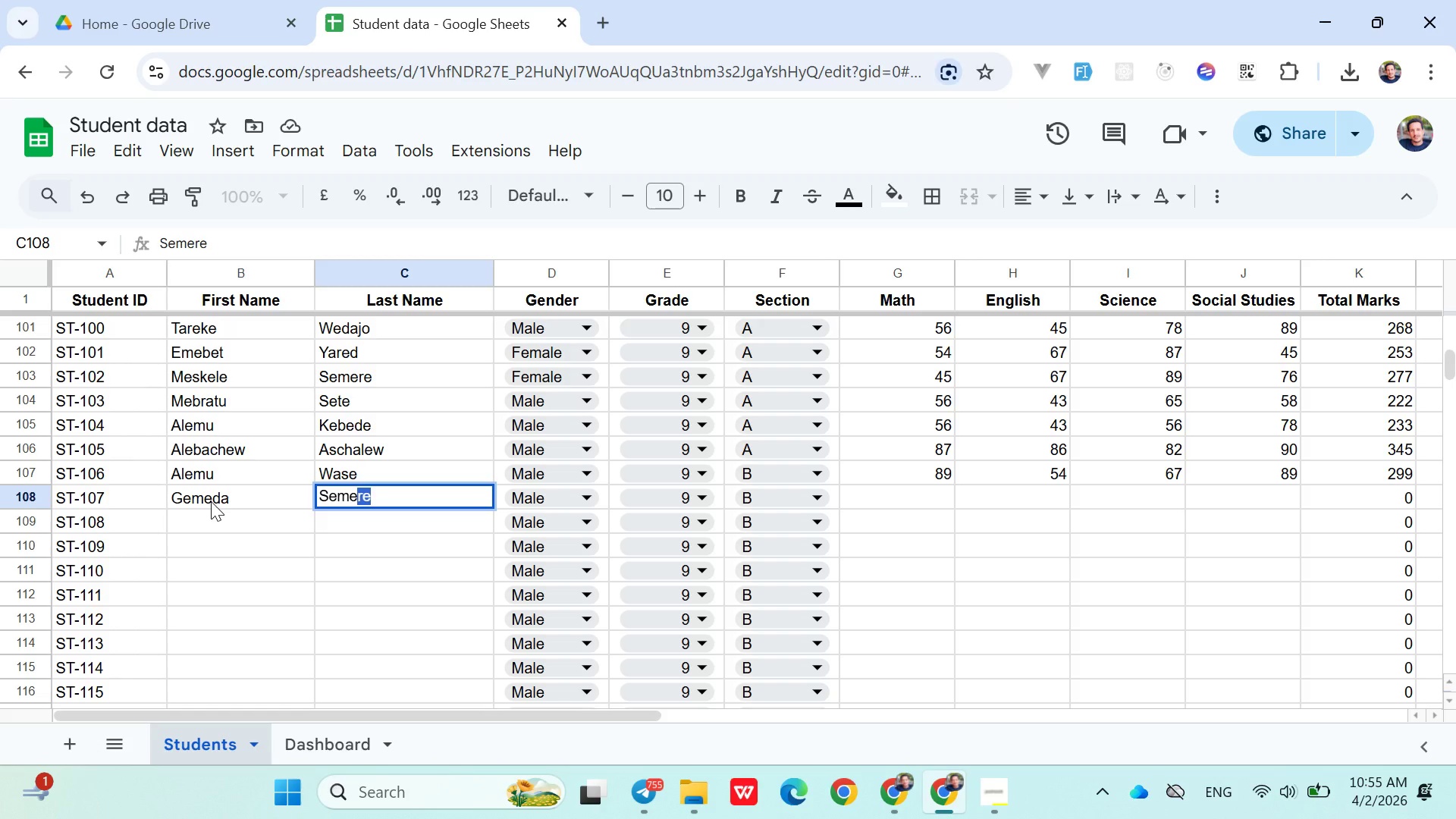 
key(ArrowRight)
 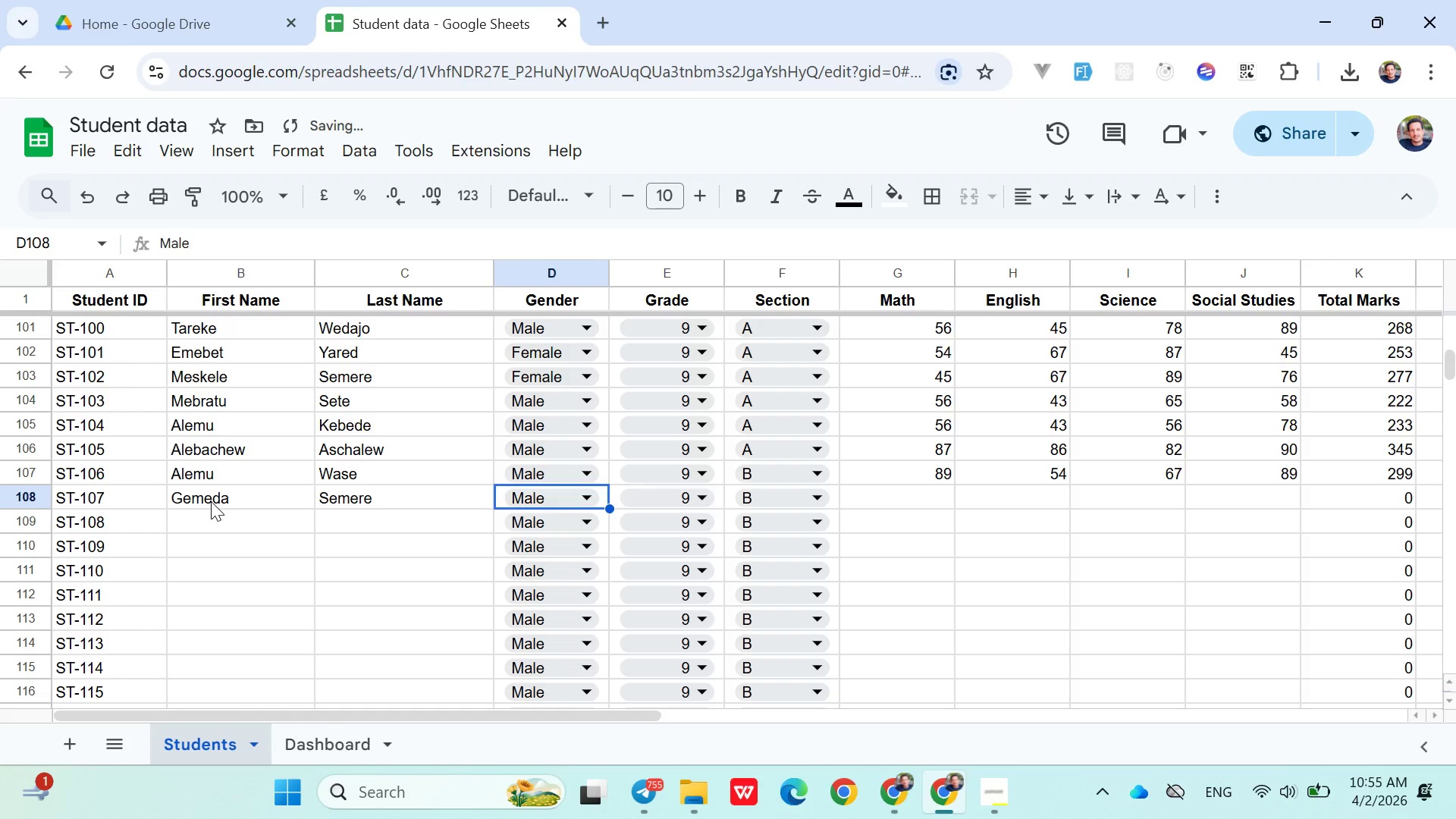 
key(ArrowRight)
 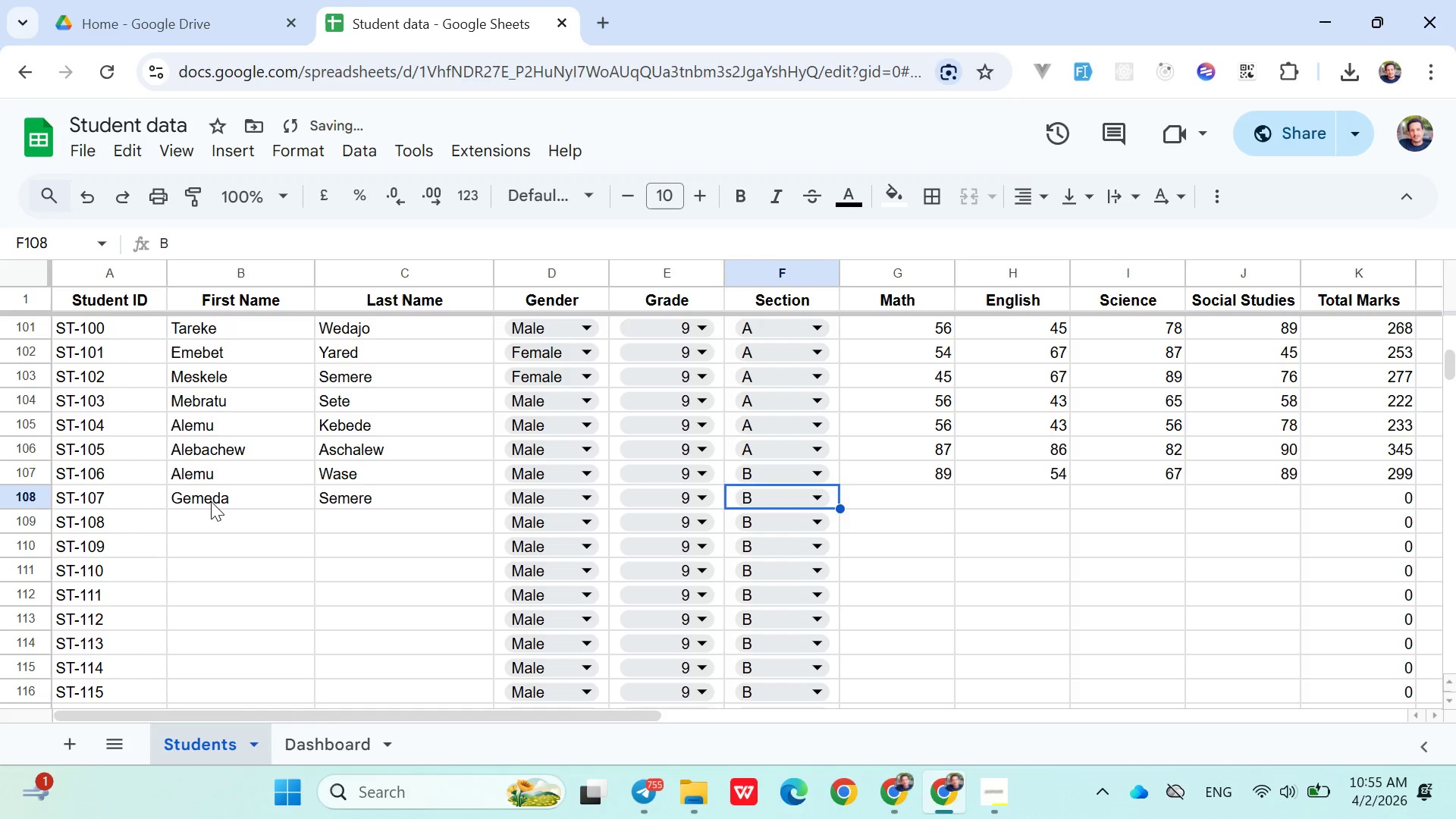 
key(ArrowRight)
 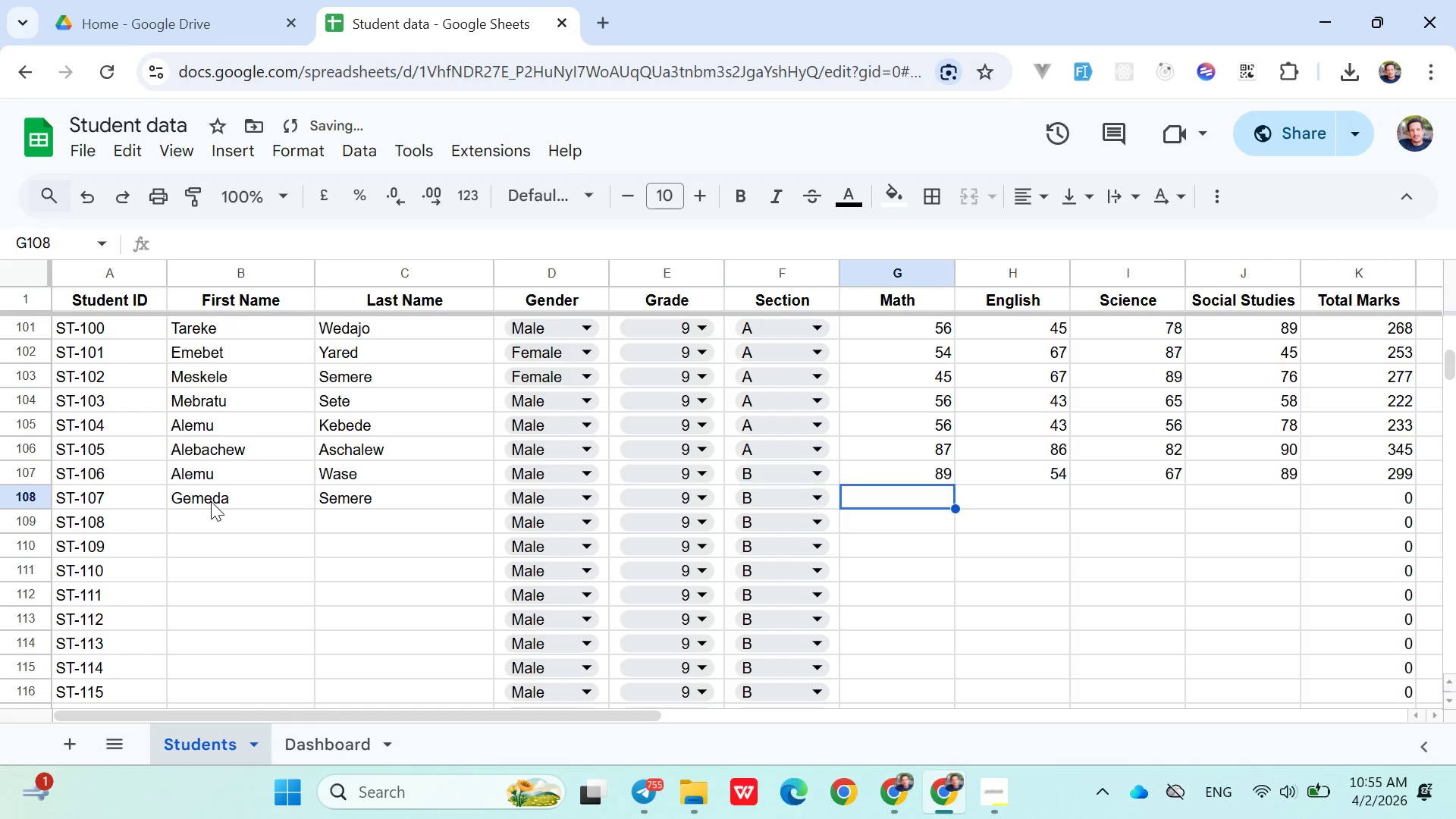 
key(ArrowRight)
 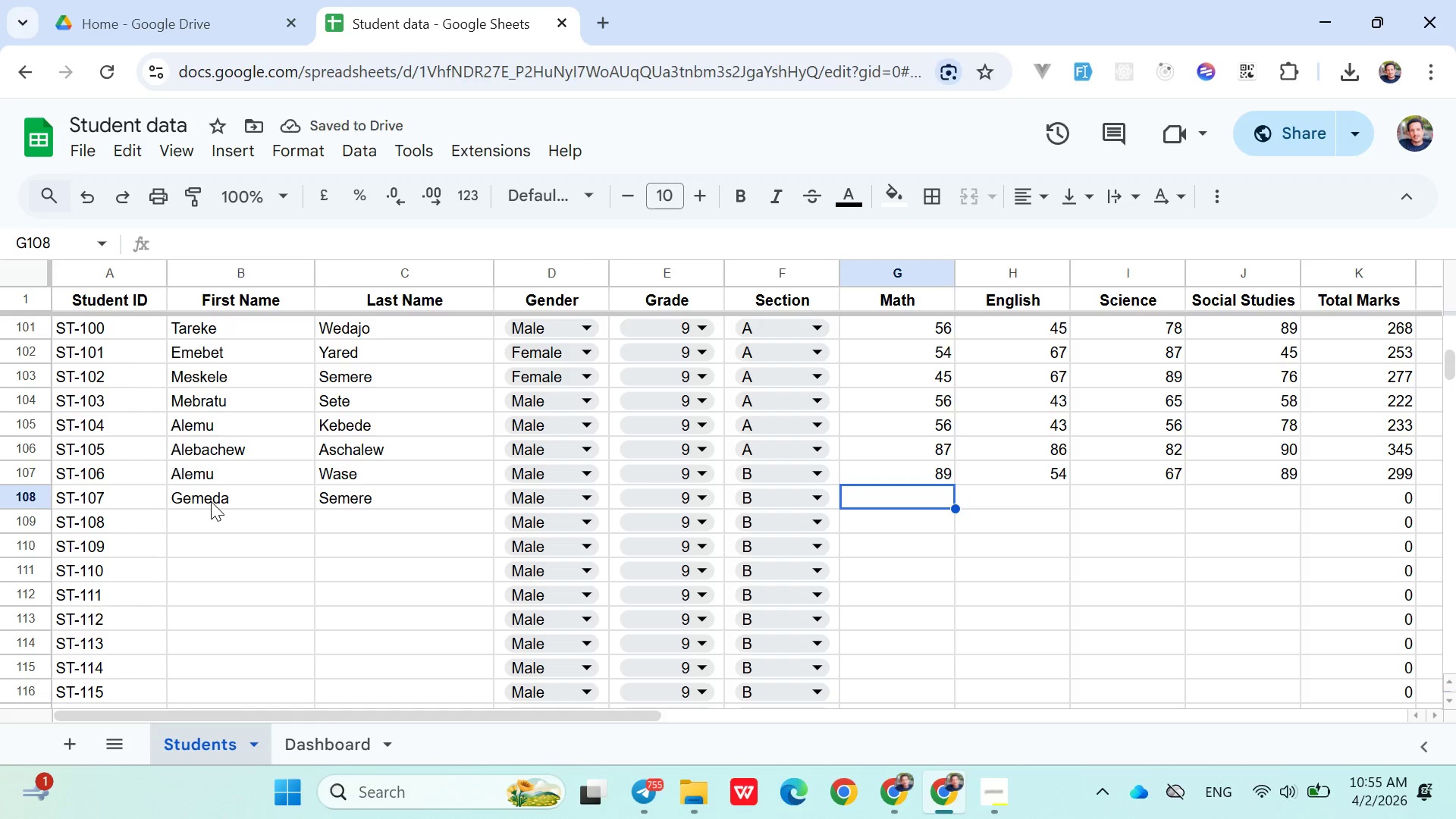 
type(34)
 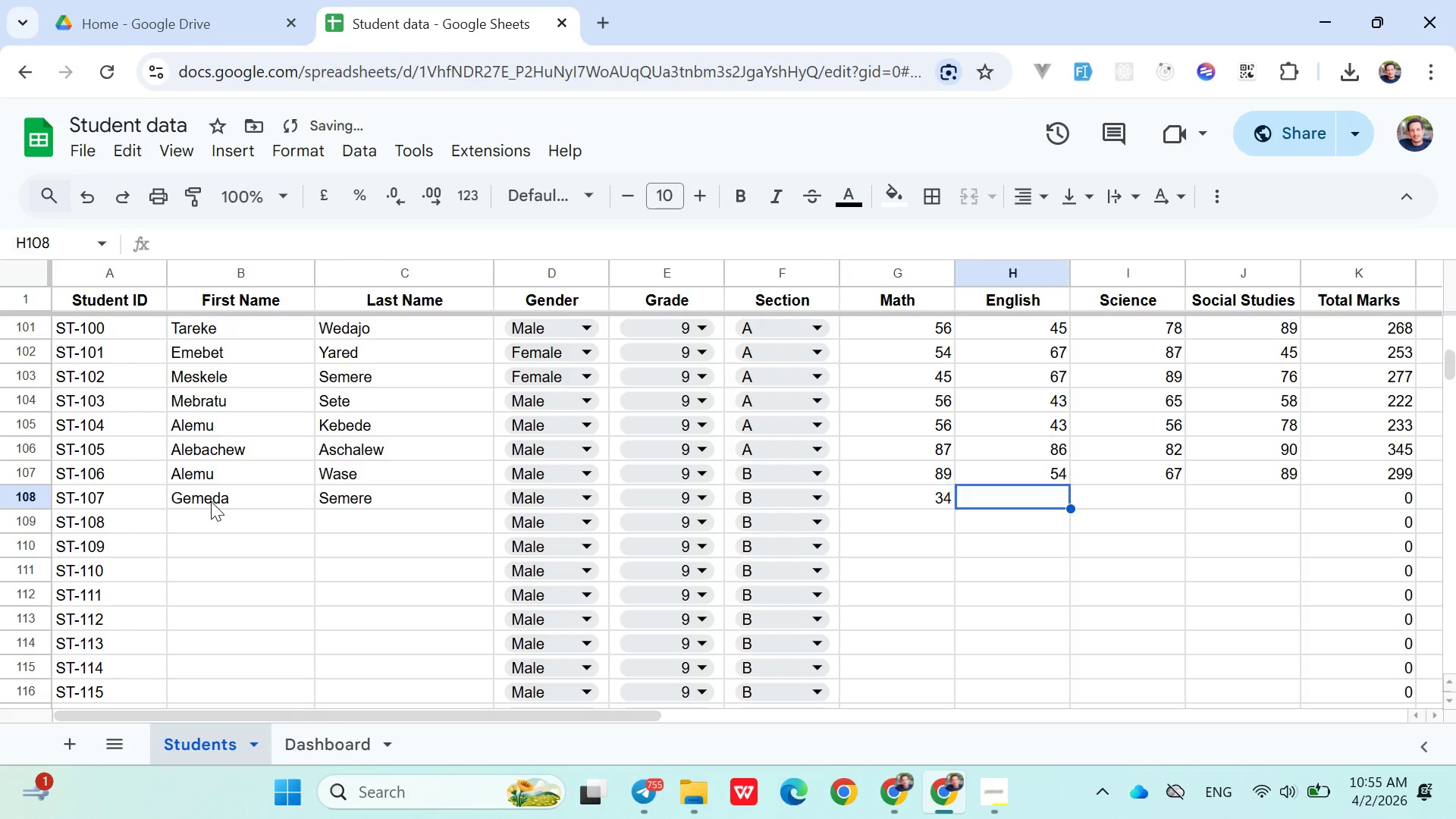 
key(ArrowRight)
 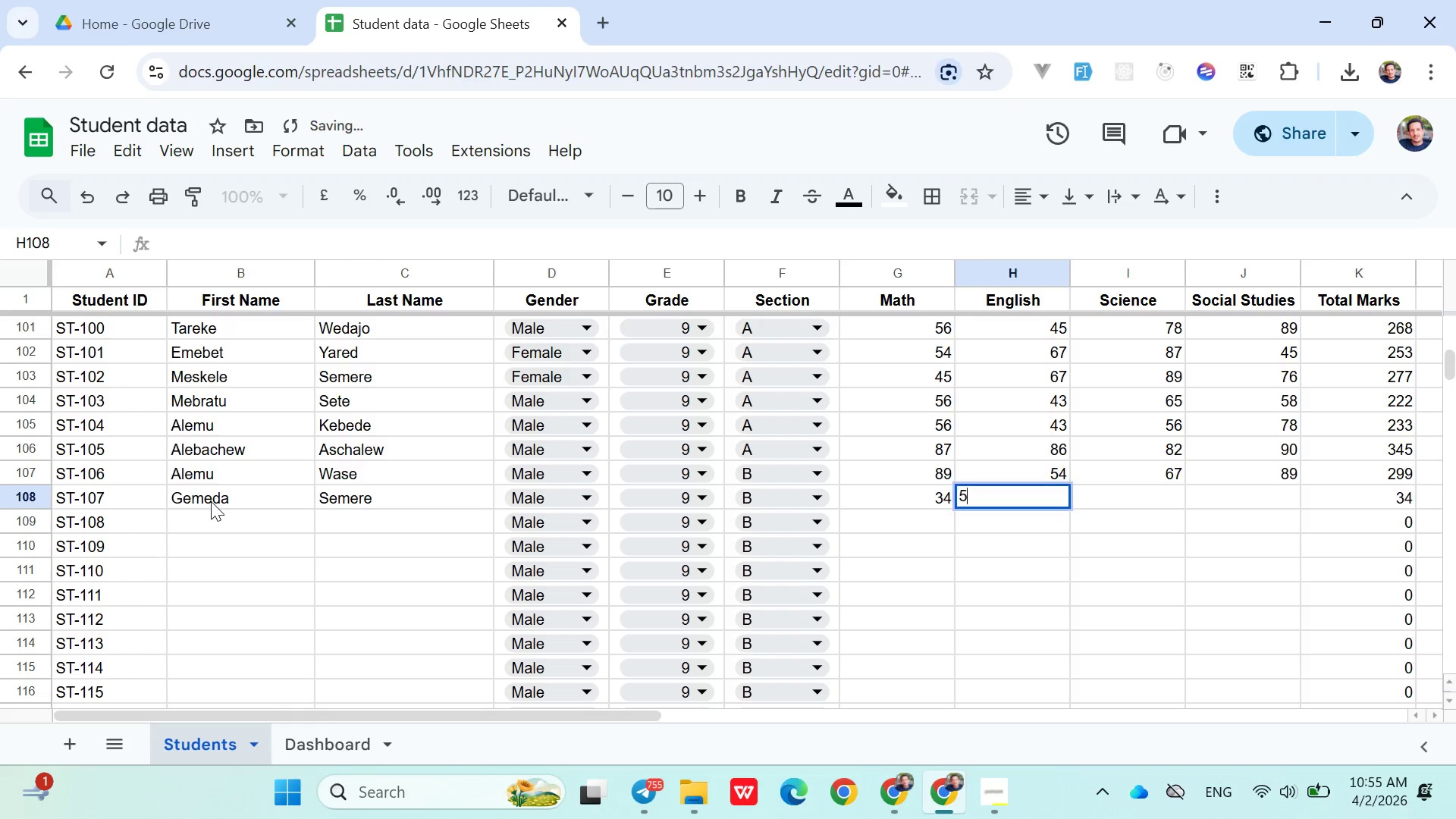 
type(56)
 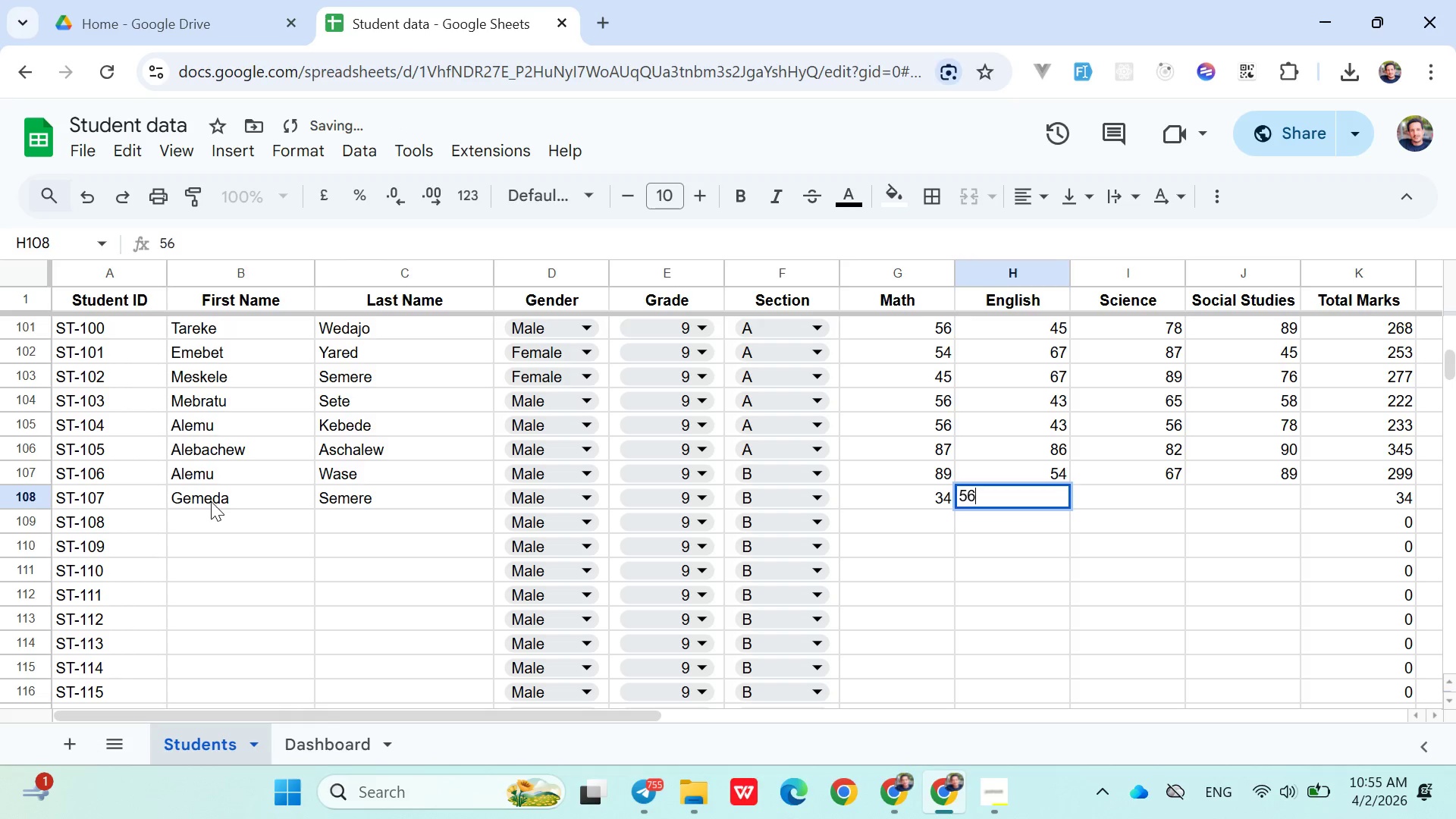 
key(ArrowRight)
 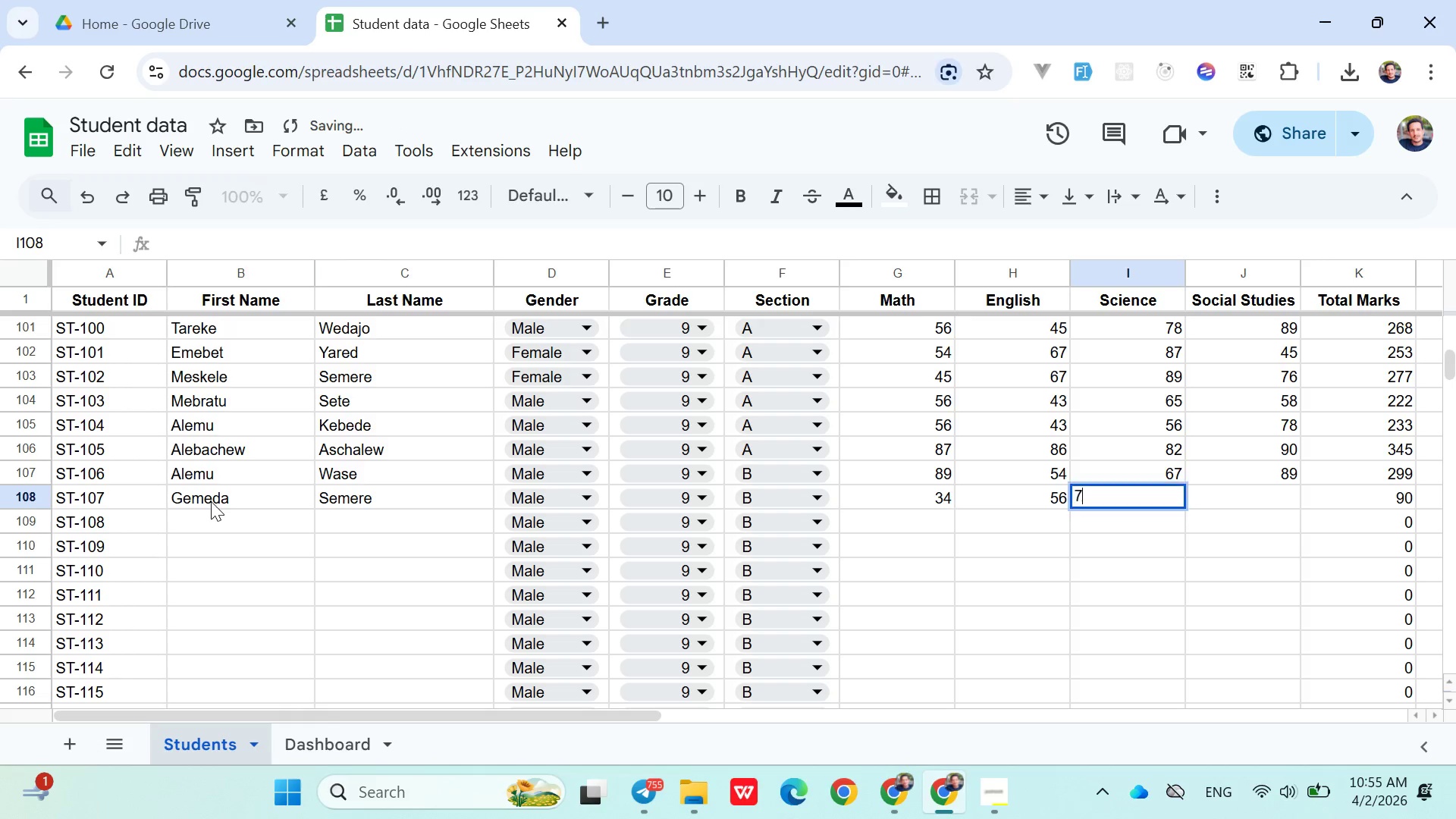 
type(78)
 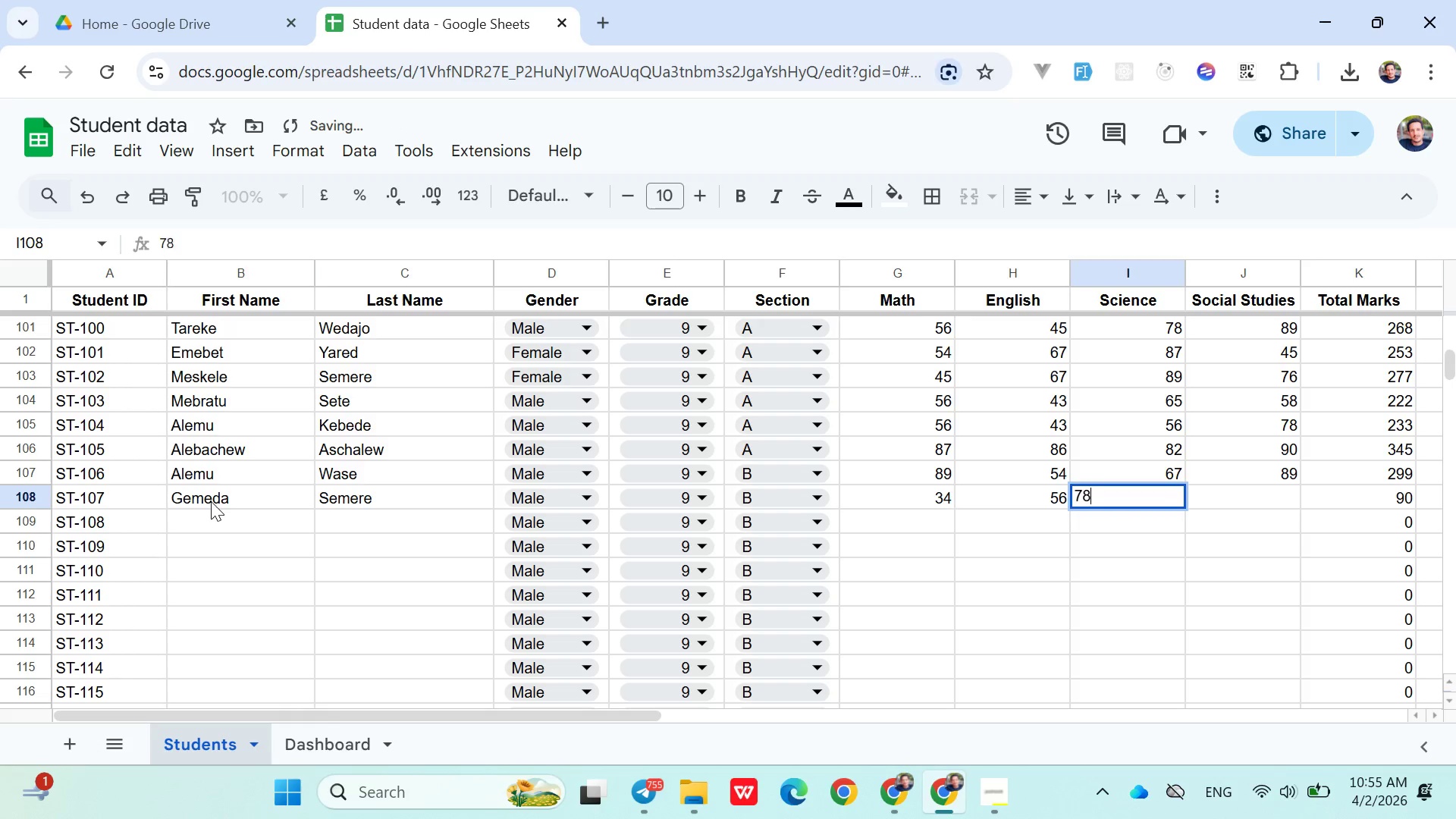 
key(ArrowRight)
 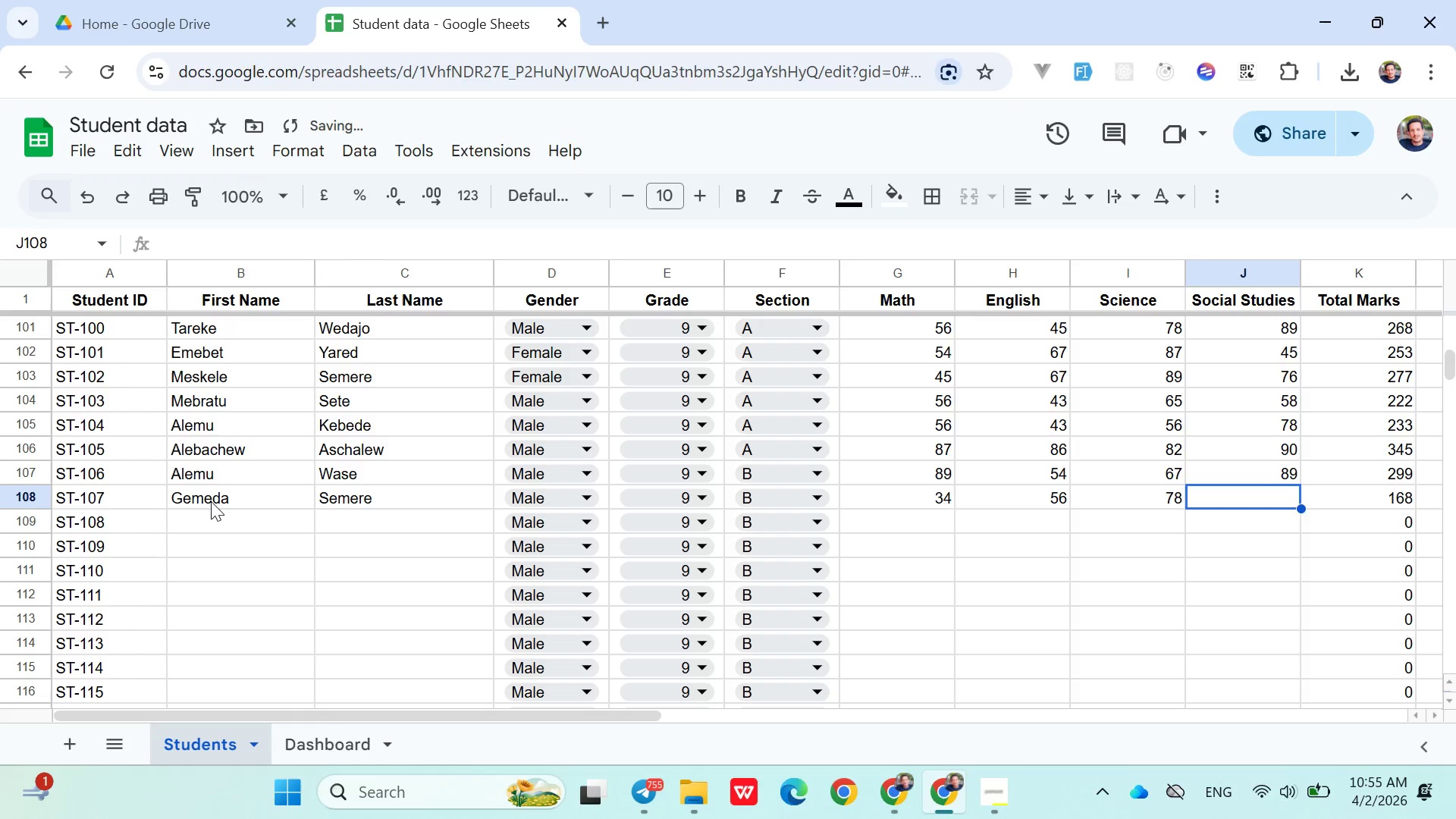 
type(54)
 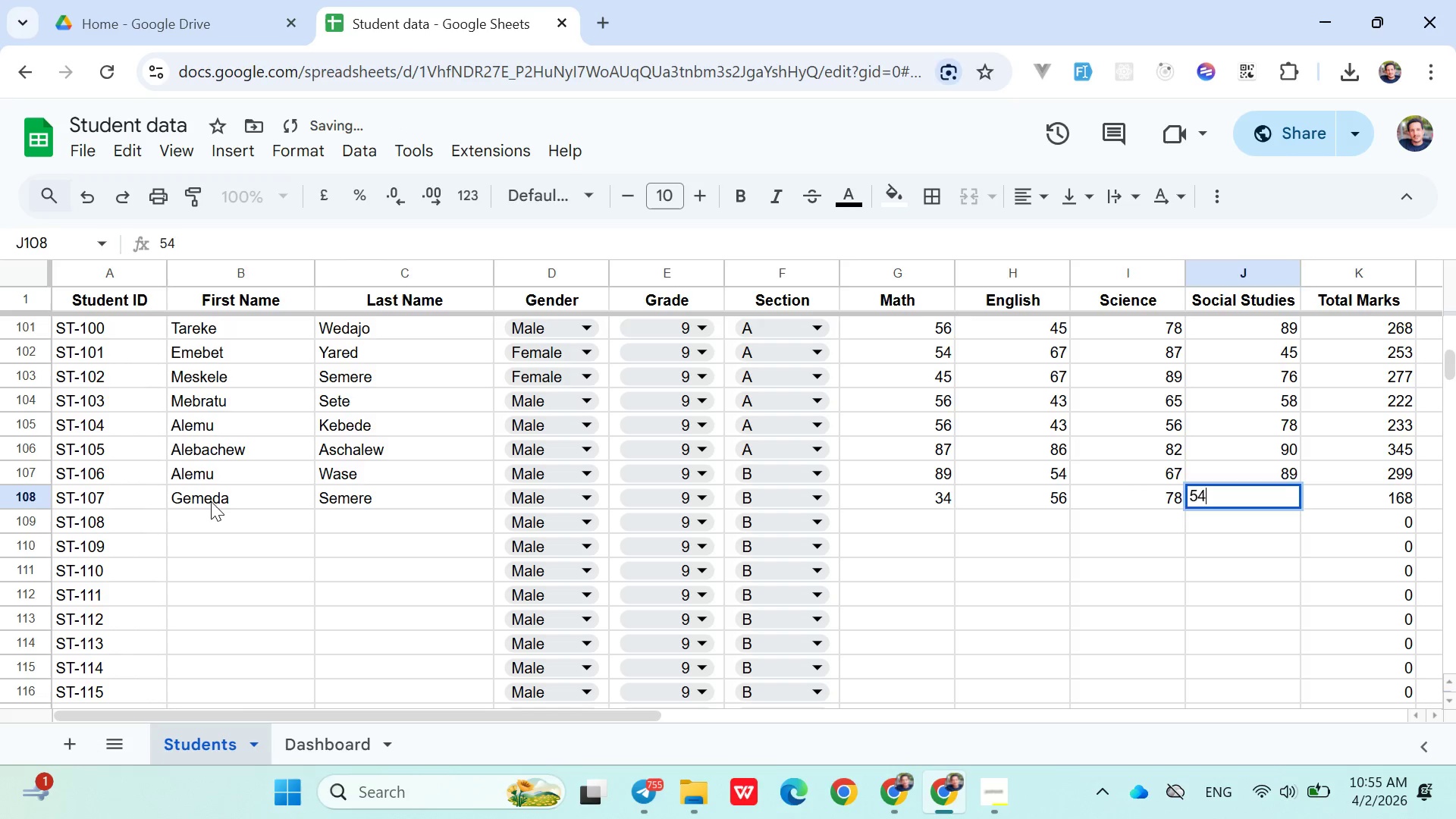 
key(ArrowRight)
 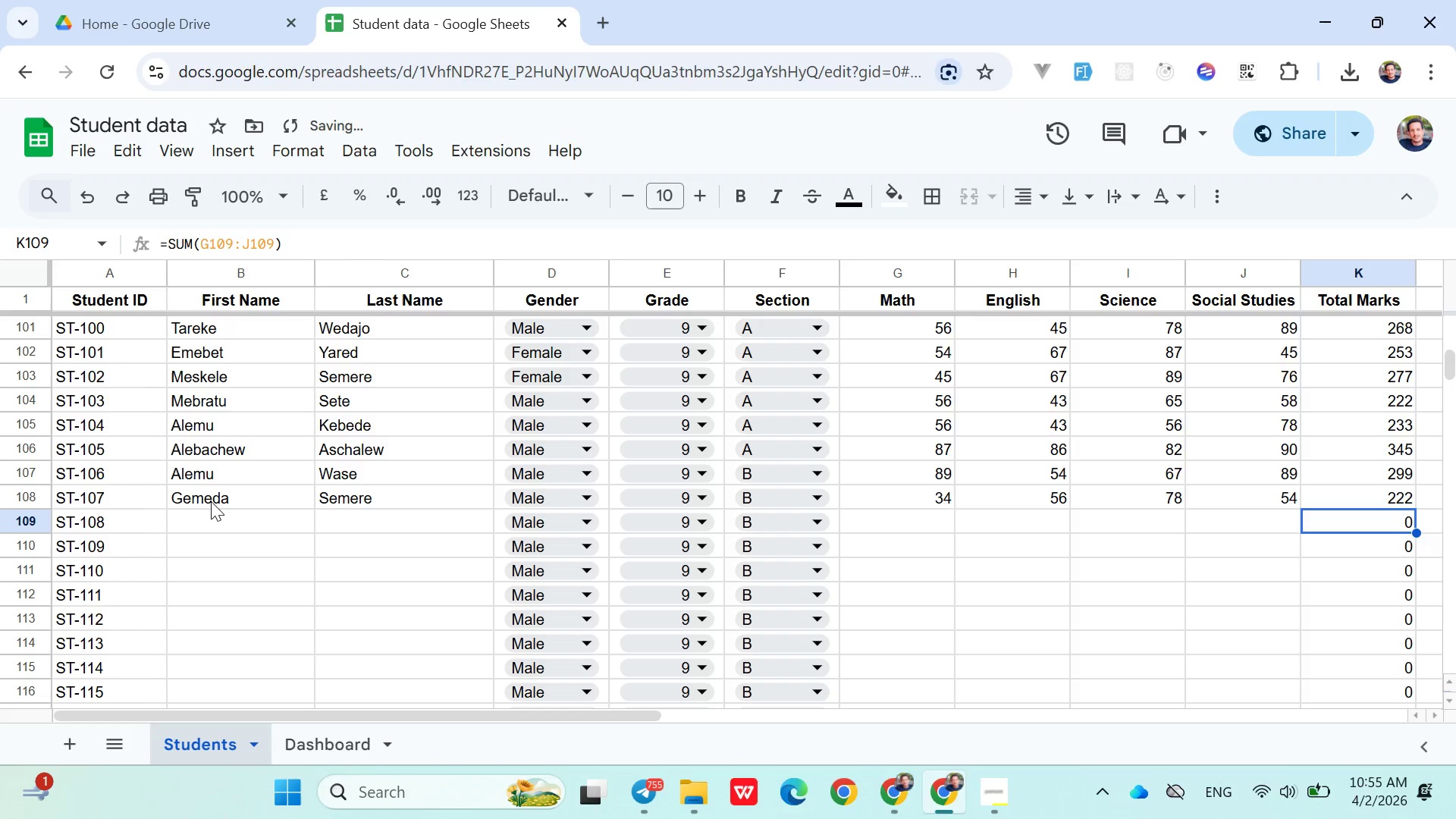 
key(ArrowDown)
 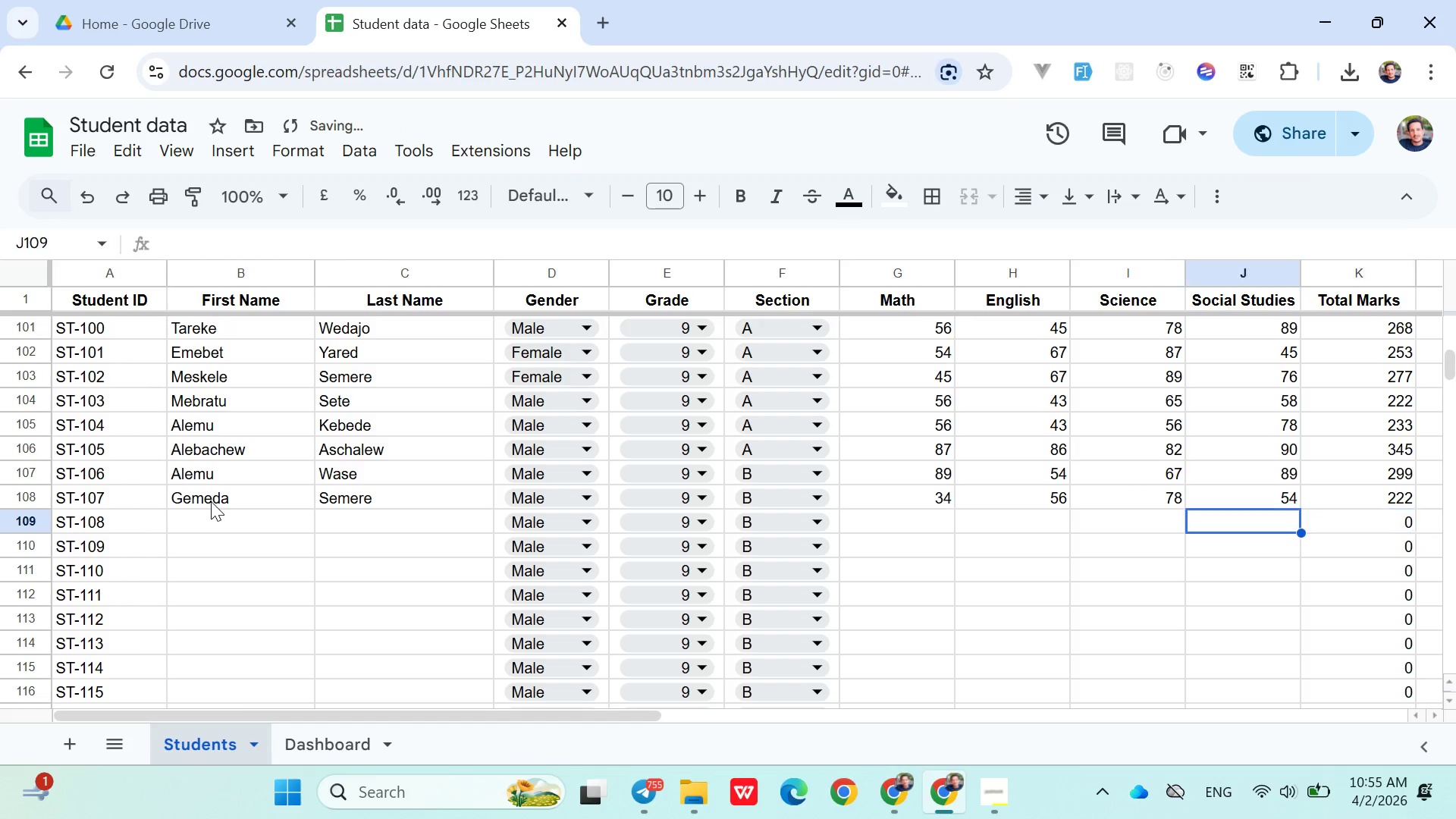 
hold_key(key=ArrowLeft, duration=0.98)
 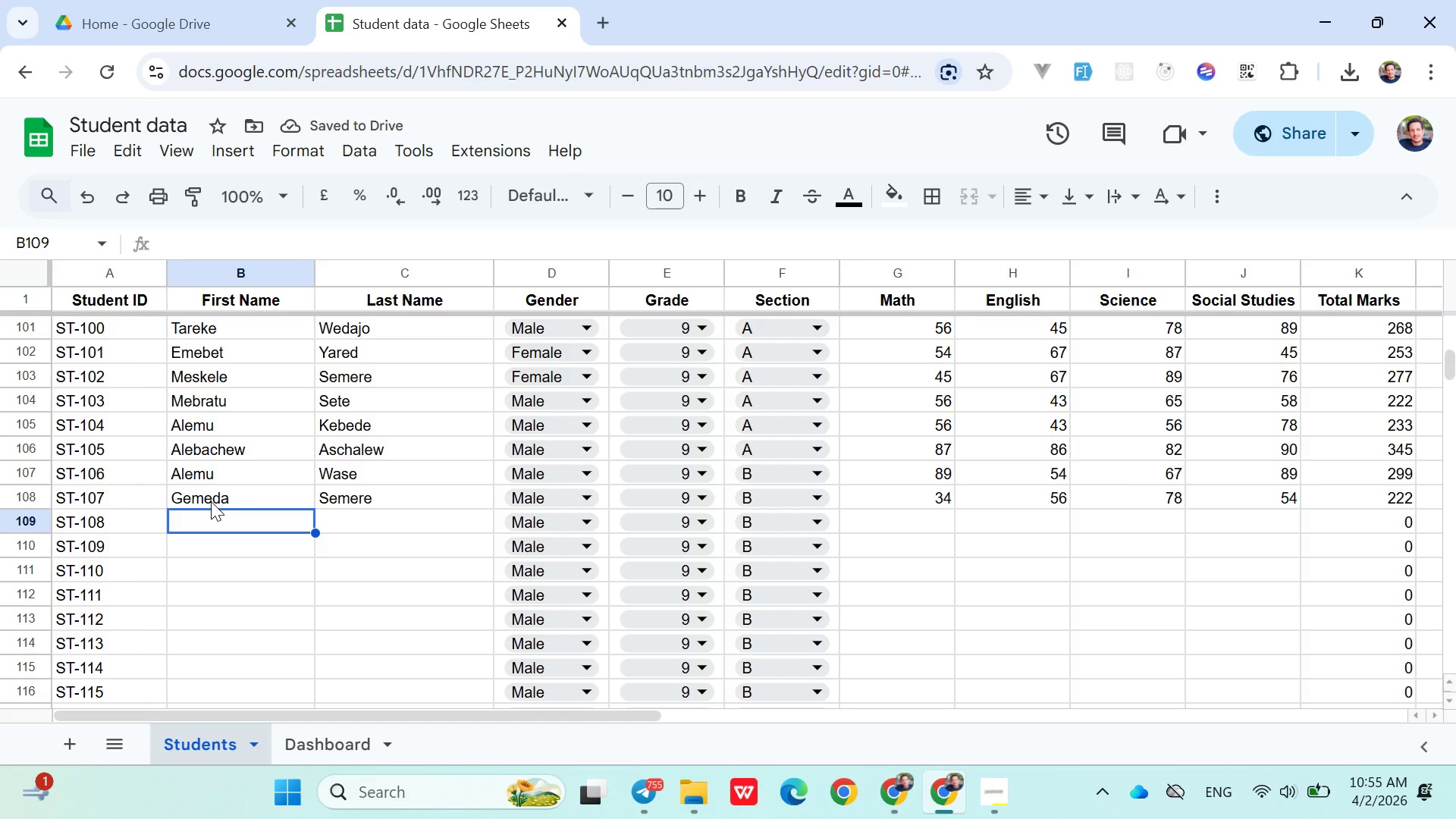 
key(ArrowRight)
 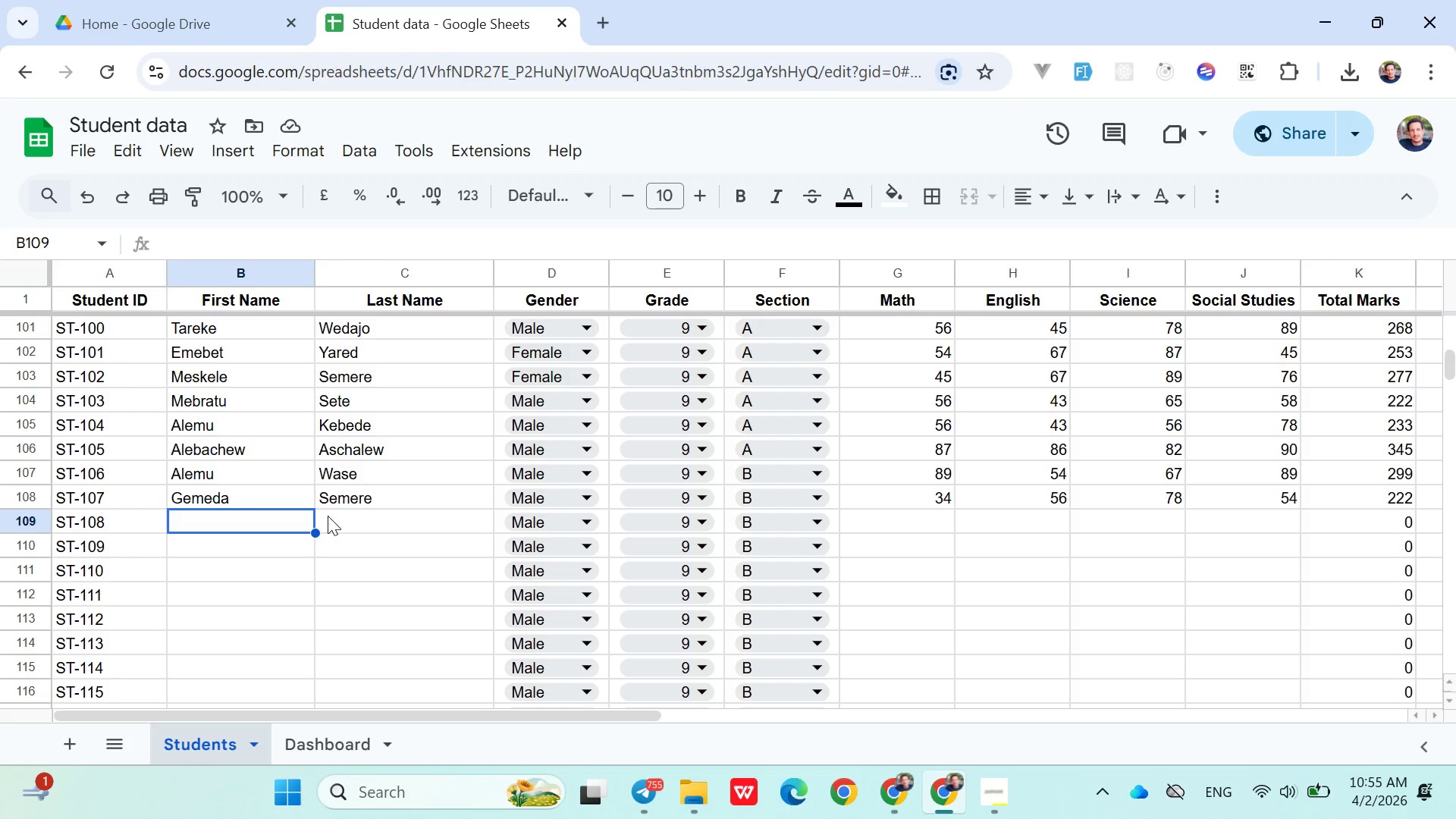 
wait(25.45)
 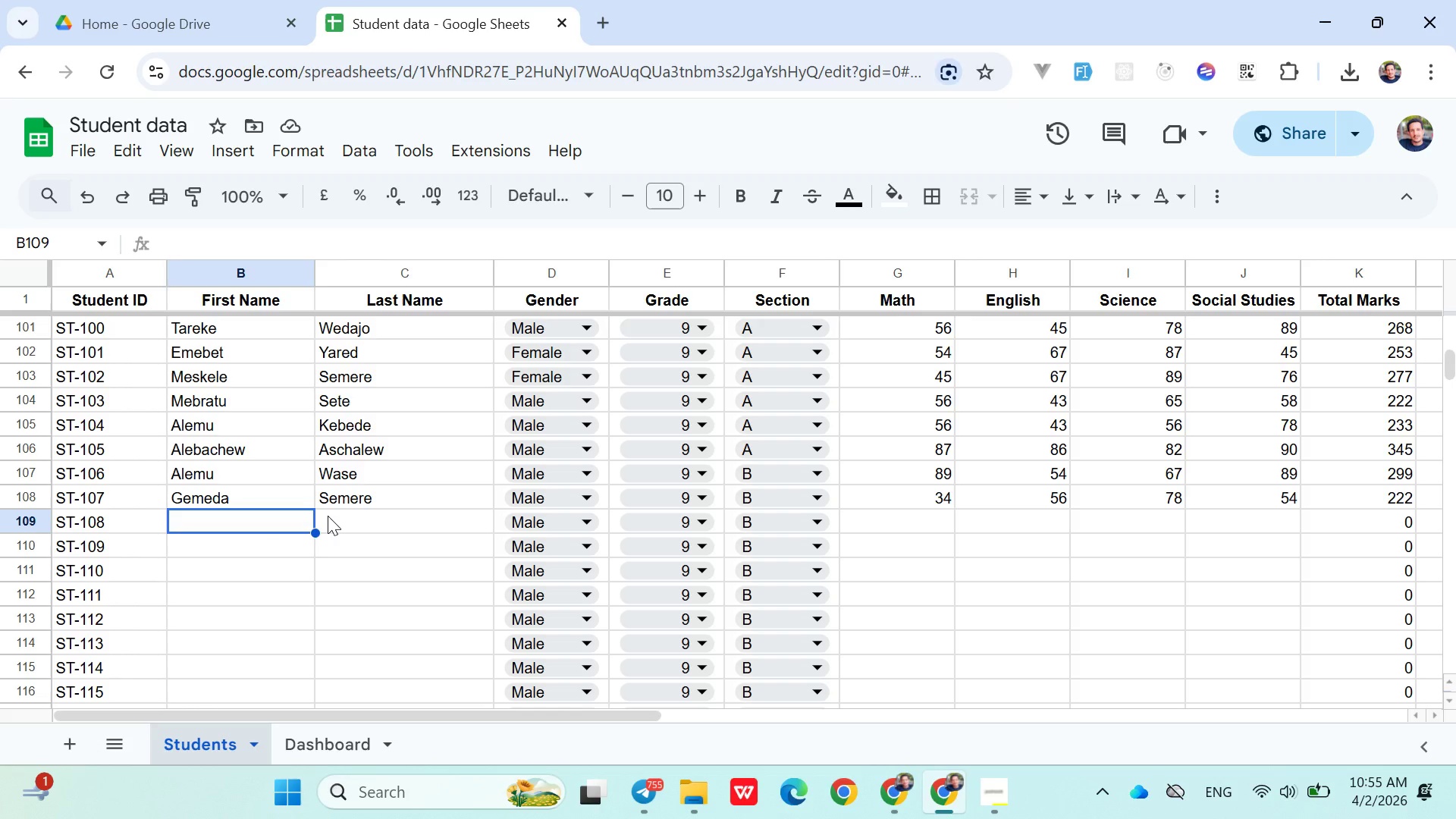 
type(Asmamaw)
 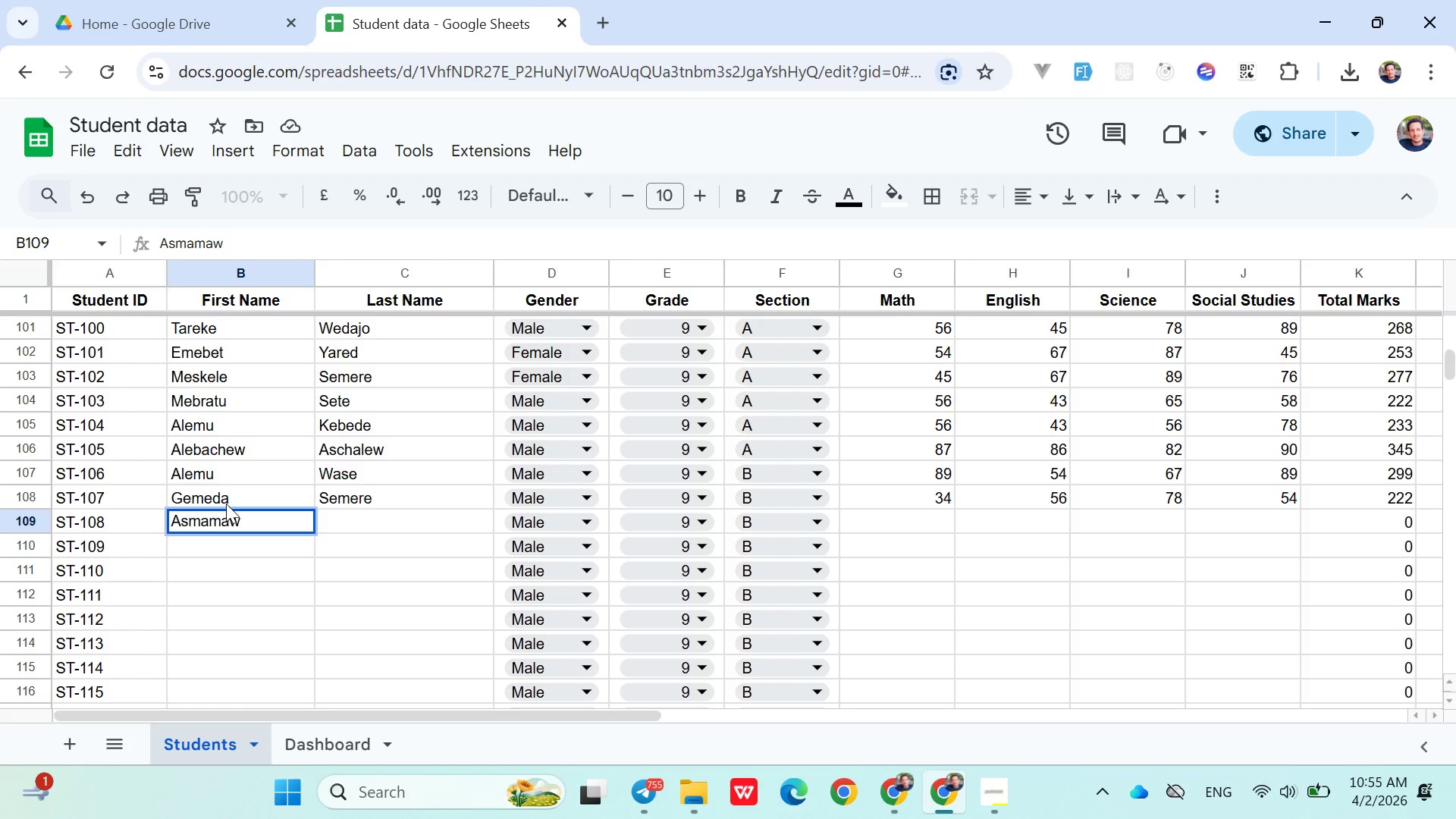 
key(ArrowRight)
 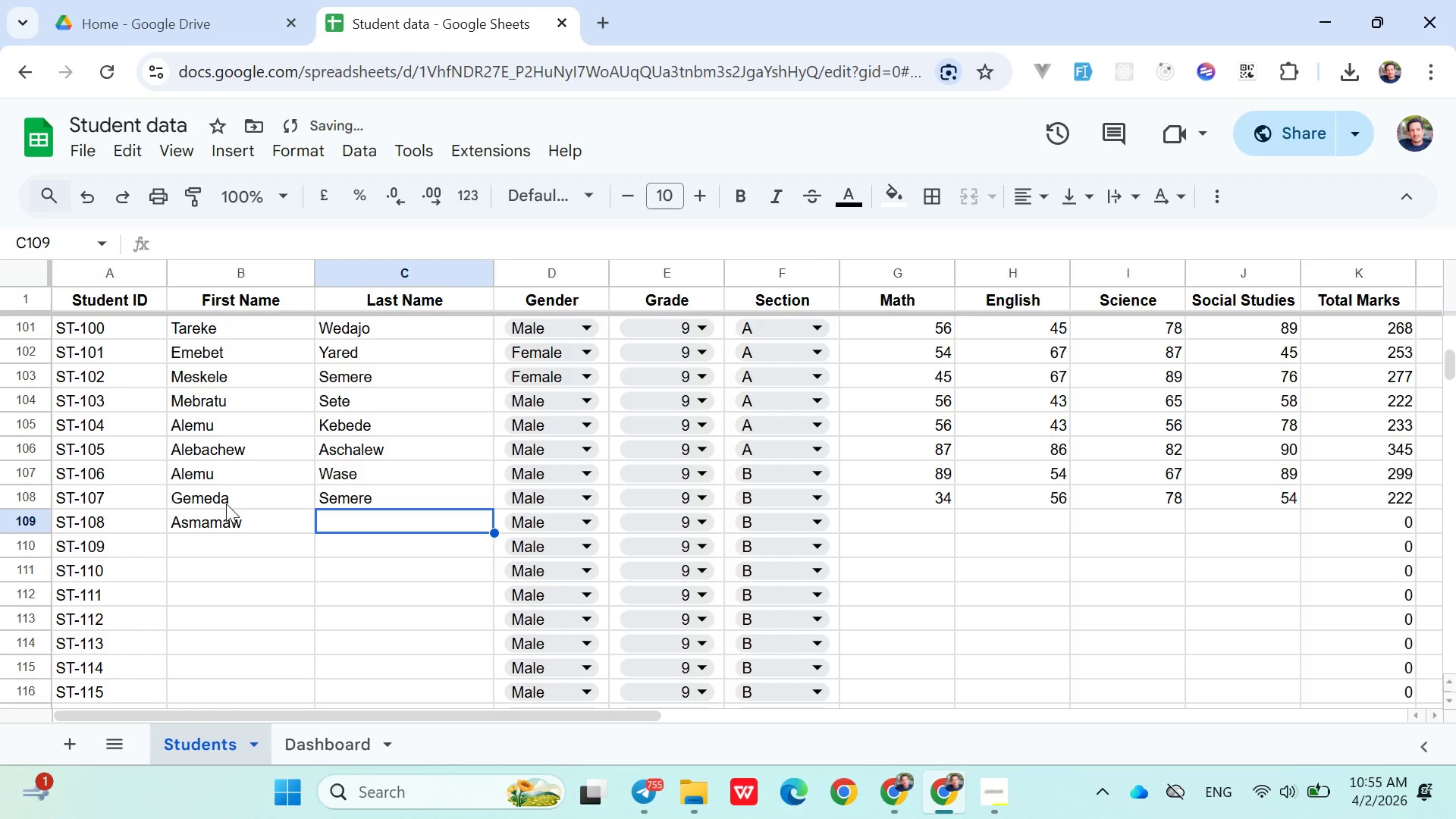 
type(Endale)
 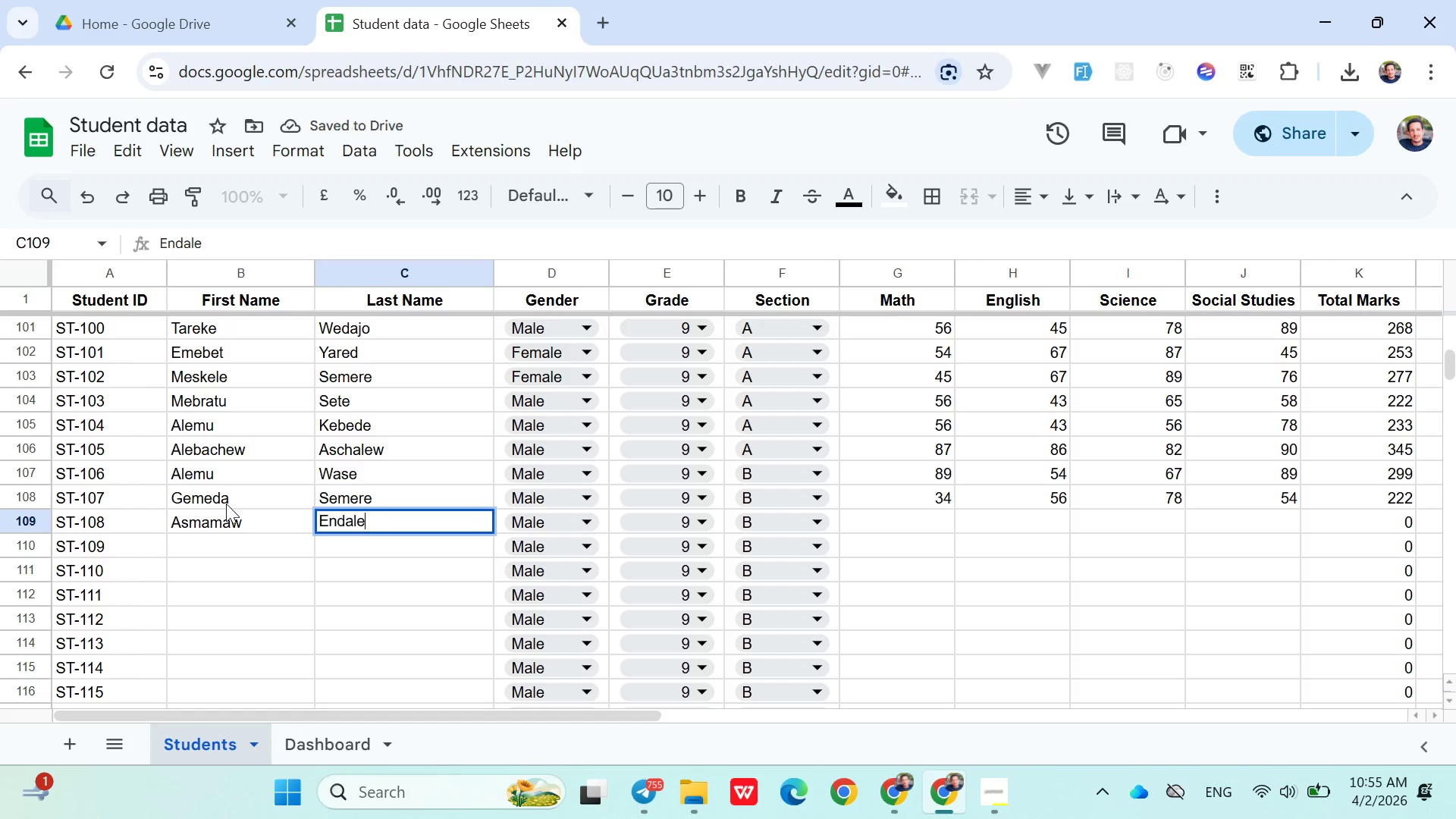 
key(ArrowRight)
 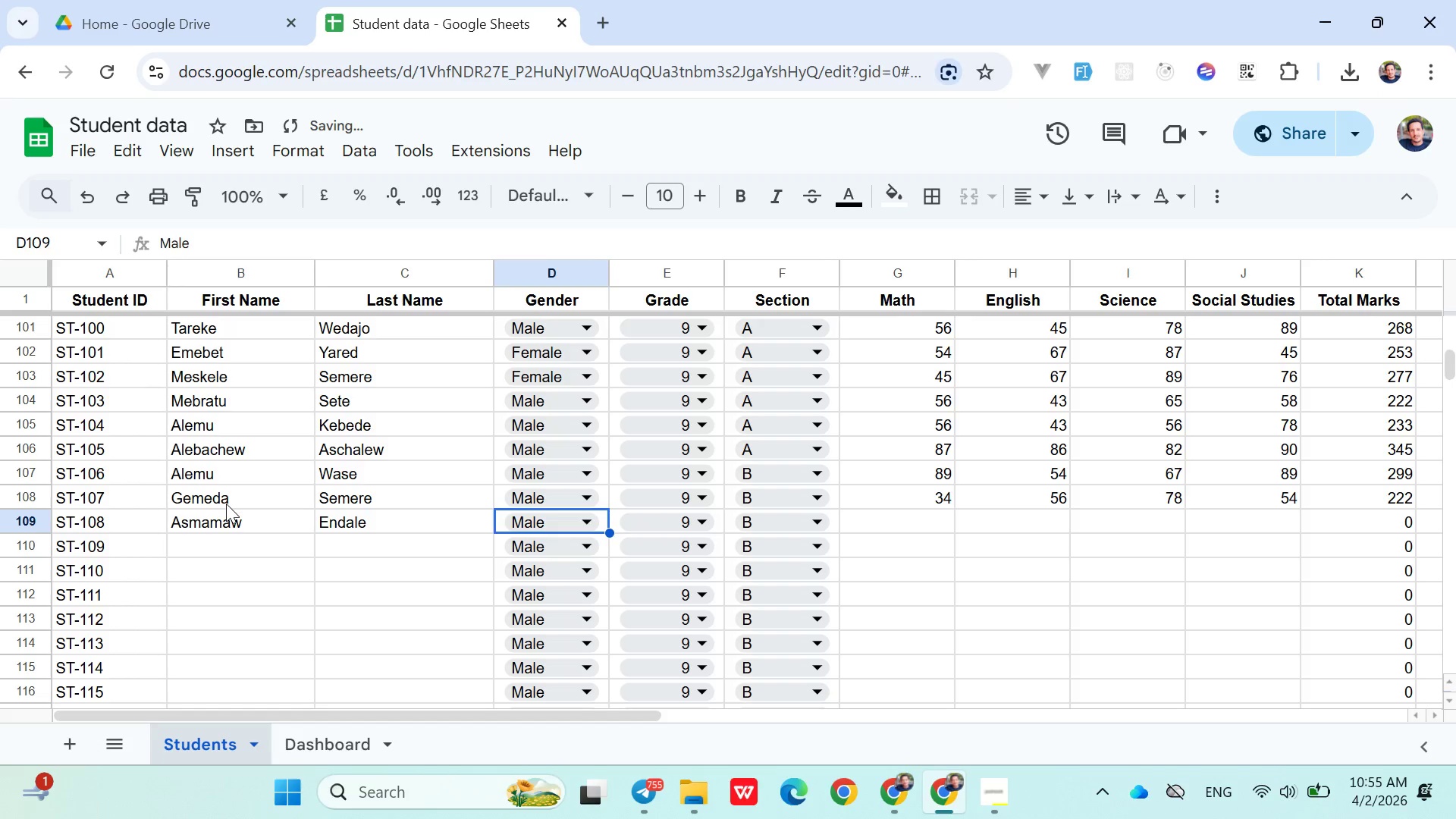 
key(ArrowRight)
 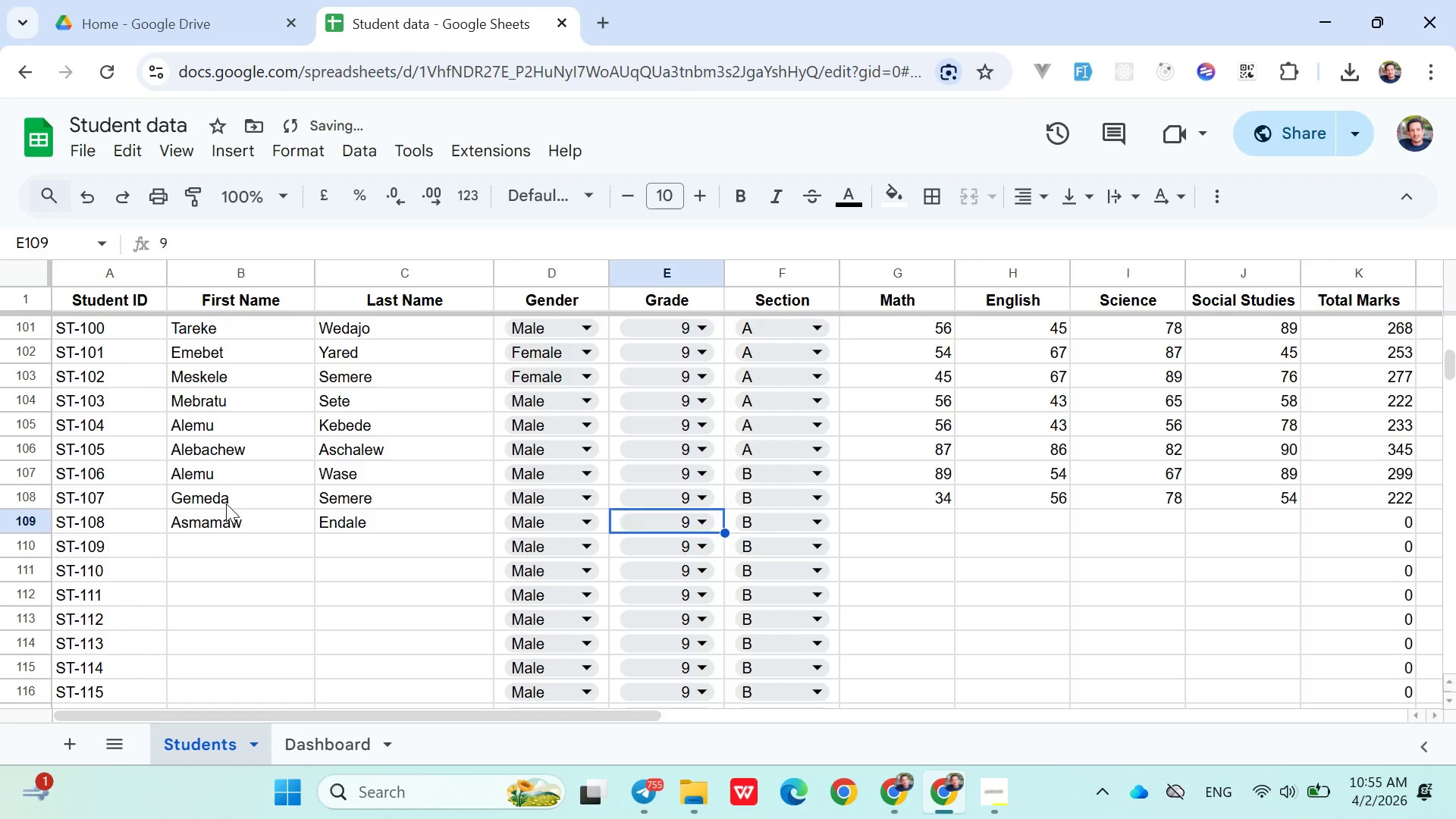 
key(ArrowRight)
 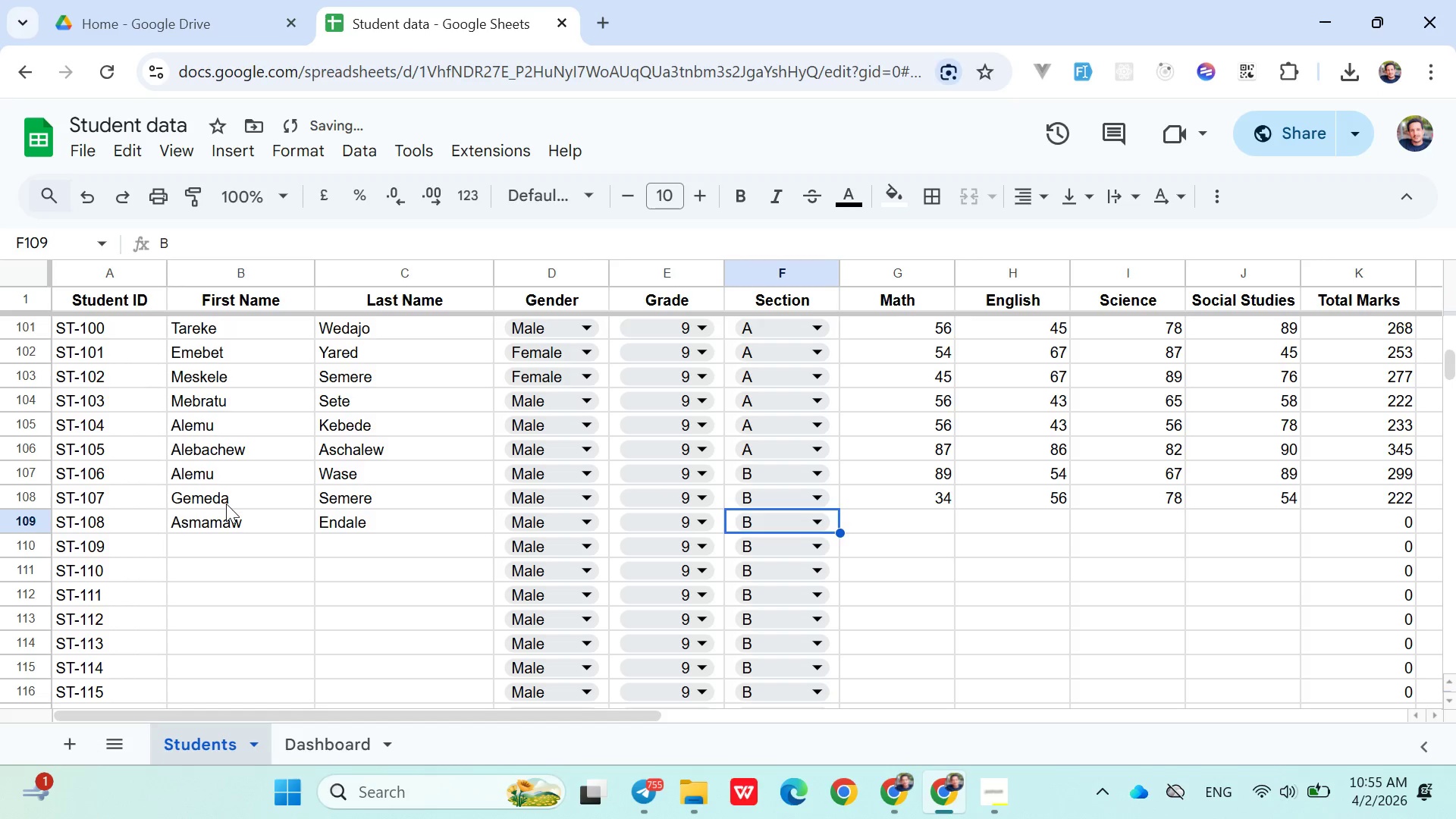 
key(ArrowRight)
 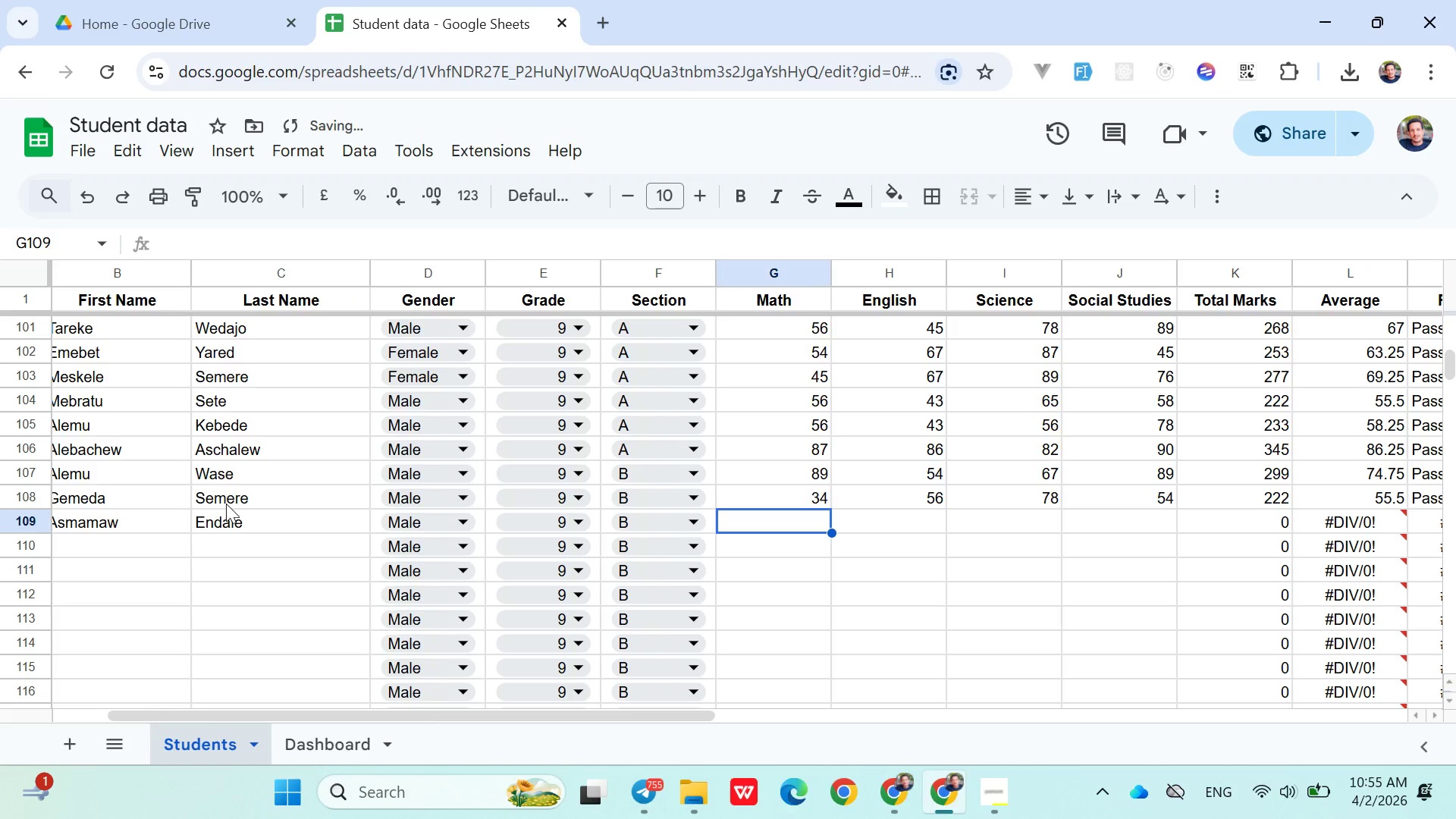 
key(ArrowRight)
 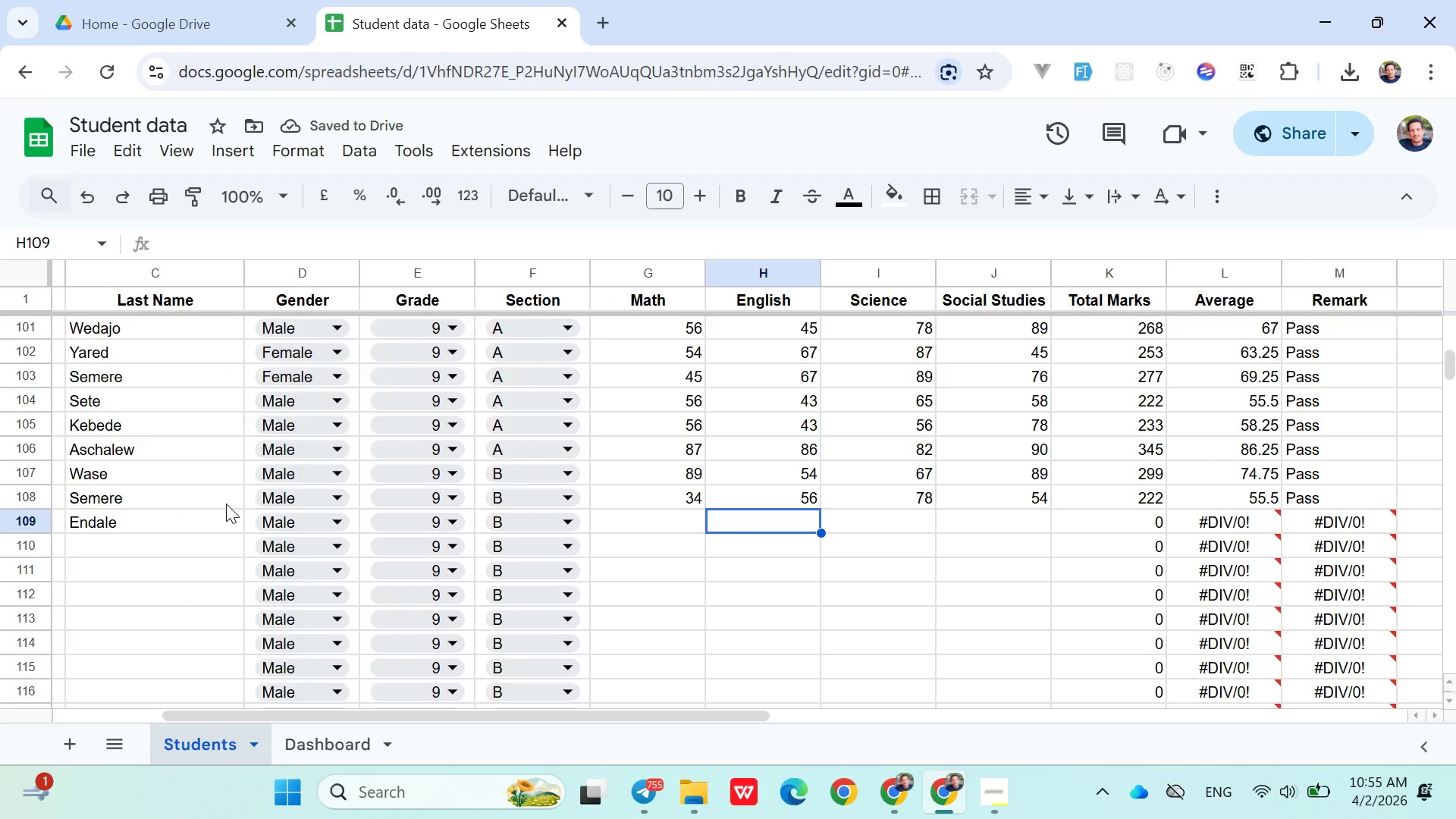 
key(ArrowLeft)
 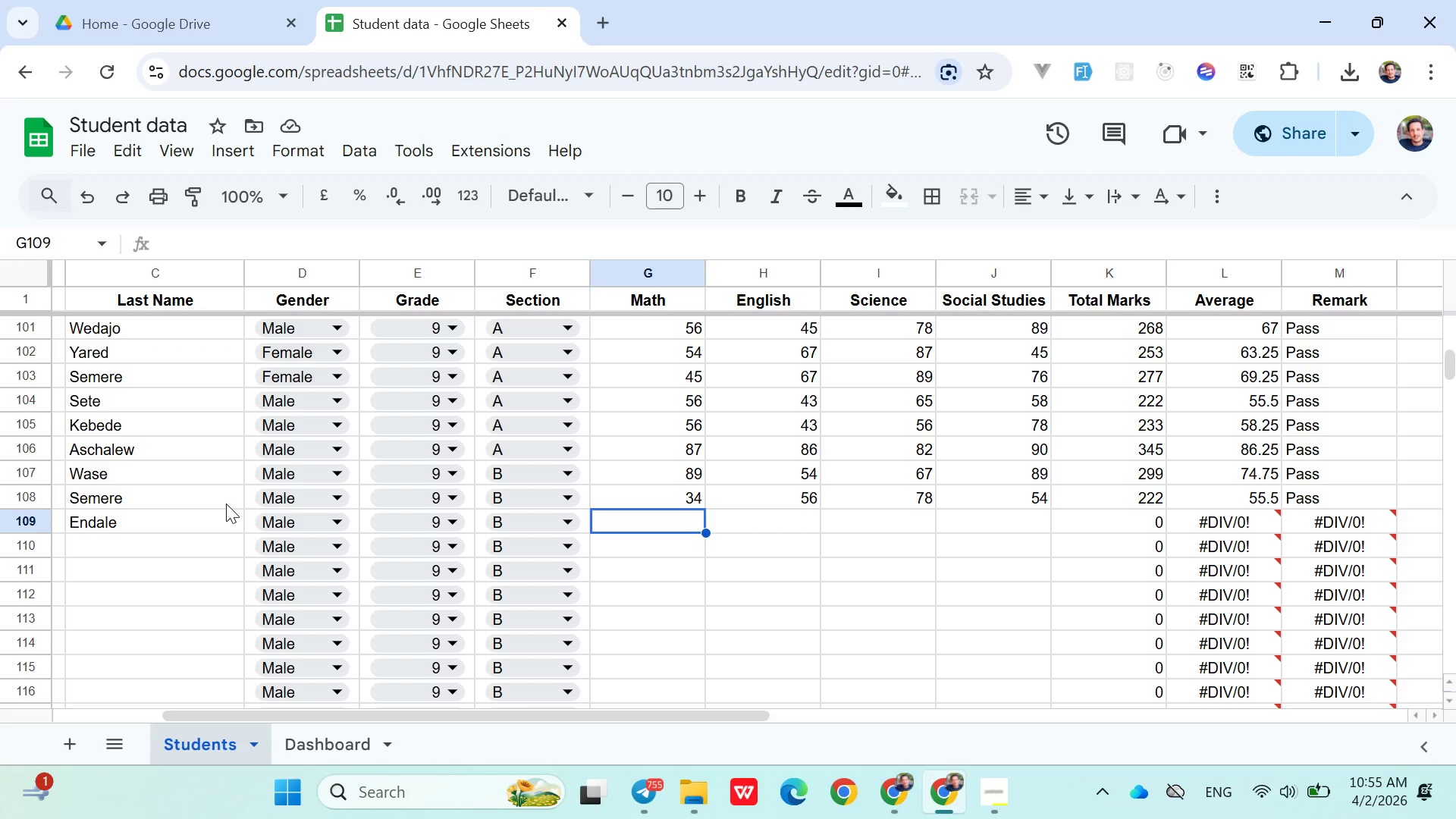 
type(67)
 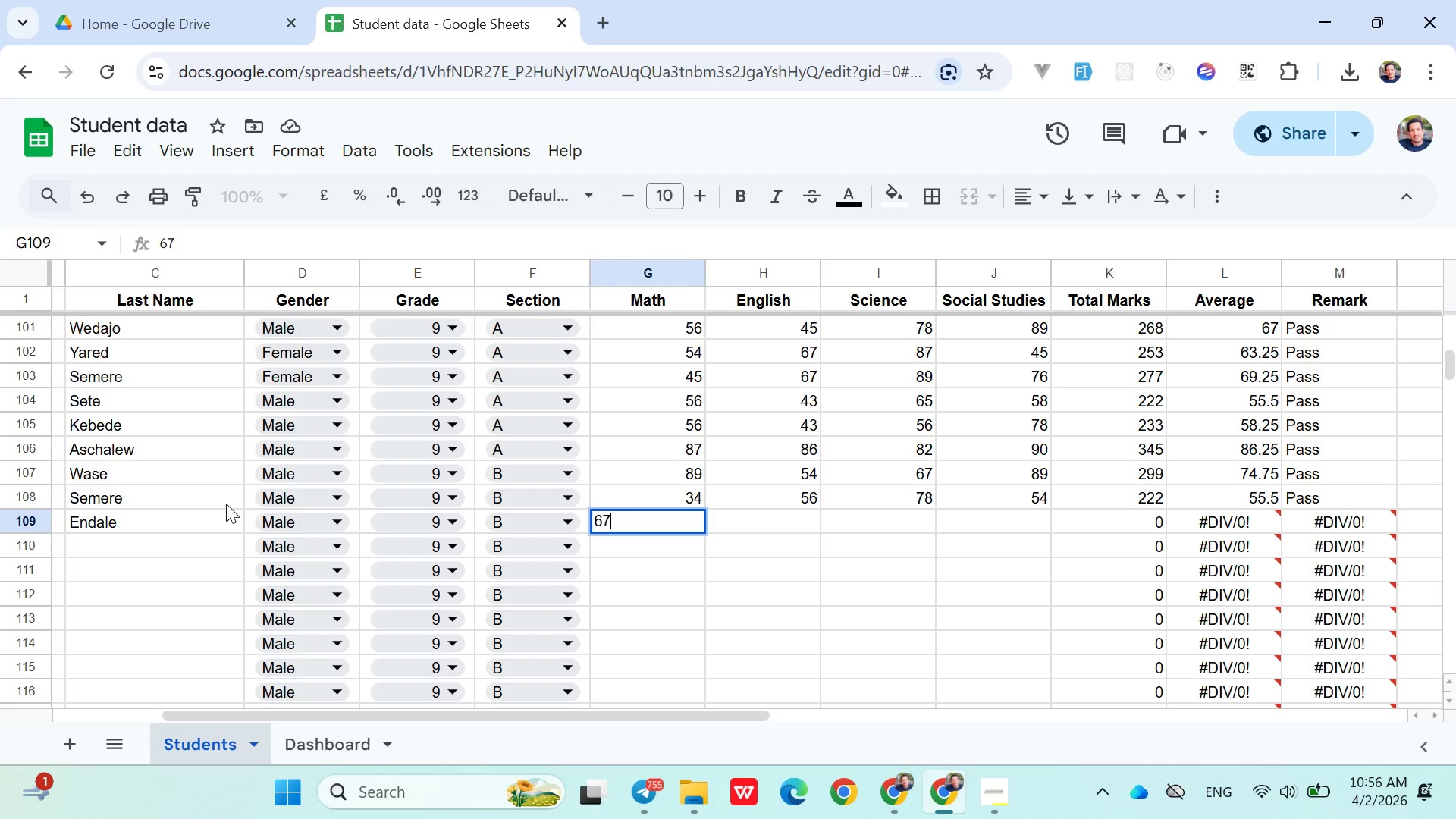 
key(ArrowRight)
 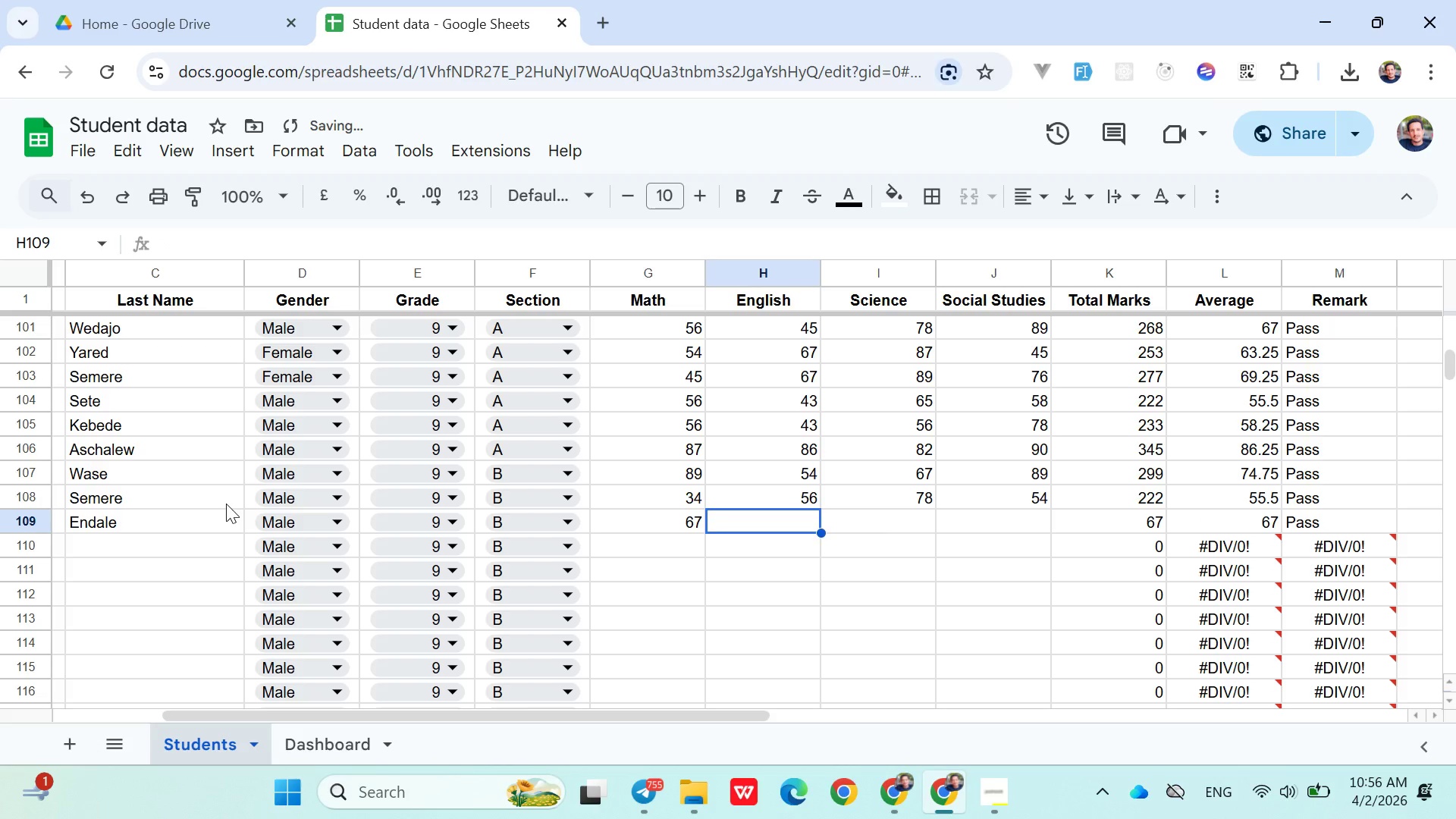 
type(54)
 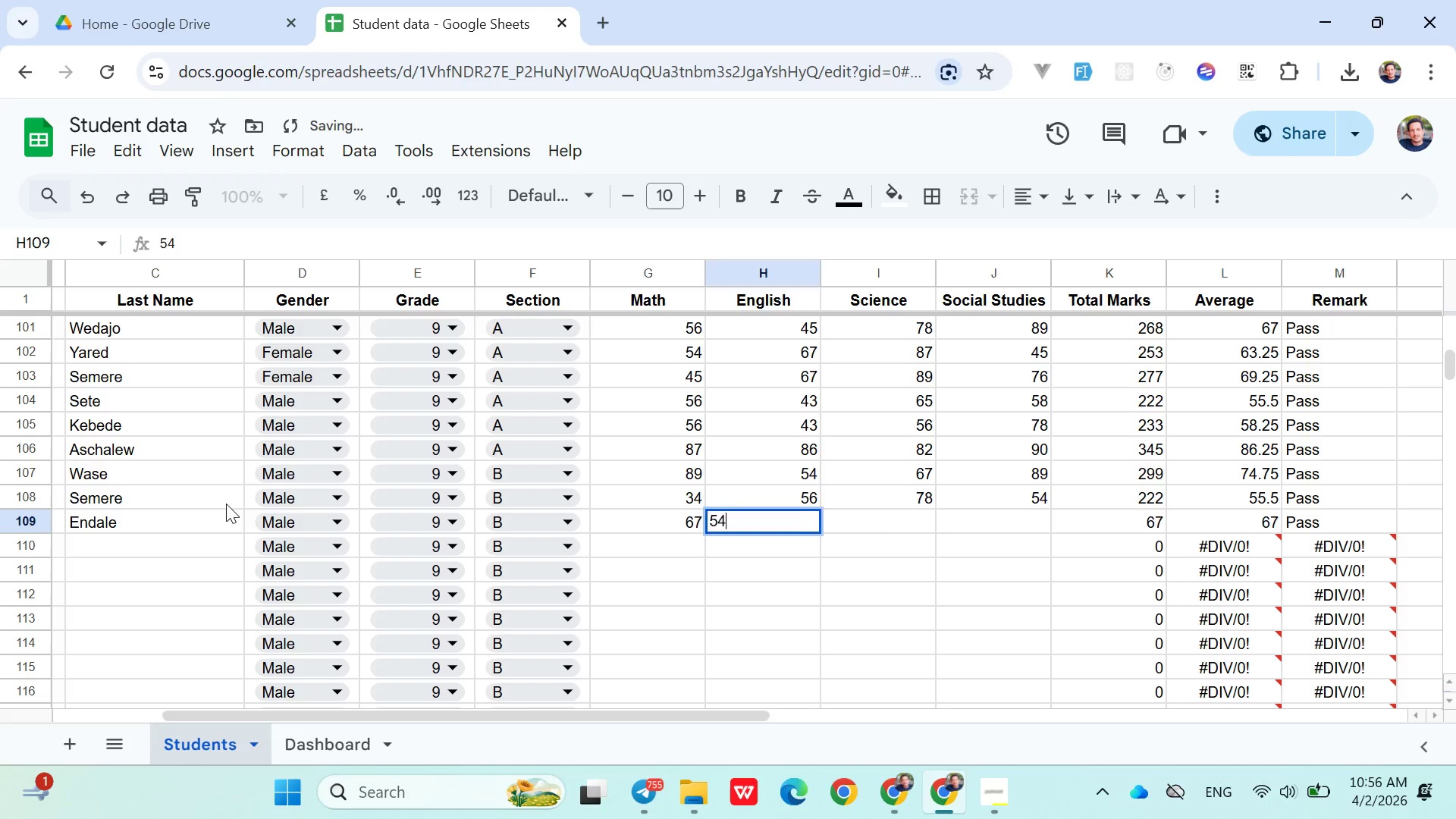 
key(ArrowRight)
 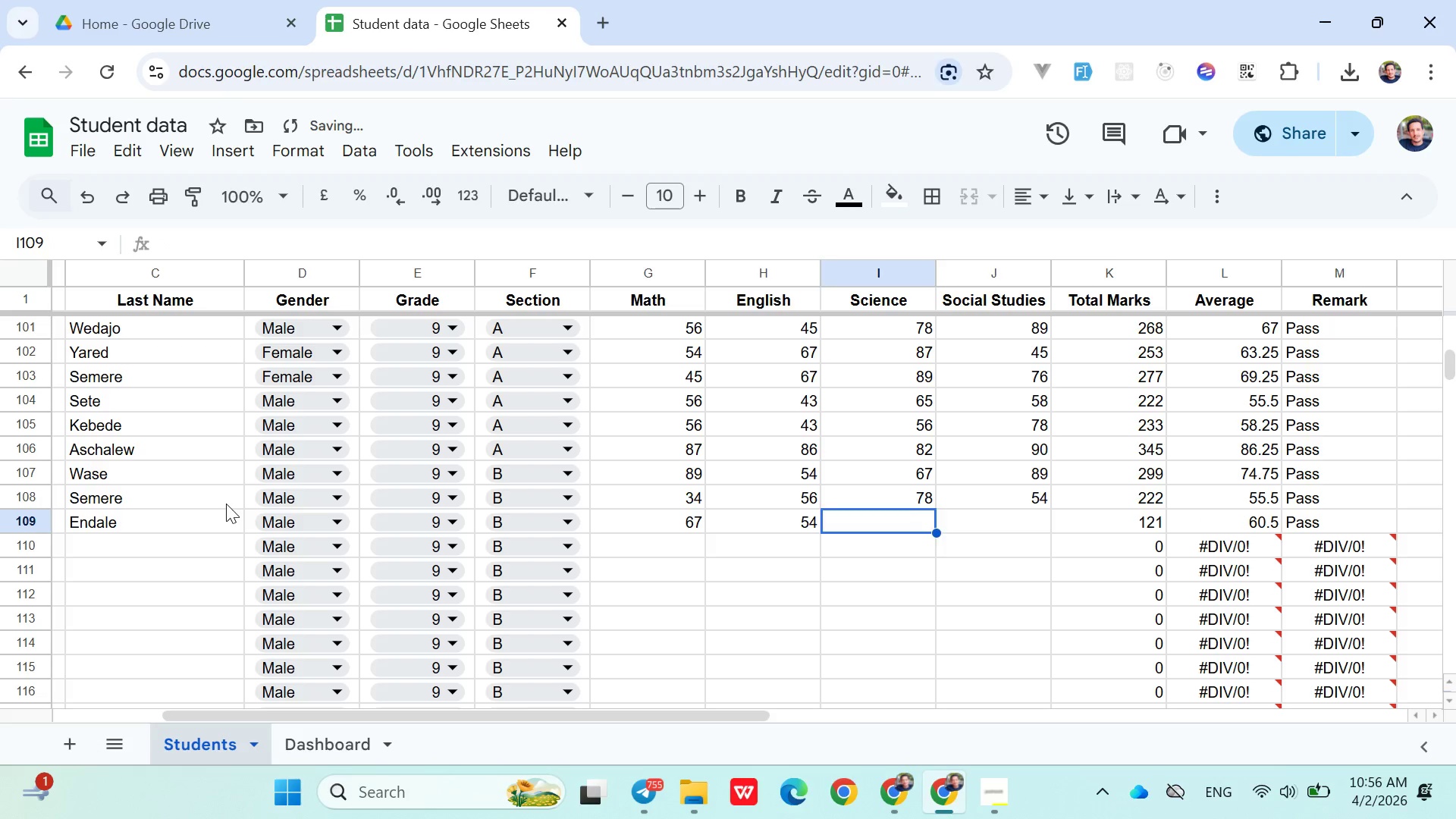 
key(7)
 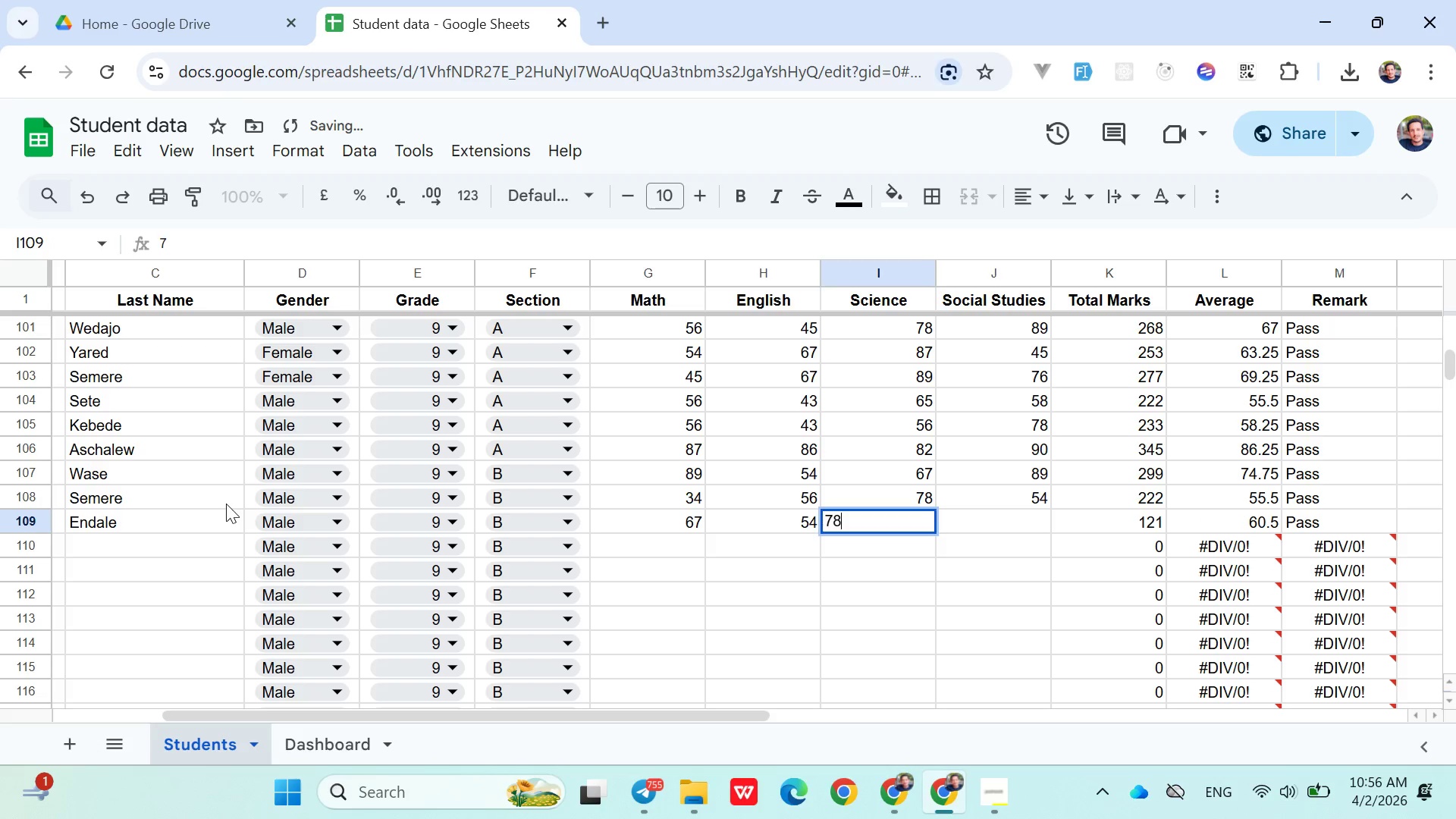 
hold_key(key=8, duration=16.19)
 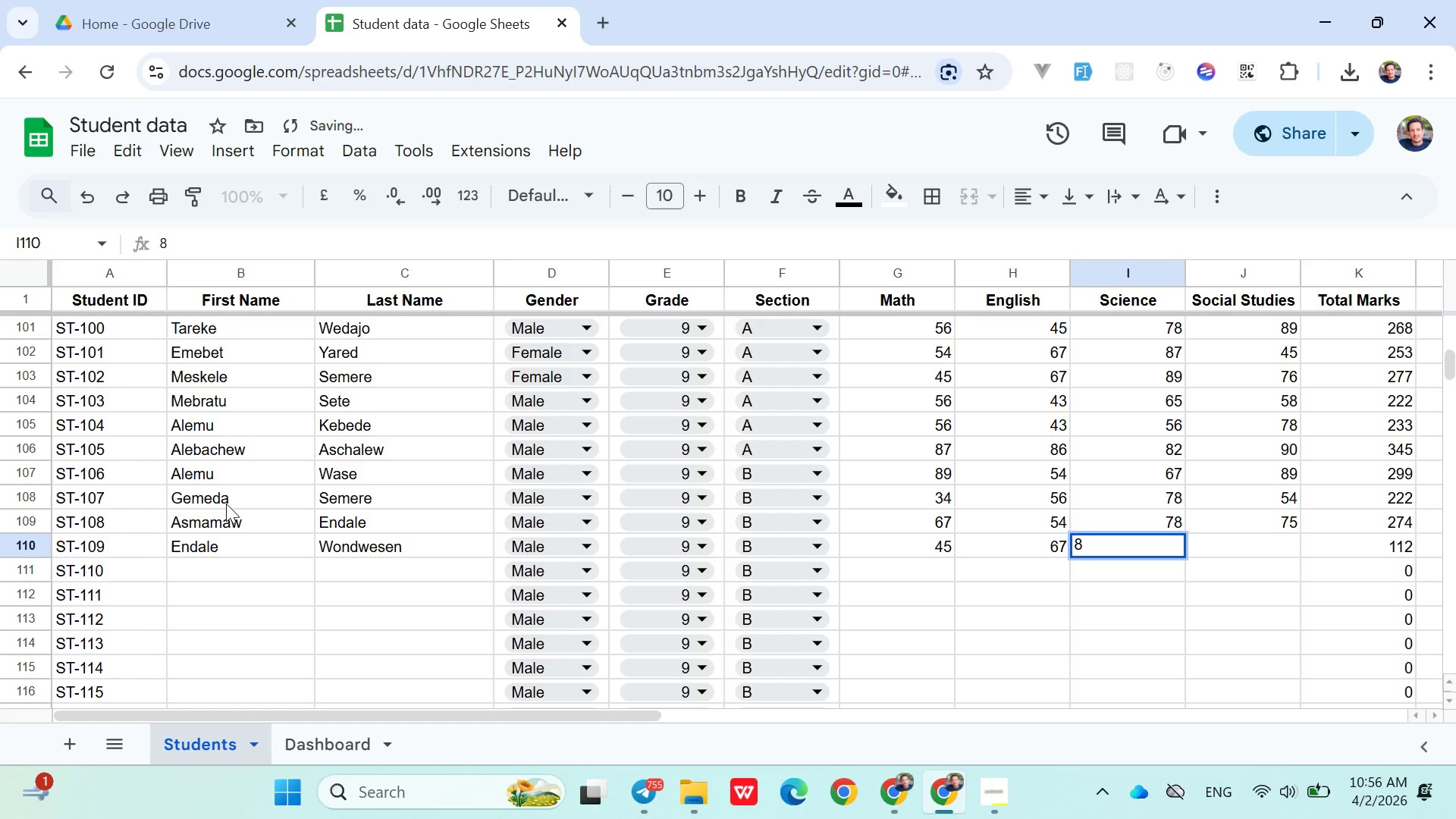 
key(ArrowRight)
 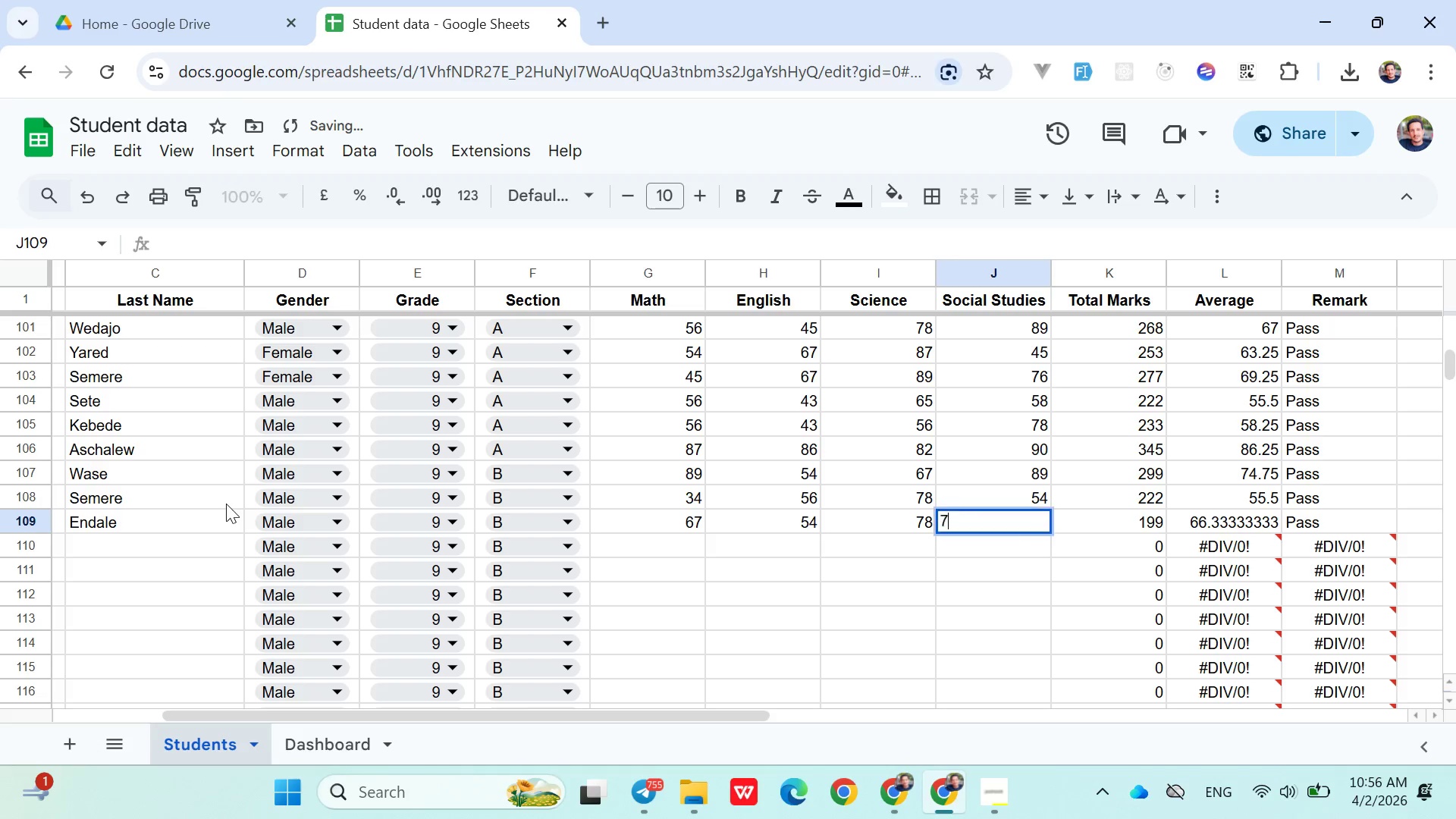 
type(75)
 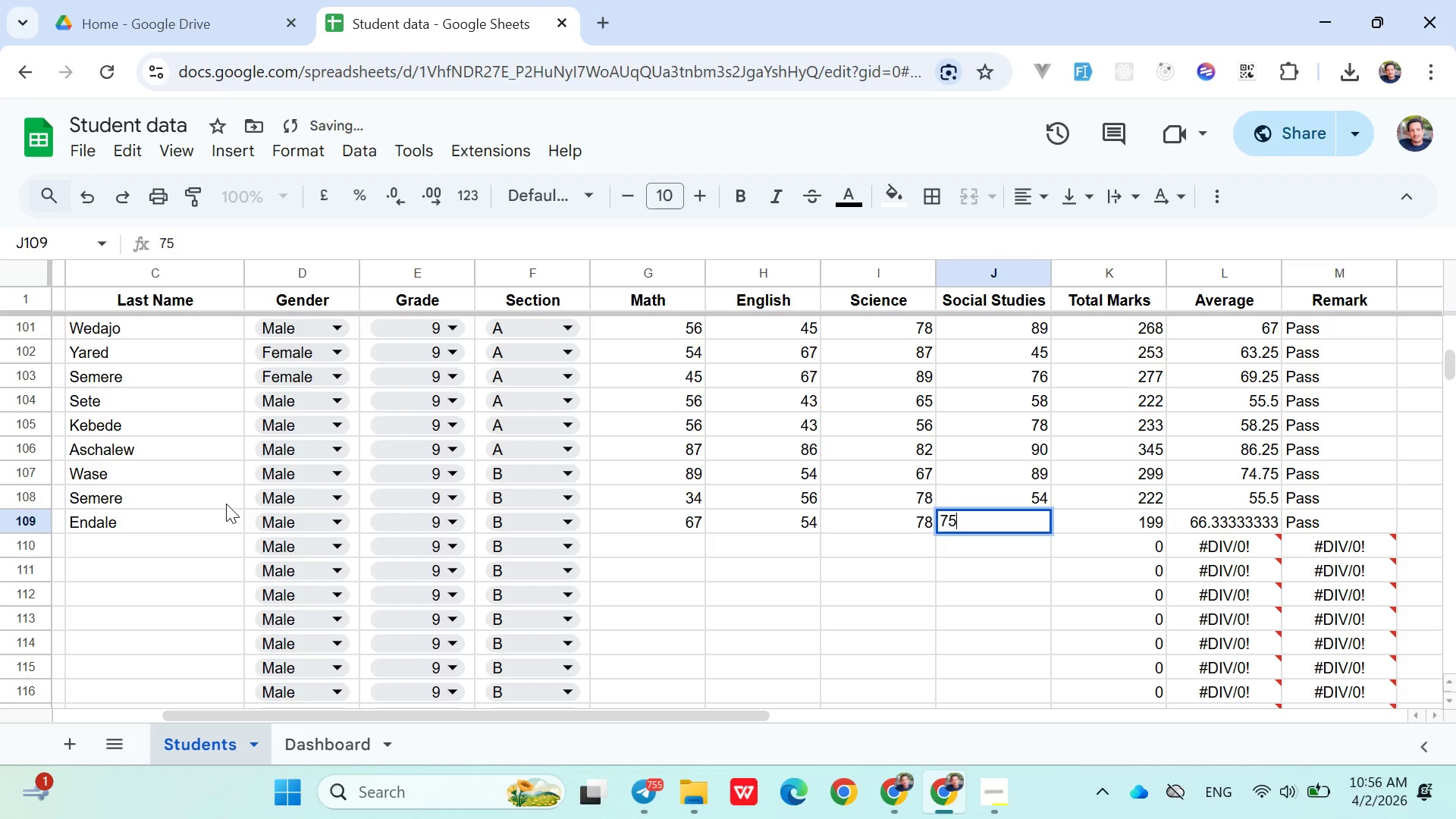 
key(ArrowRight)
 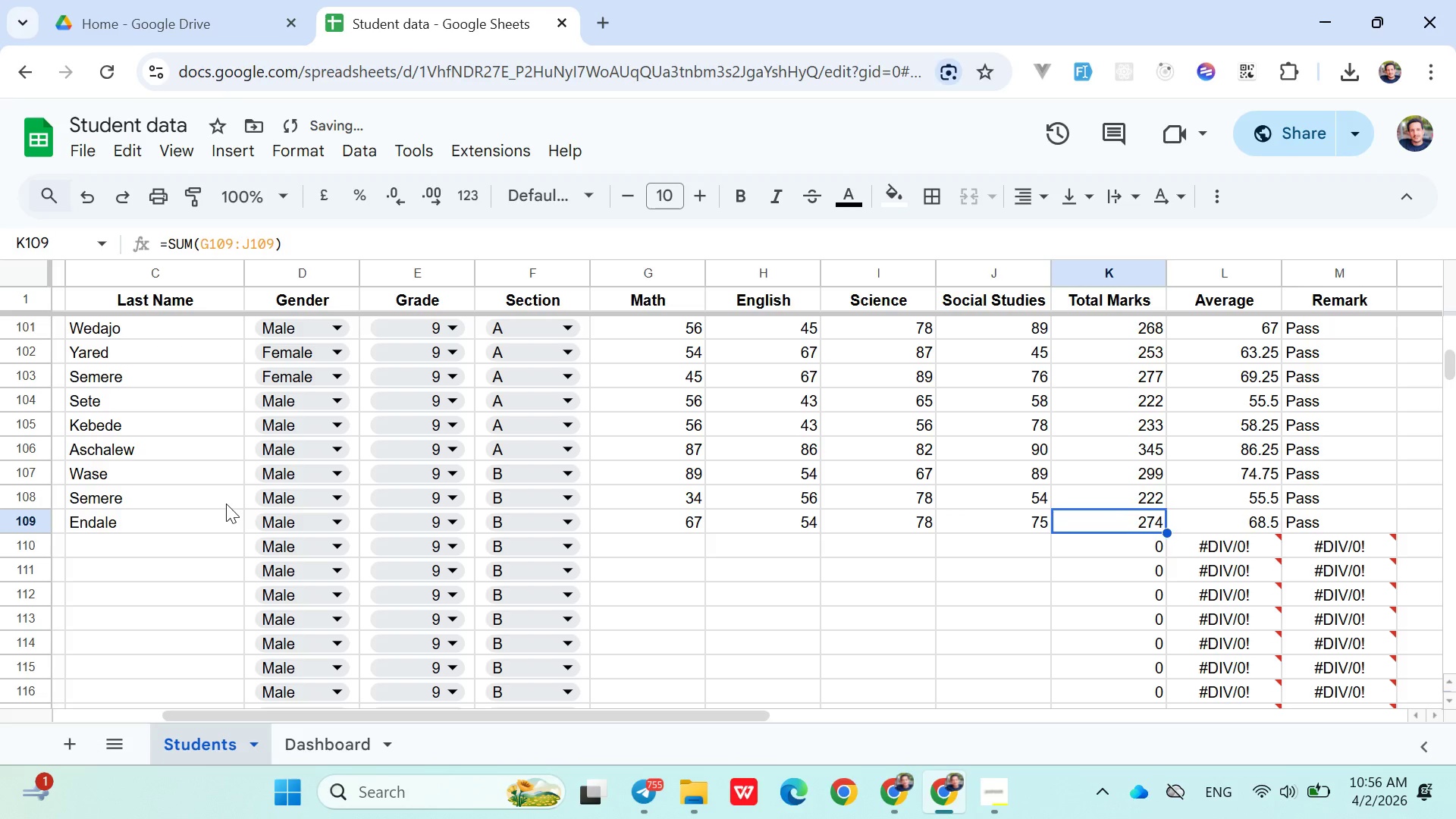 
key(ArrowDown)
 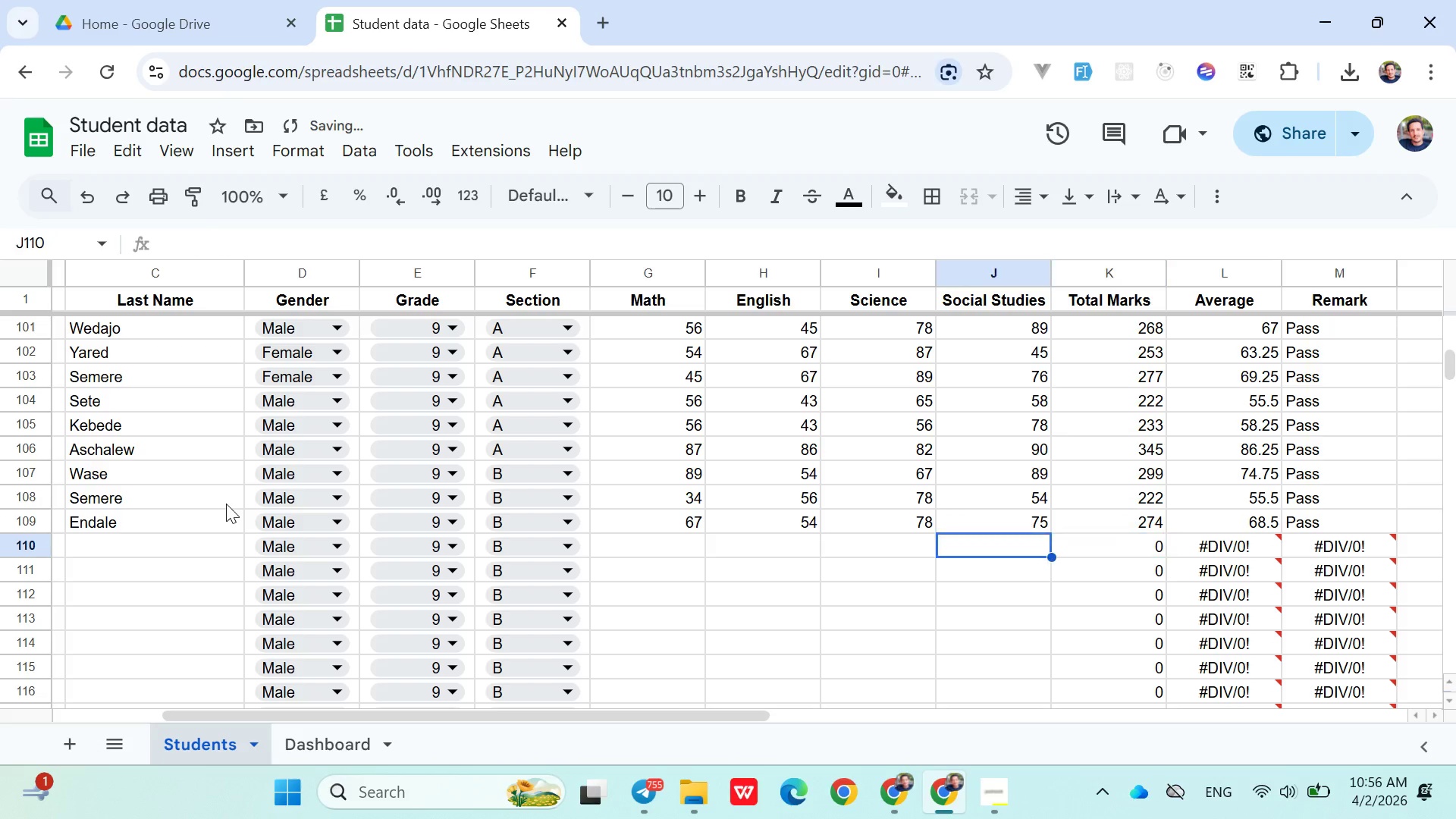 
hold_key(key=ArrowLeft, duration=0.81)
 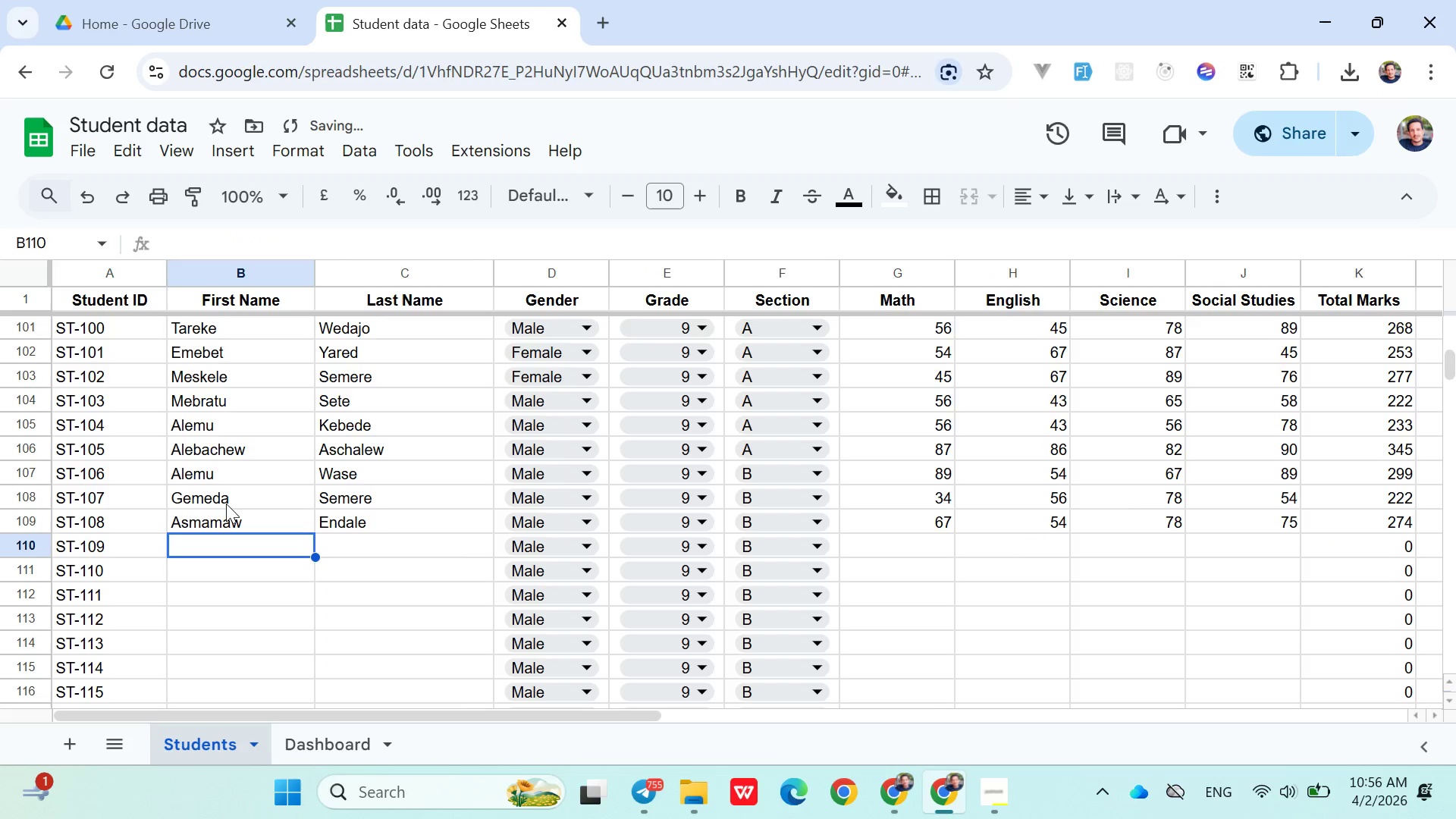 
key(ArrowRight)
 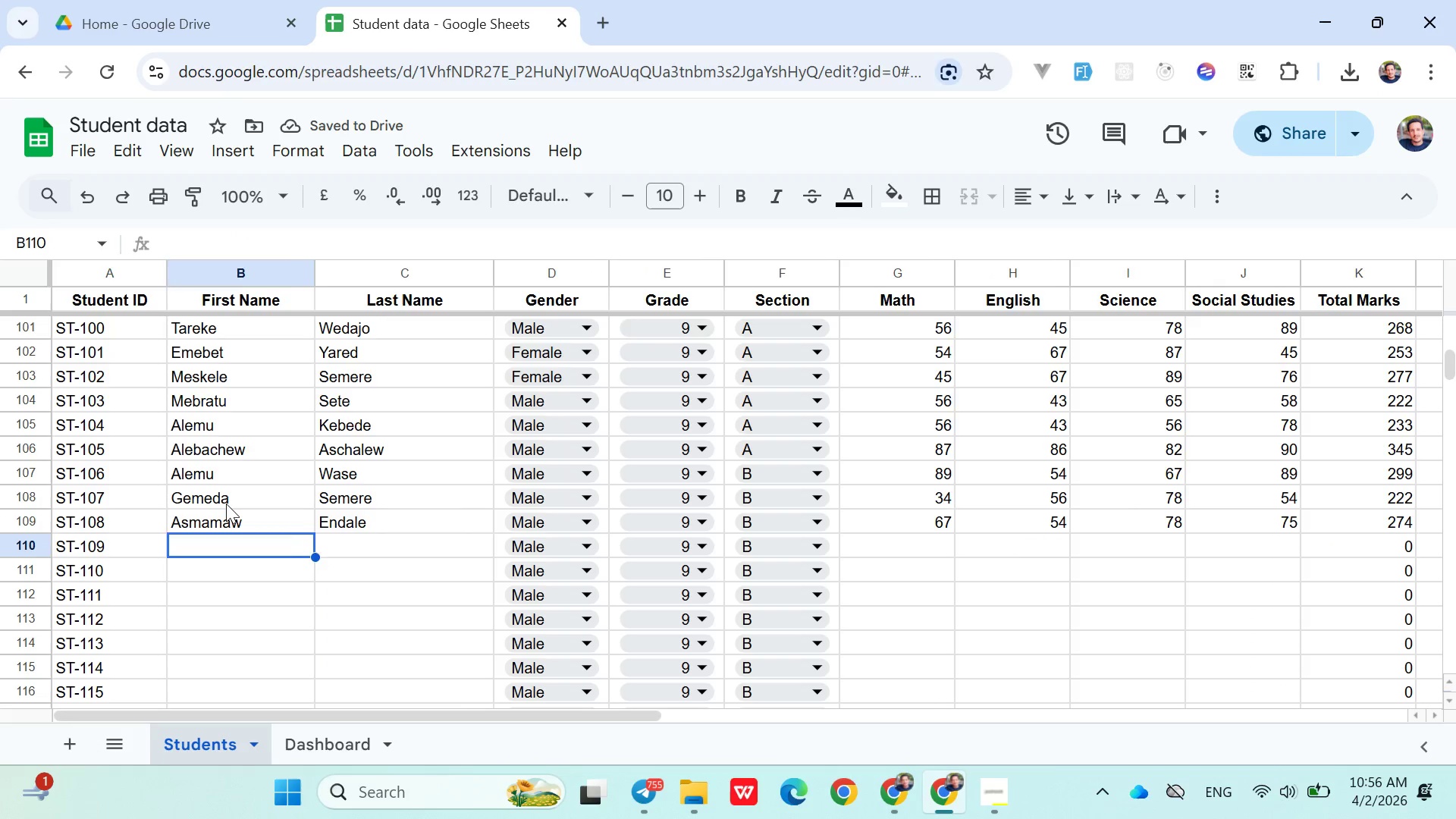 
key(ArrowRight)
 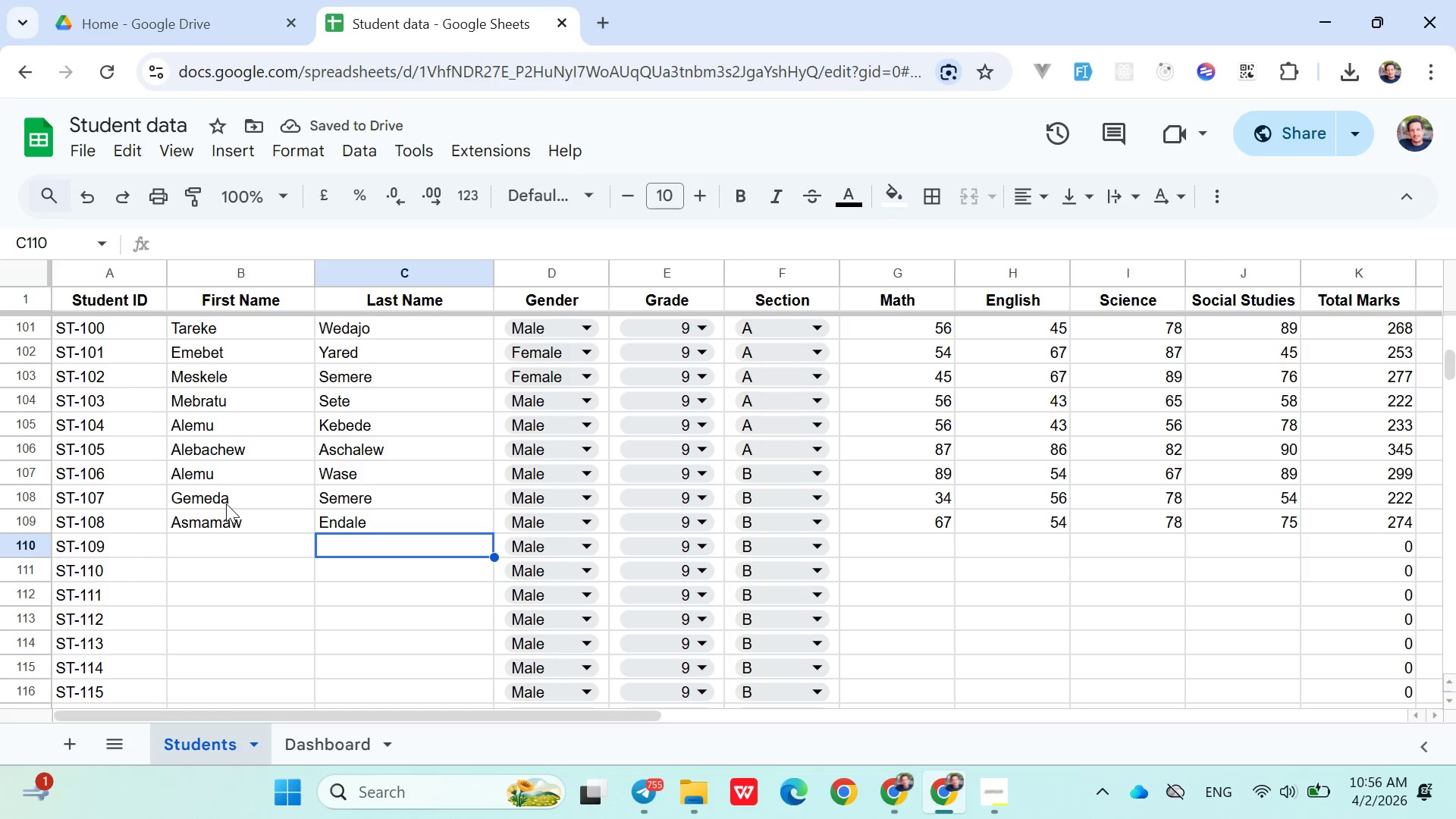 
key(ArrowLeft)
 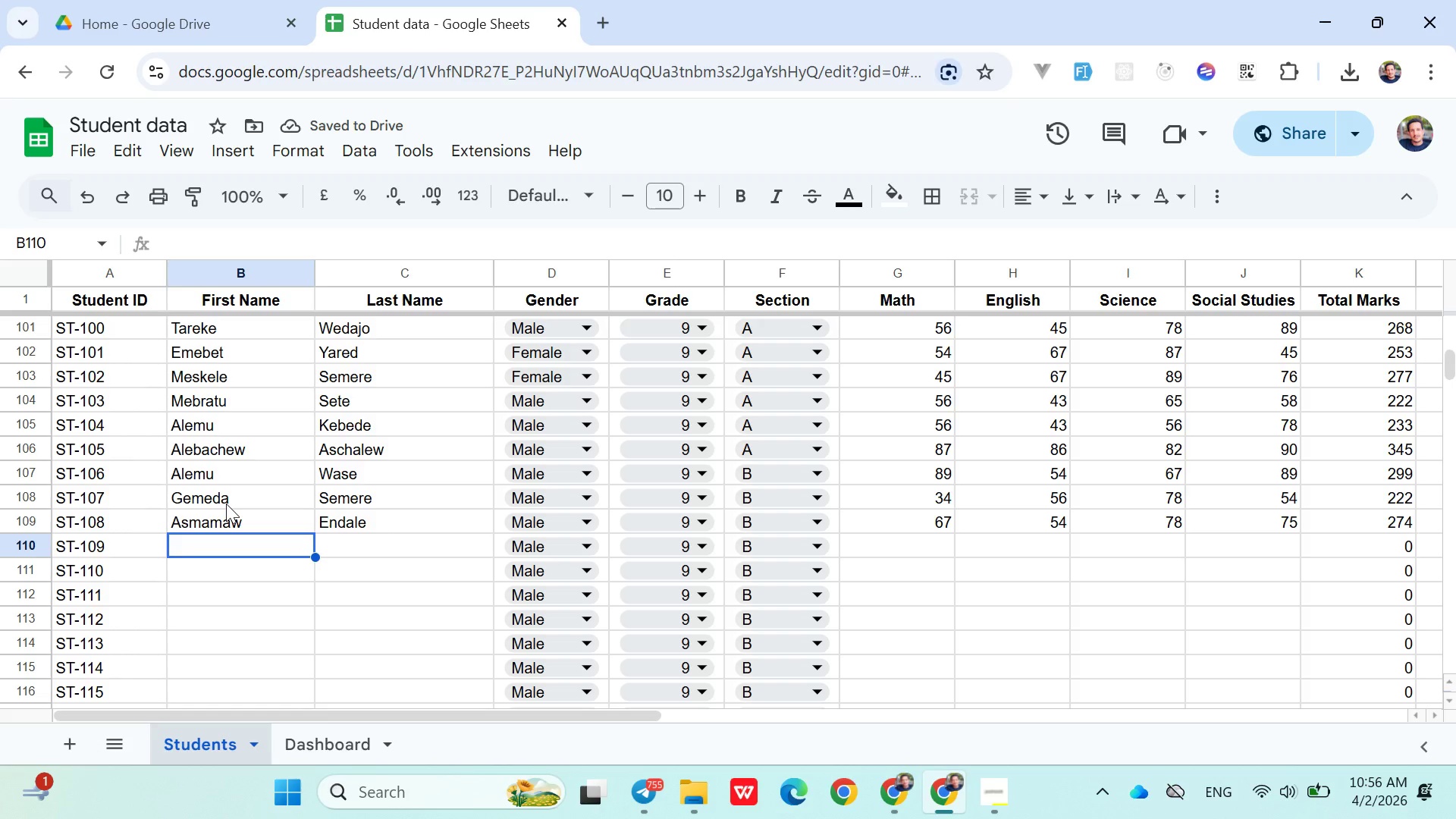 
type(Endale)
 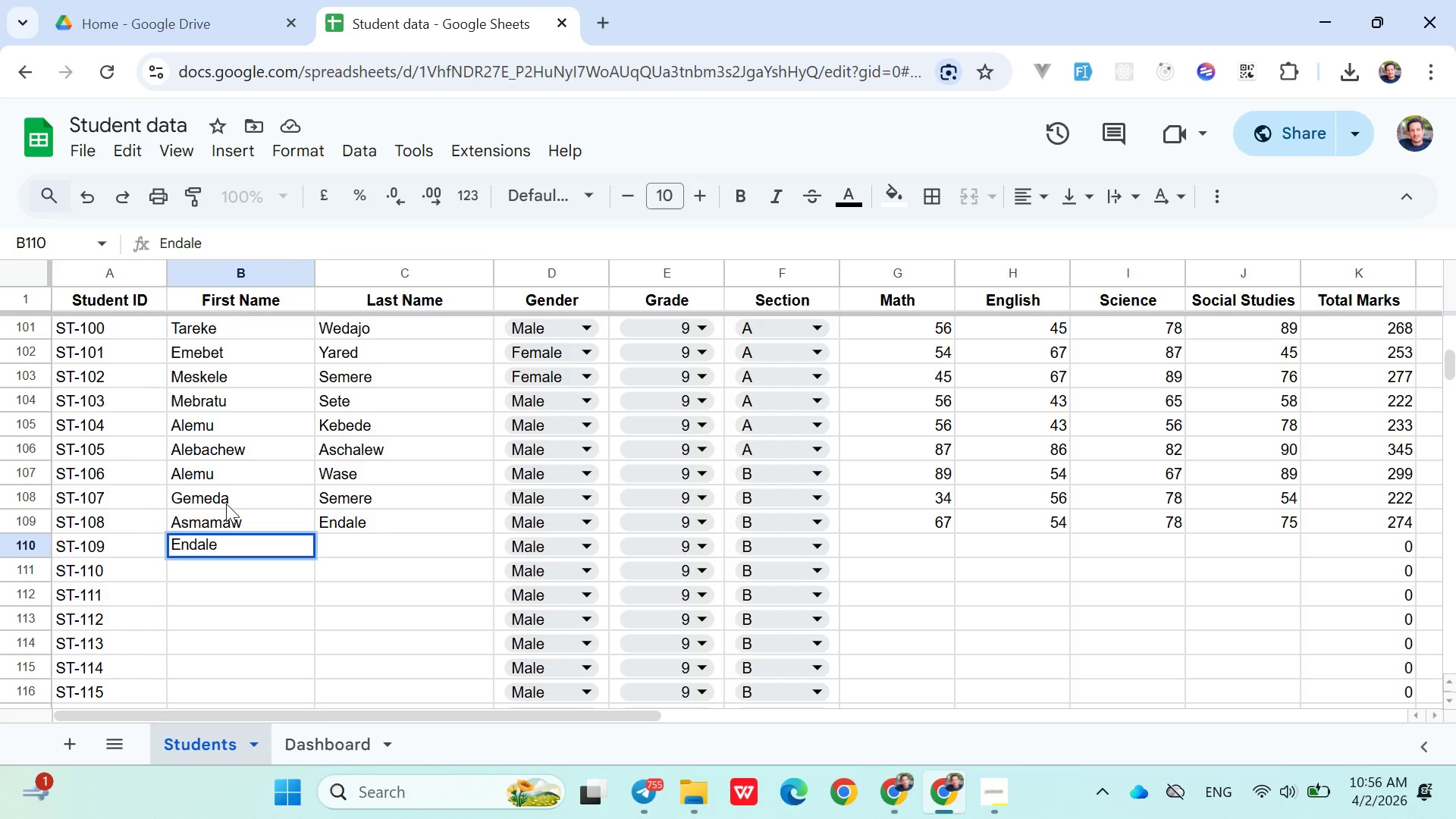 
key(ArrowRight)
 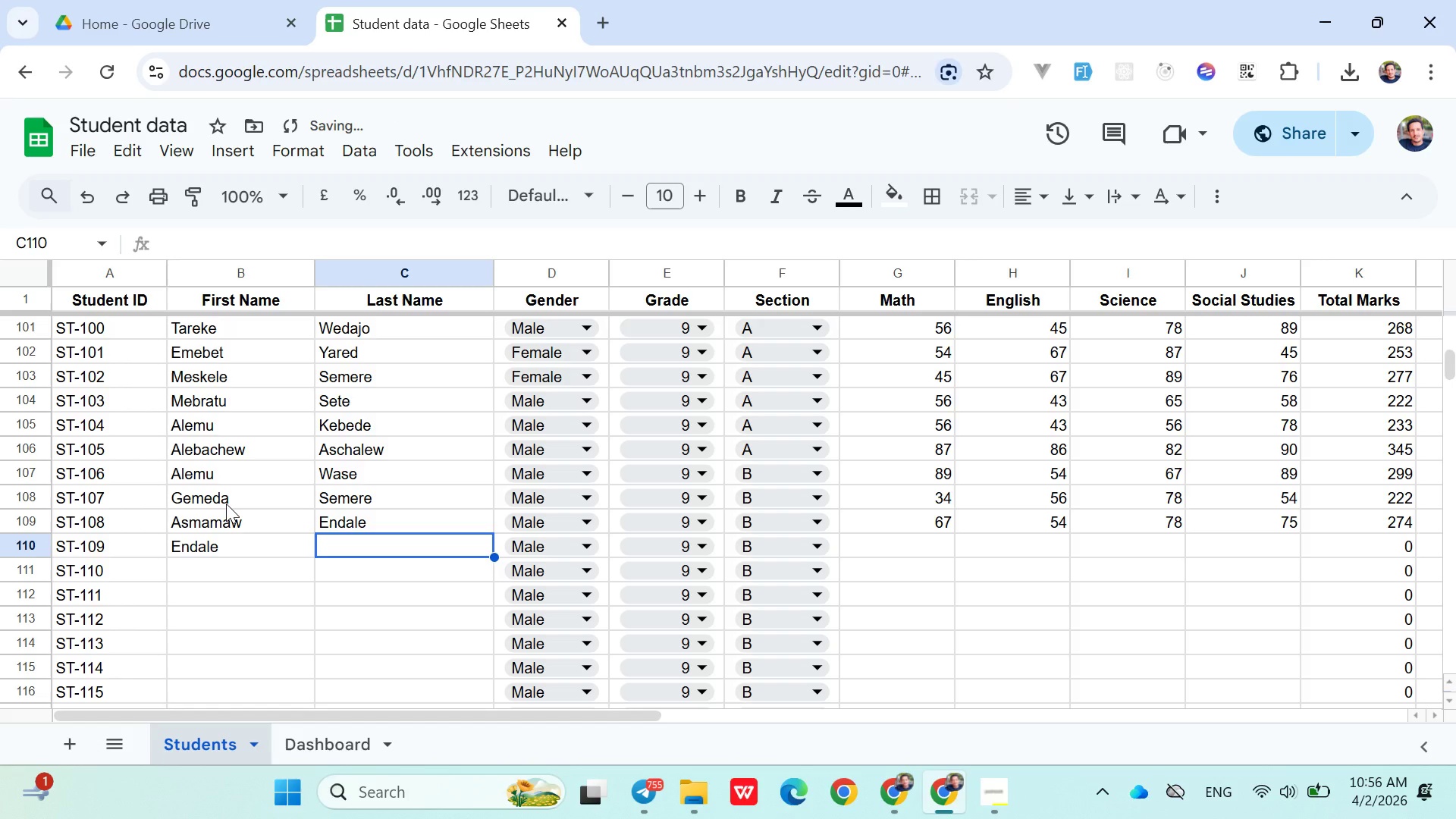 
type(Wondwesen)
 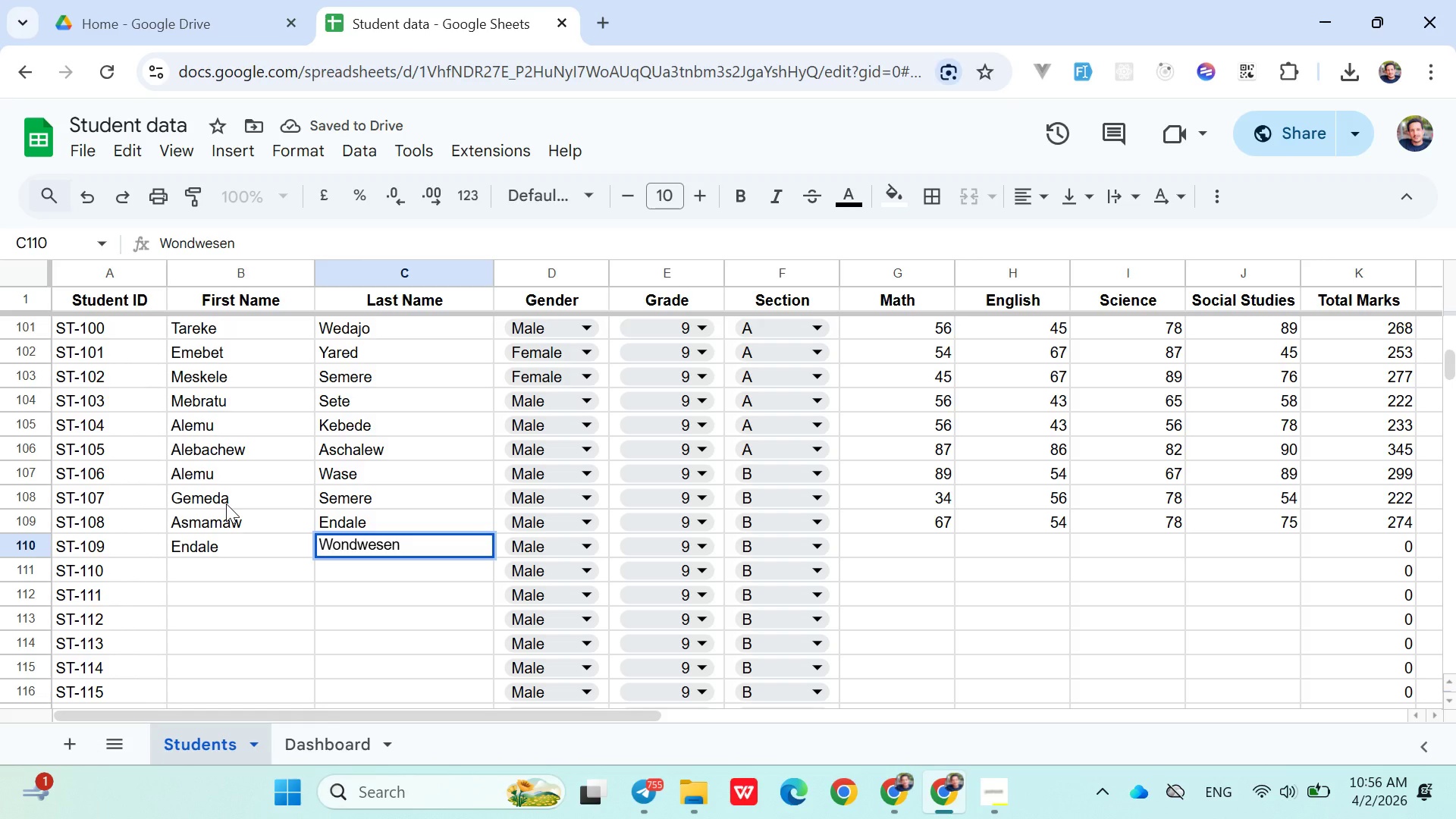 
key(ArrowRight)
 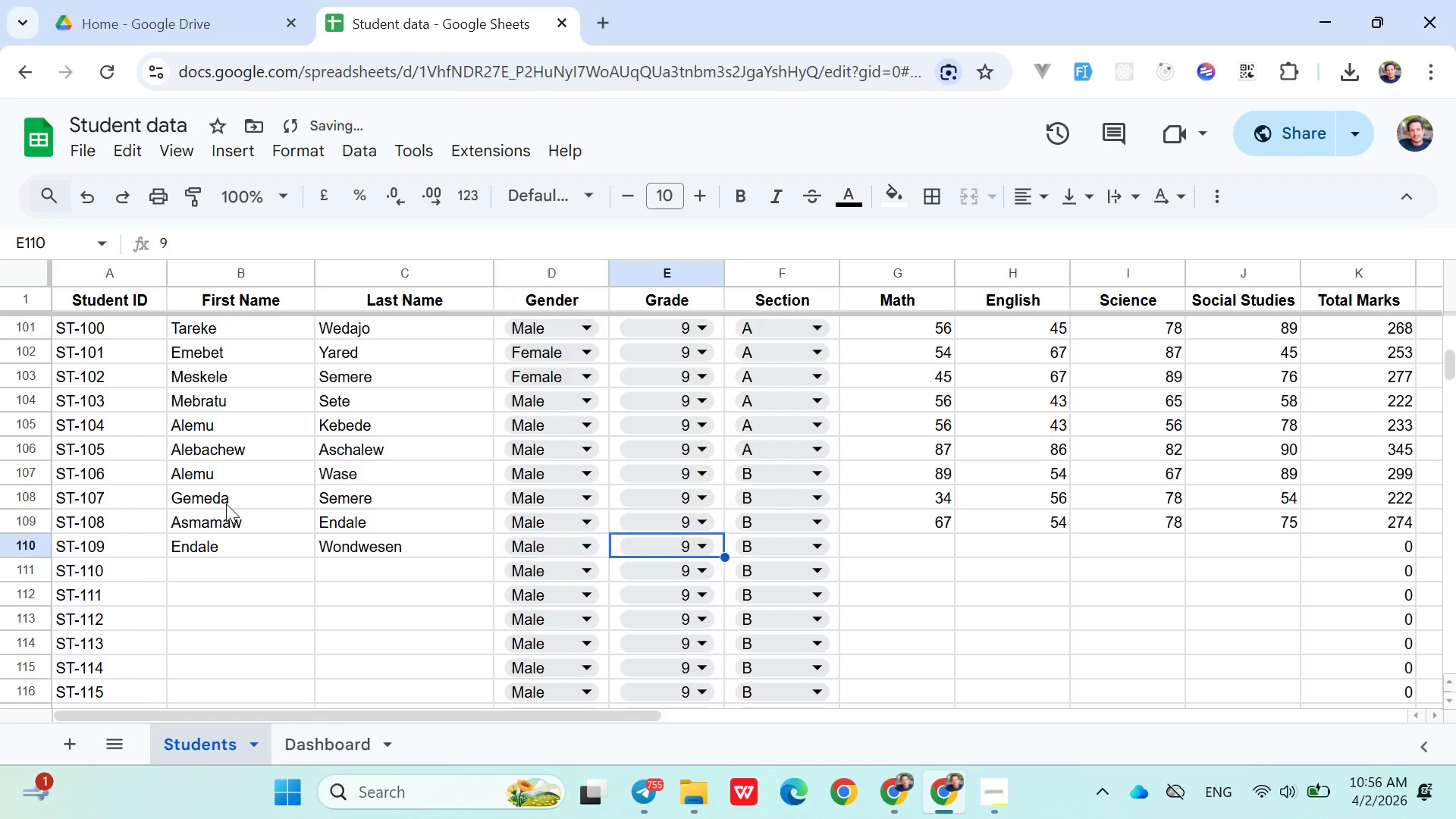 
key(ArrowRight)
 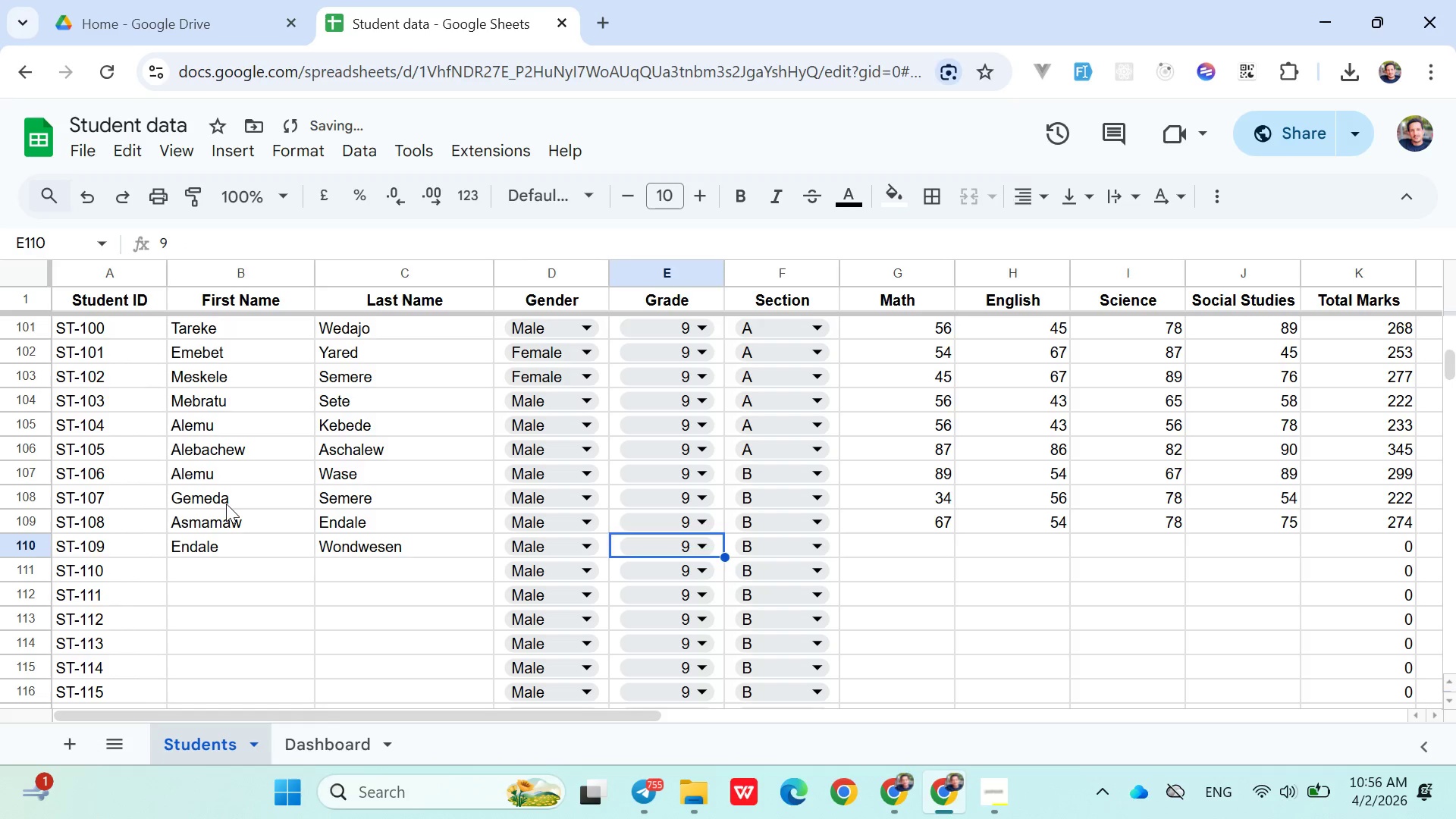 
key(ArrowRight)
 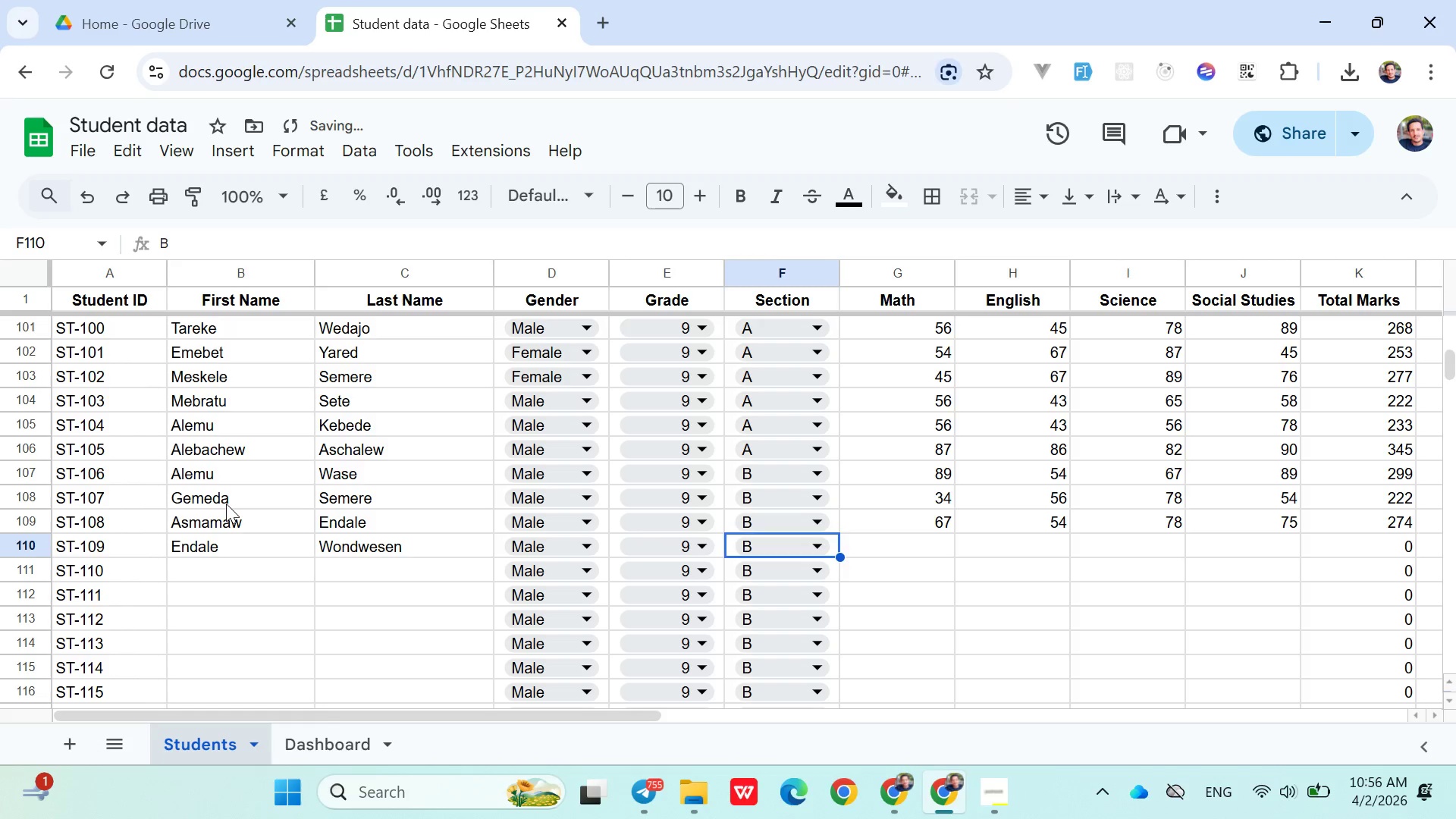 
key(ArrowRight)
 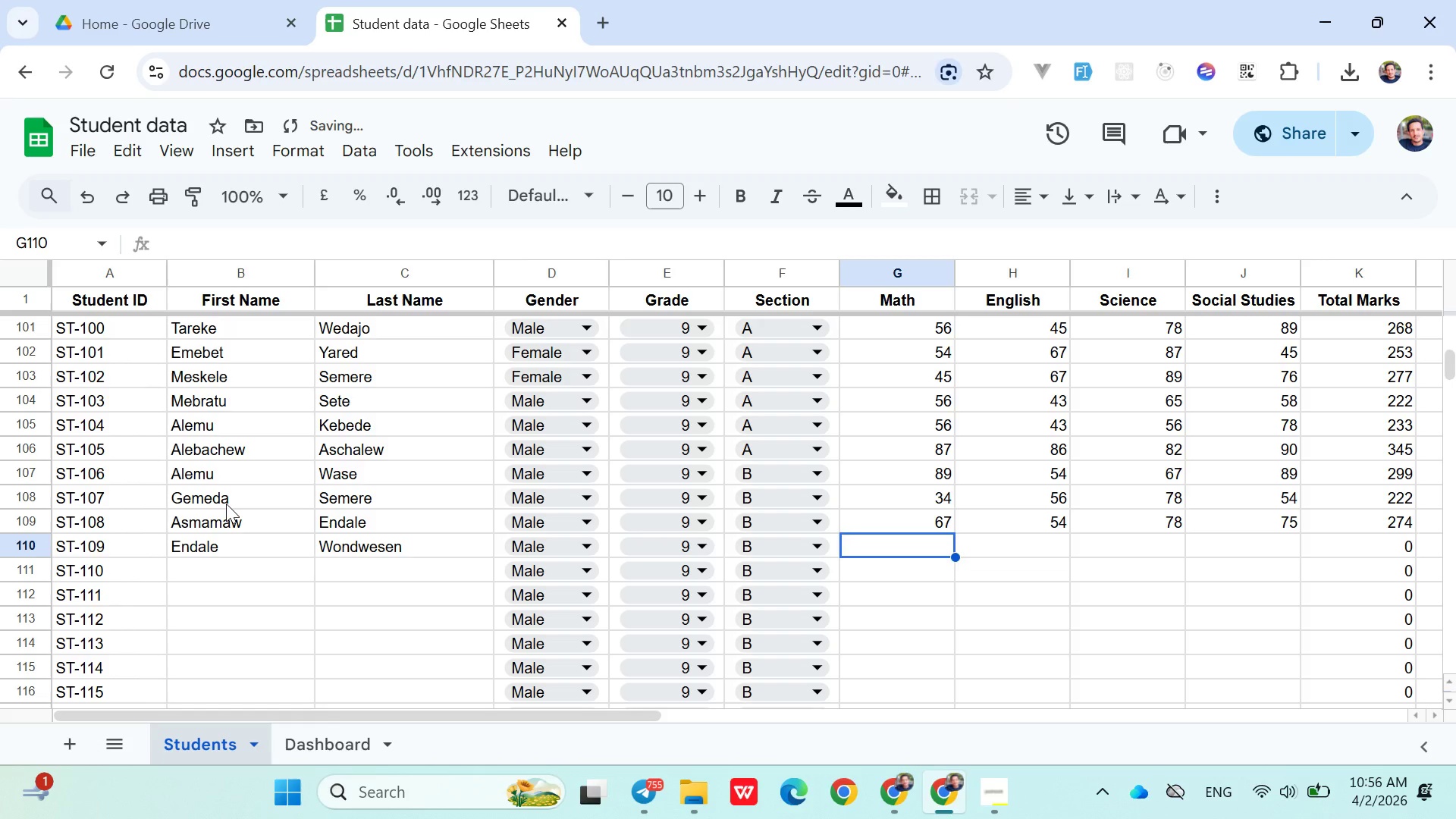 
type(45)
 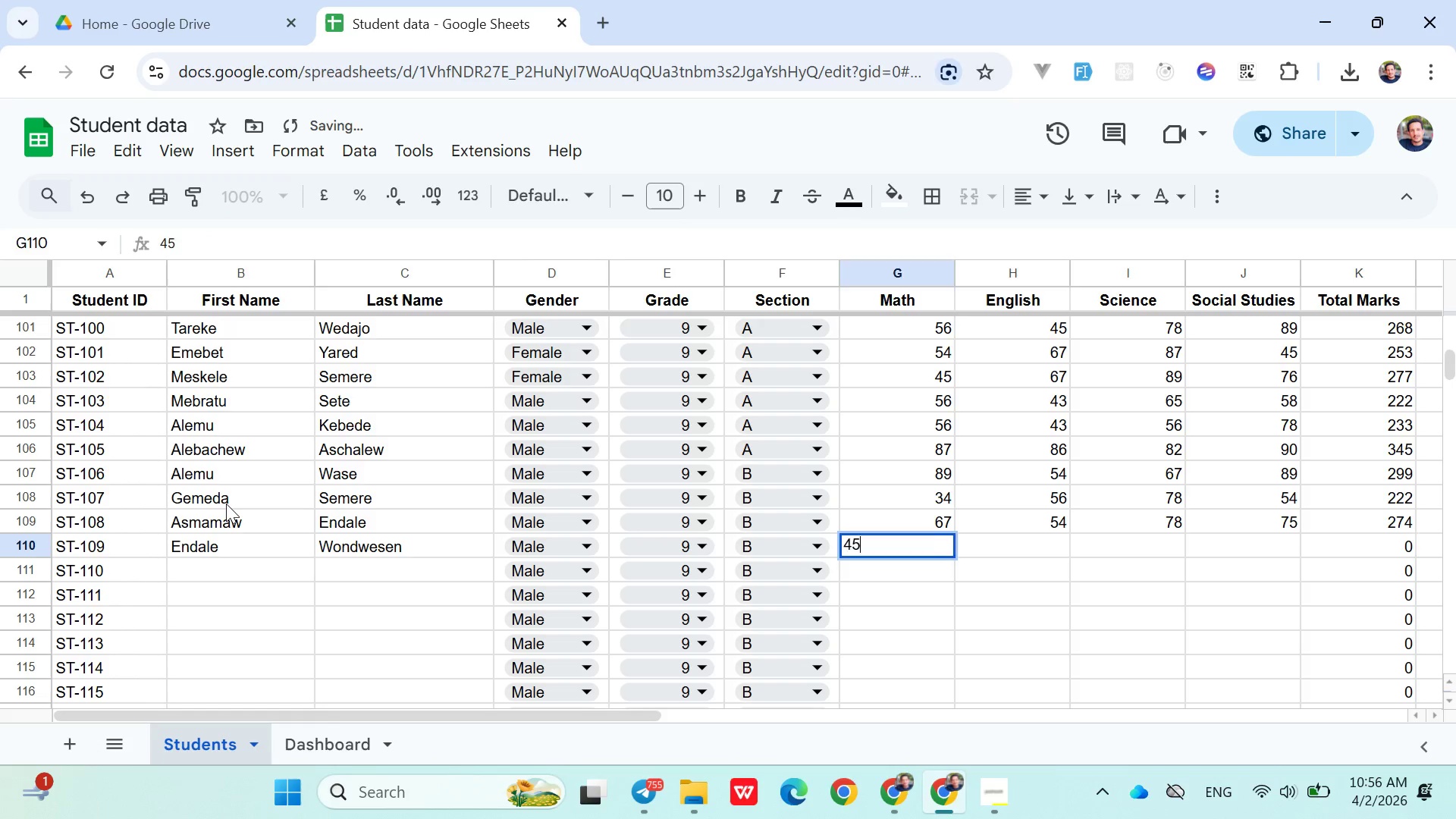 
key(ArrowRight)
 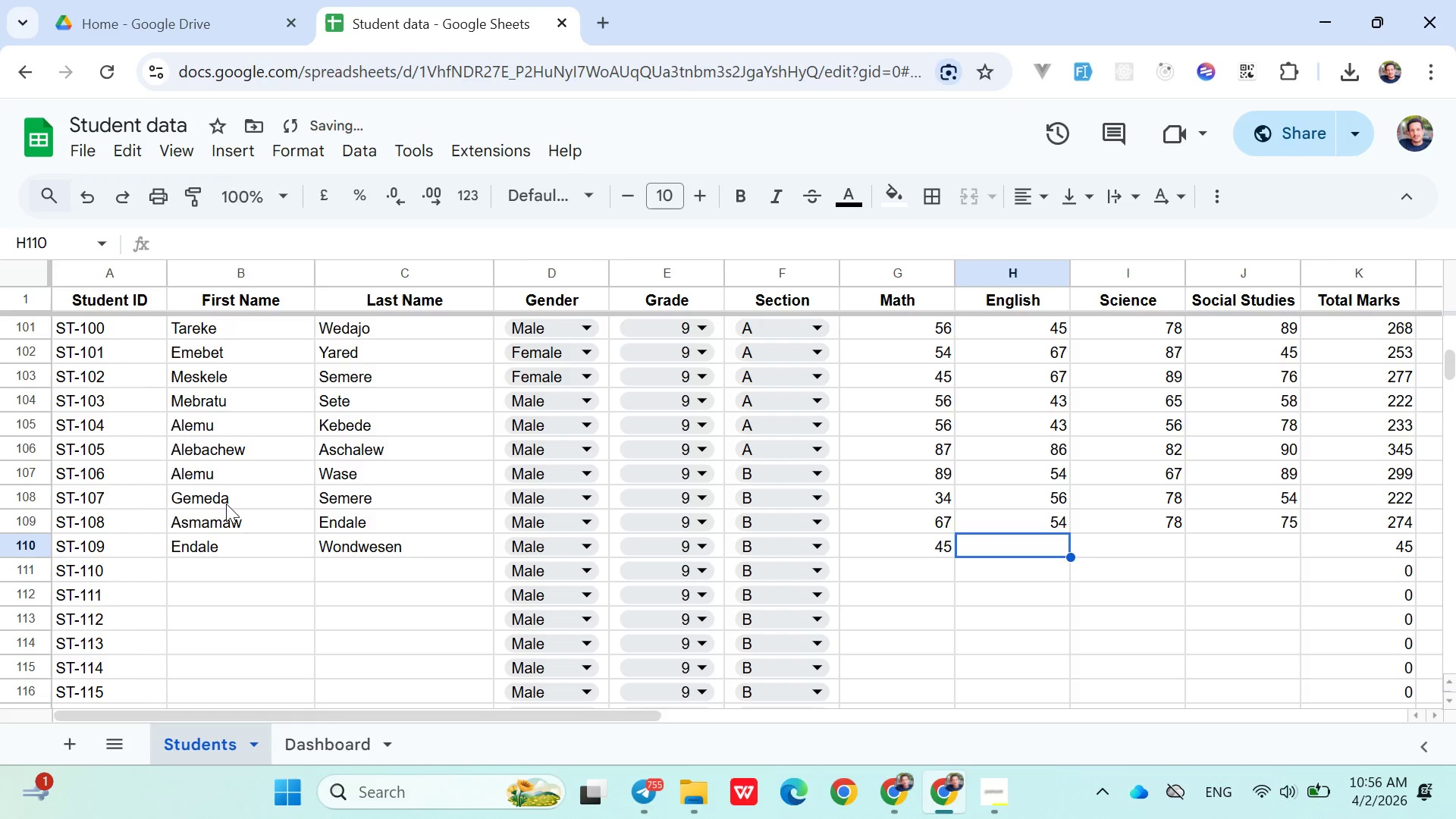 
type(67)
 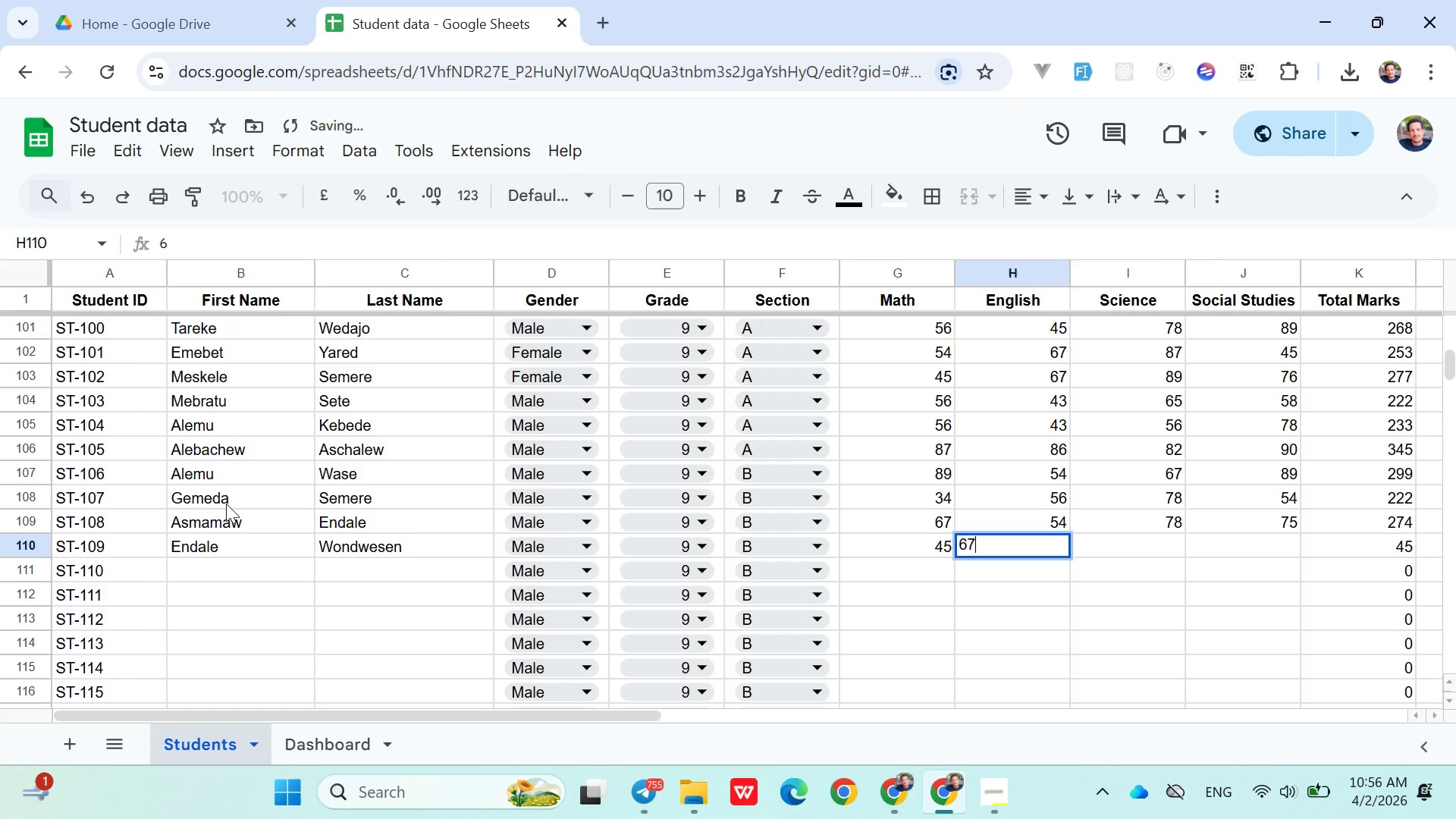 
key(ArrowRight)
 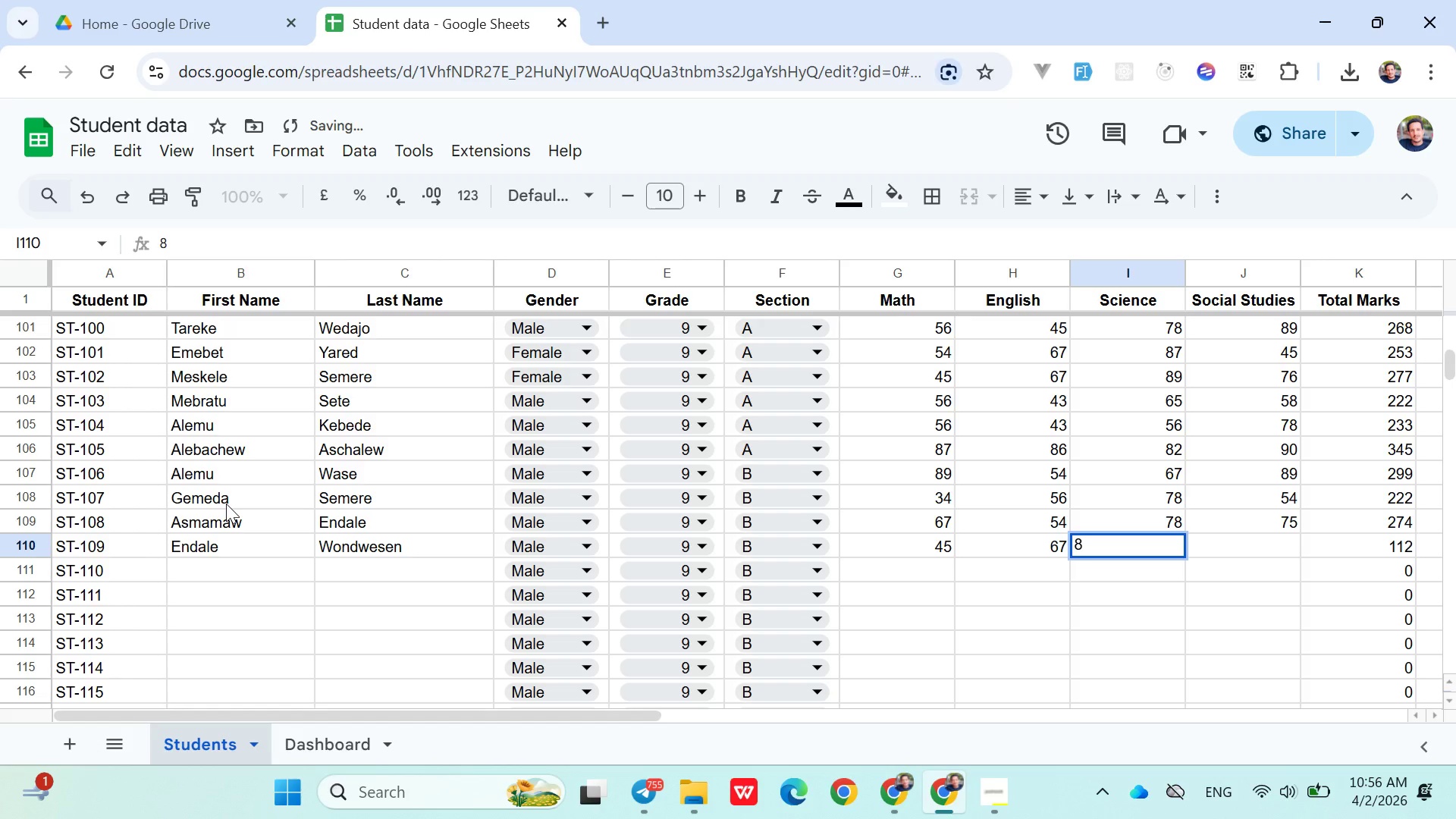 
key(Backspace)
type(78)
 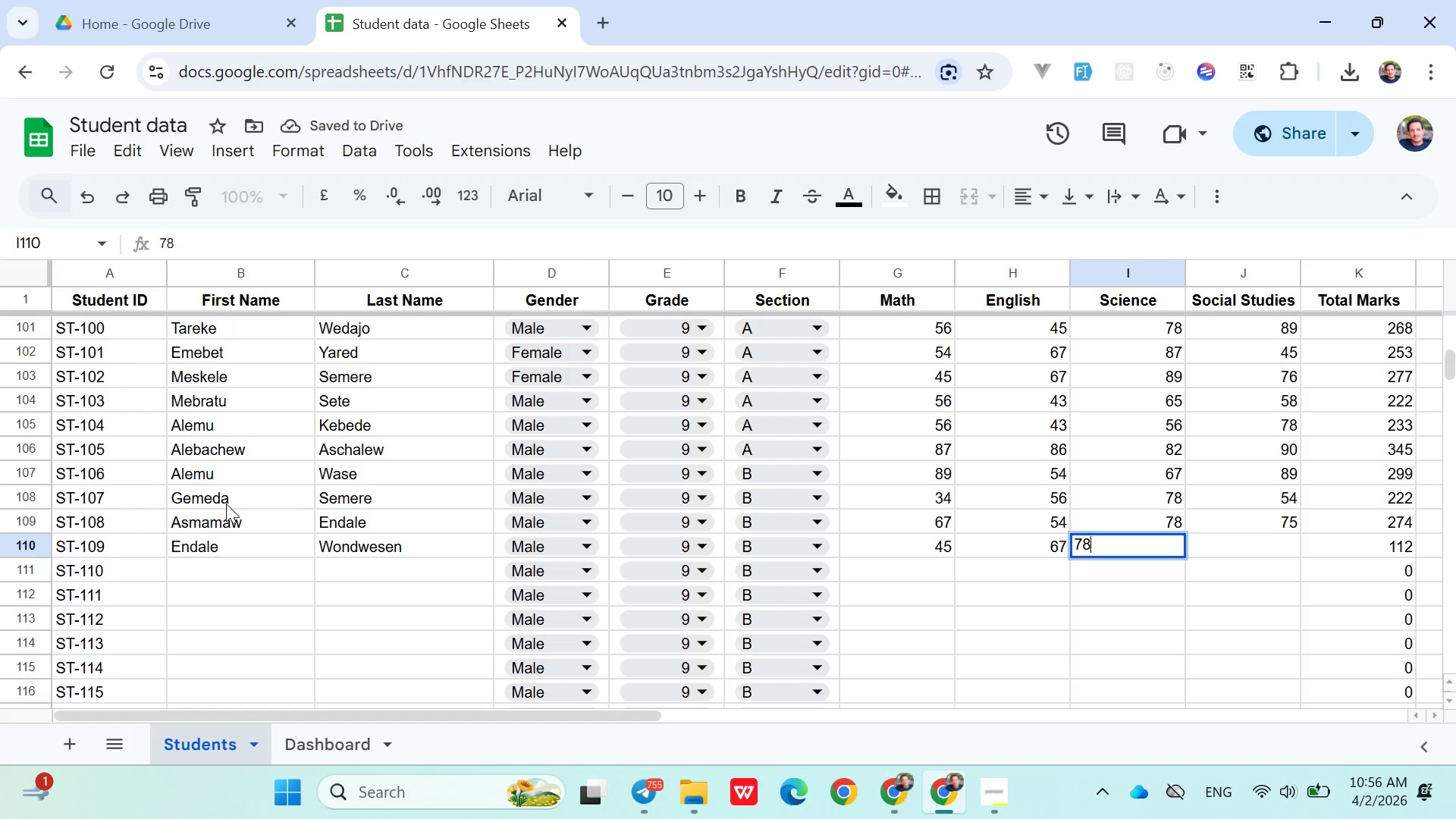 
key(ArrowRight)
 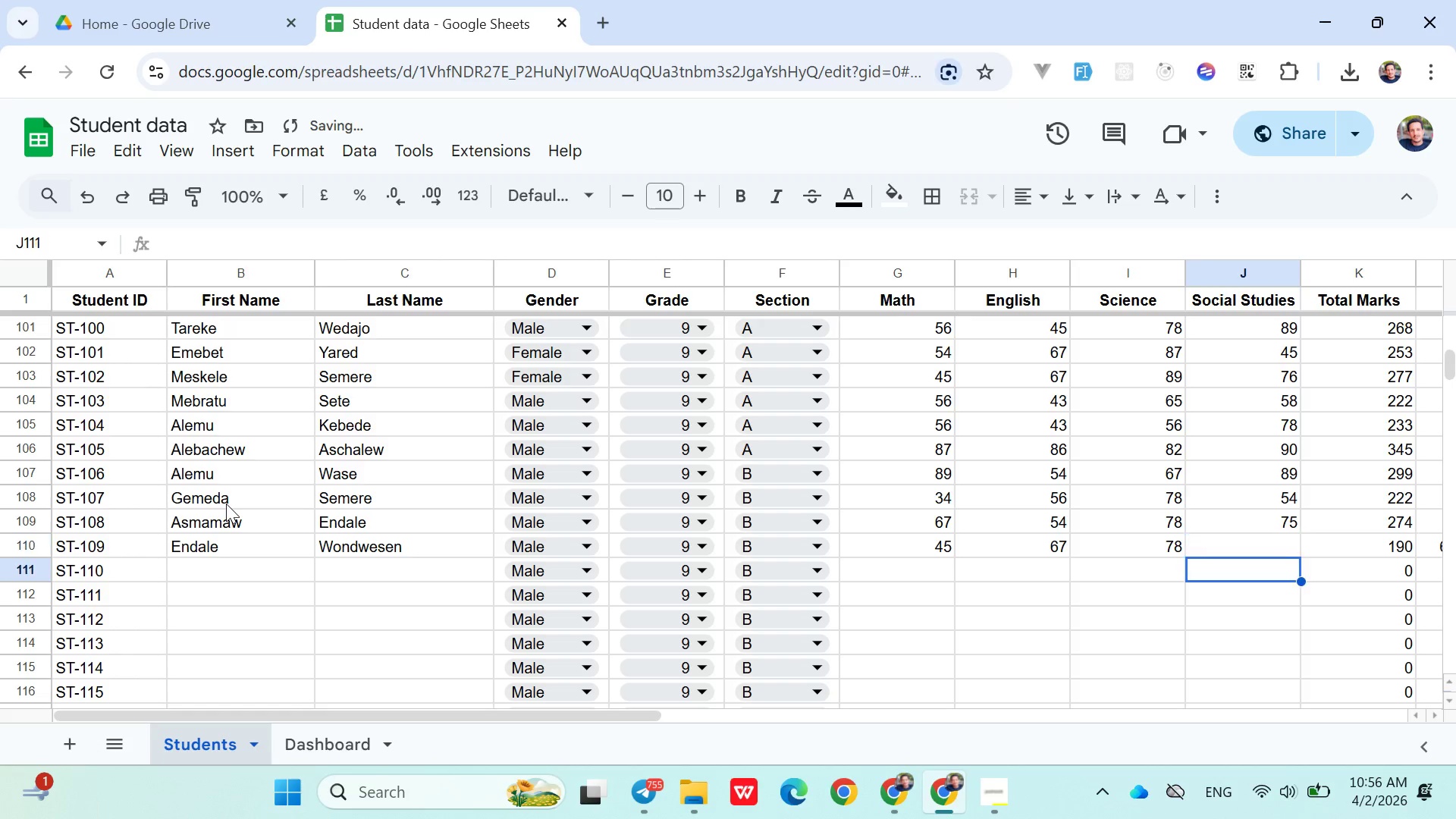 
key(ArrowDown)
 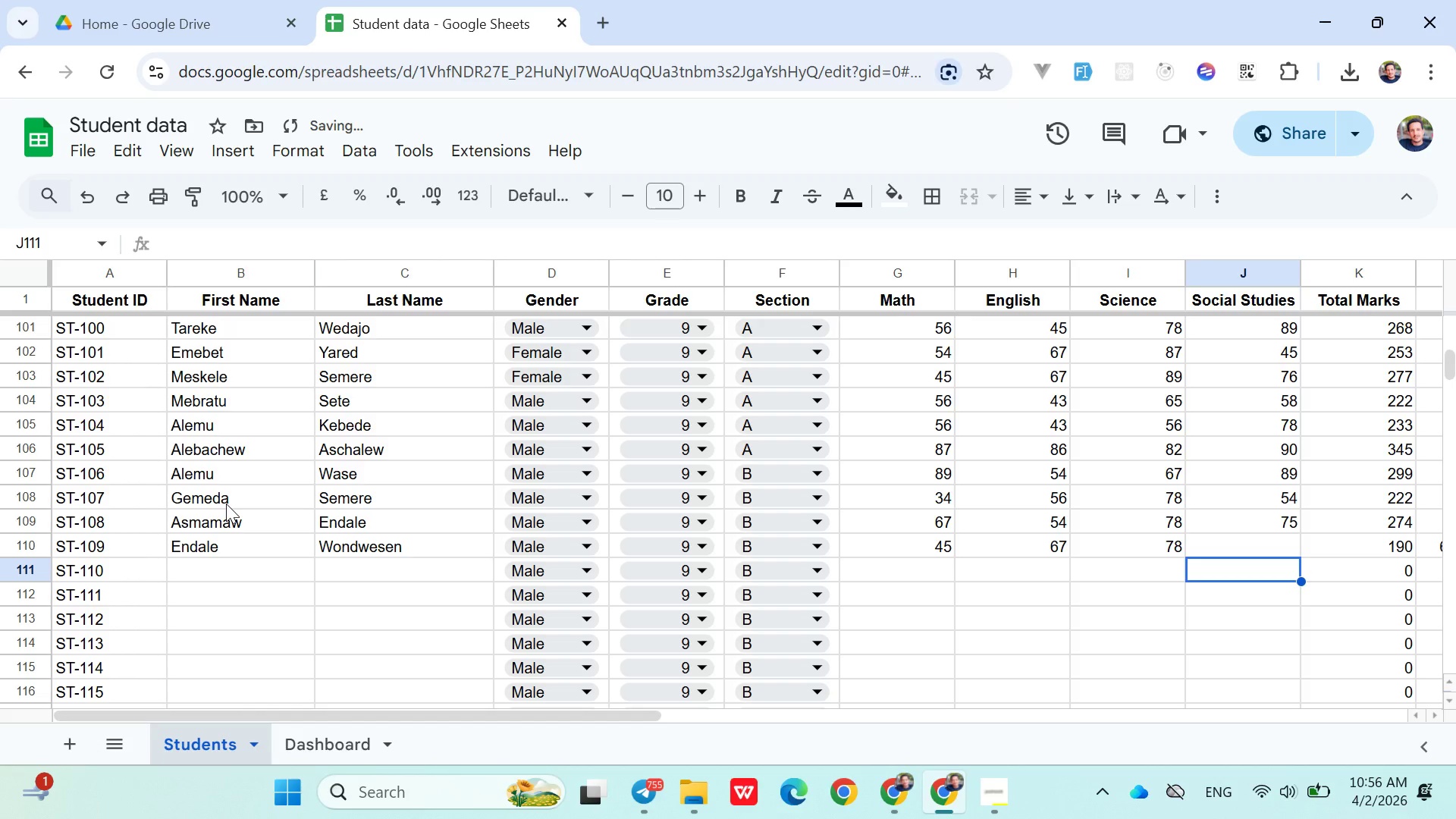 
key(ArrowUp)
 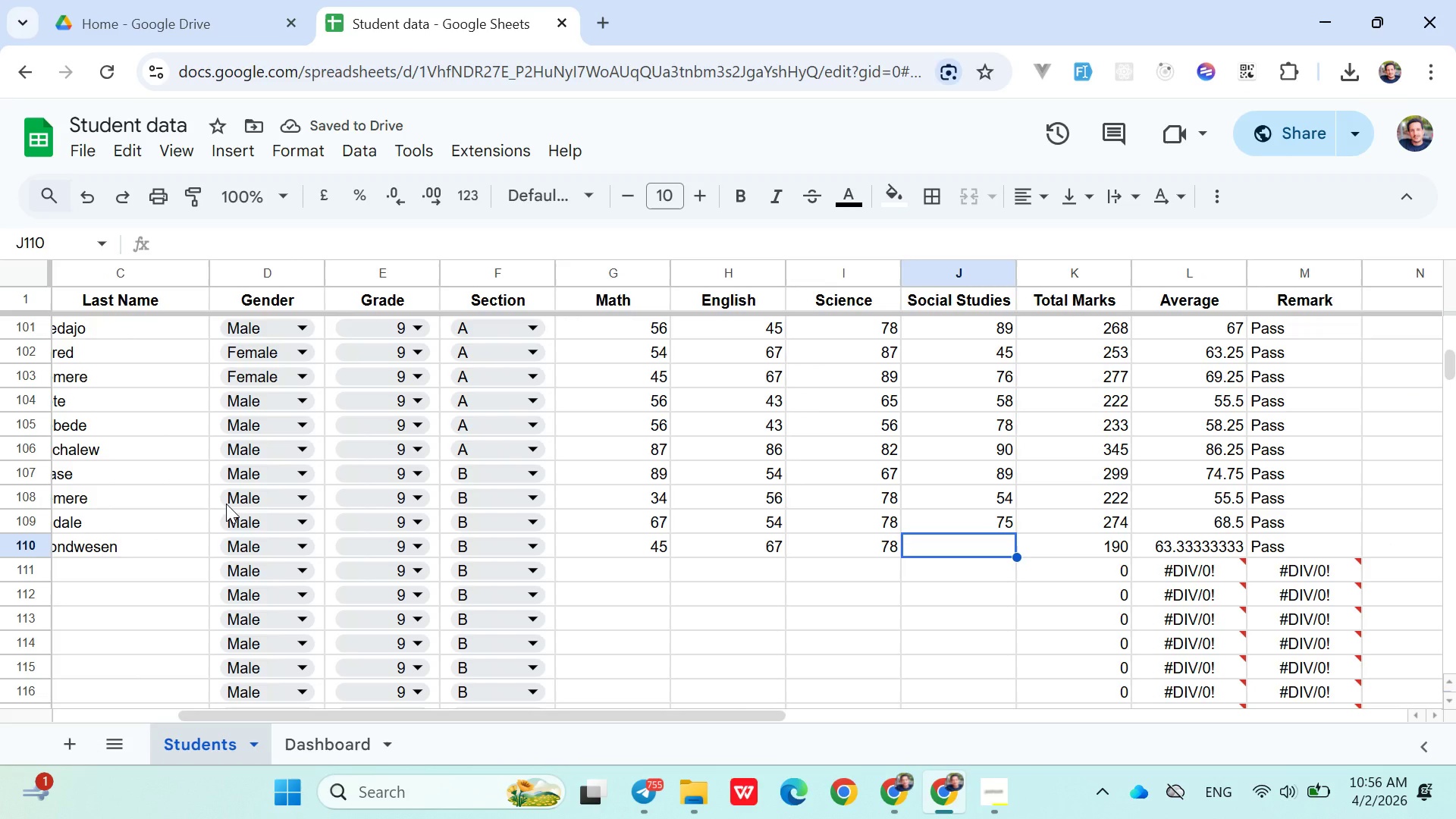 
type(45)
 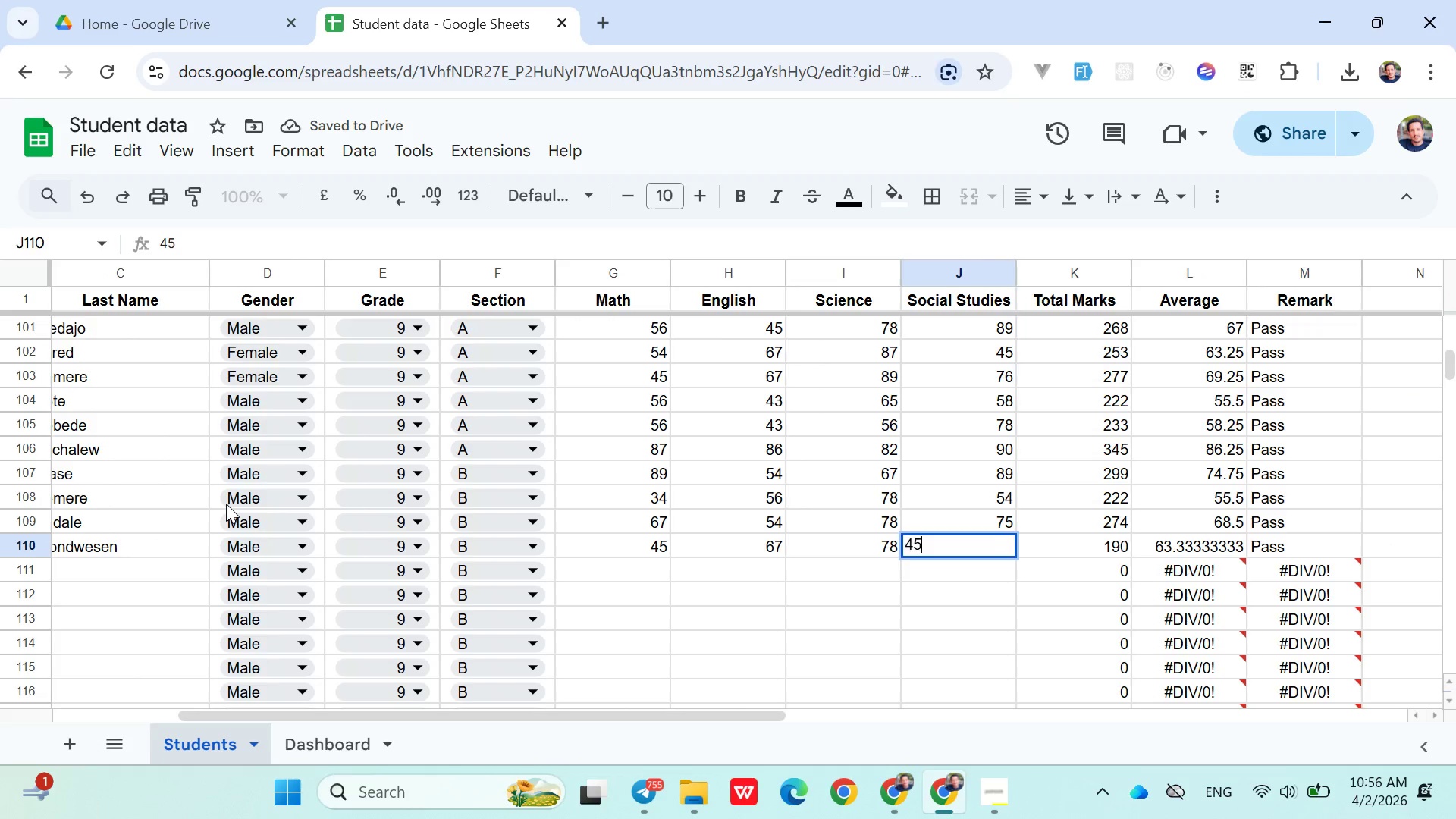 
key(ArrowRight)
 